 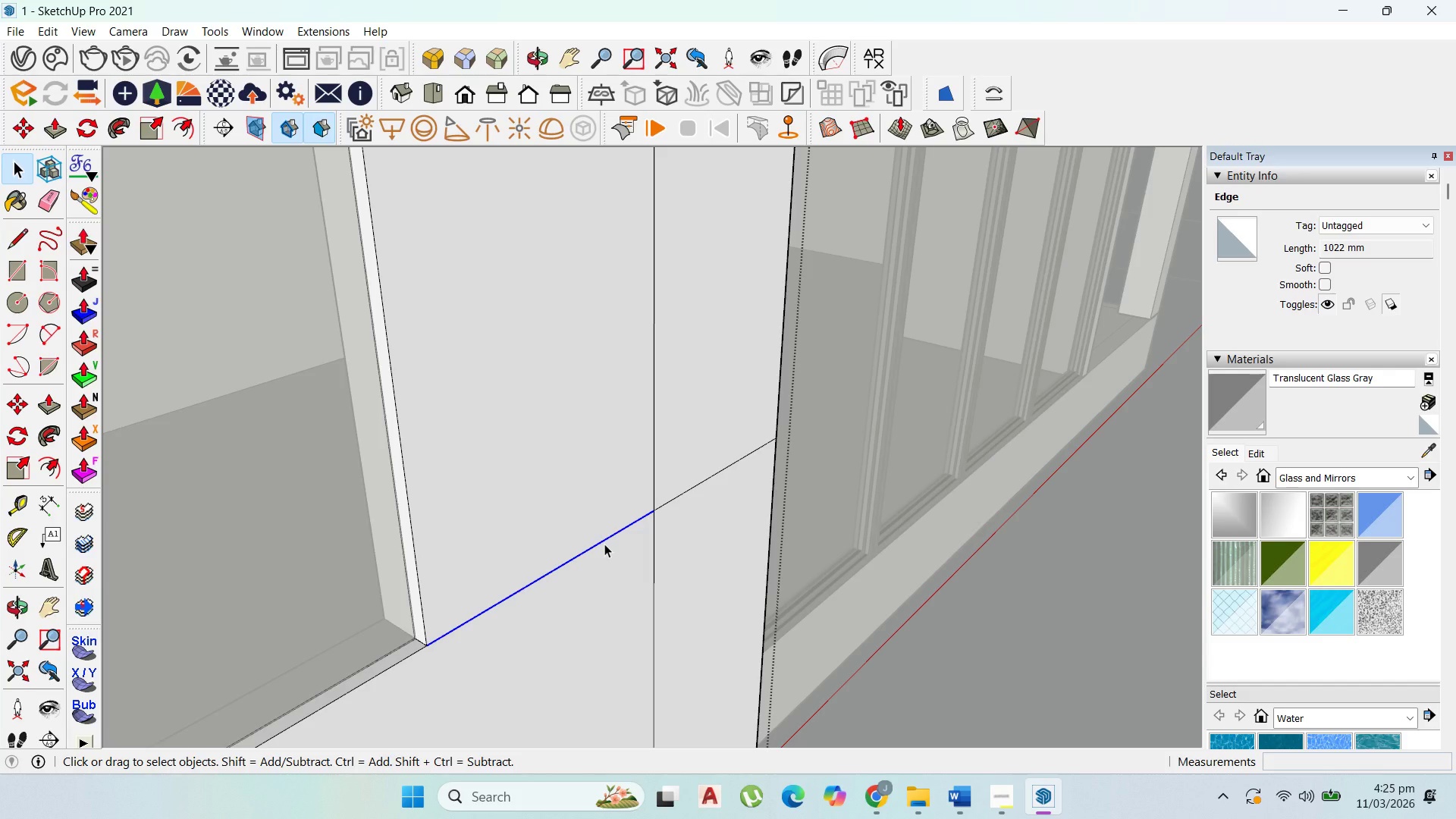 
hold_key(key=ShiftLeft, duration=0.52)
left_click([667, 503])
 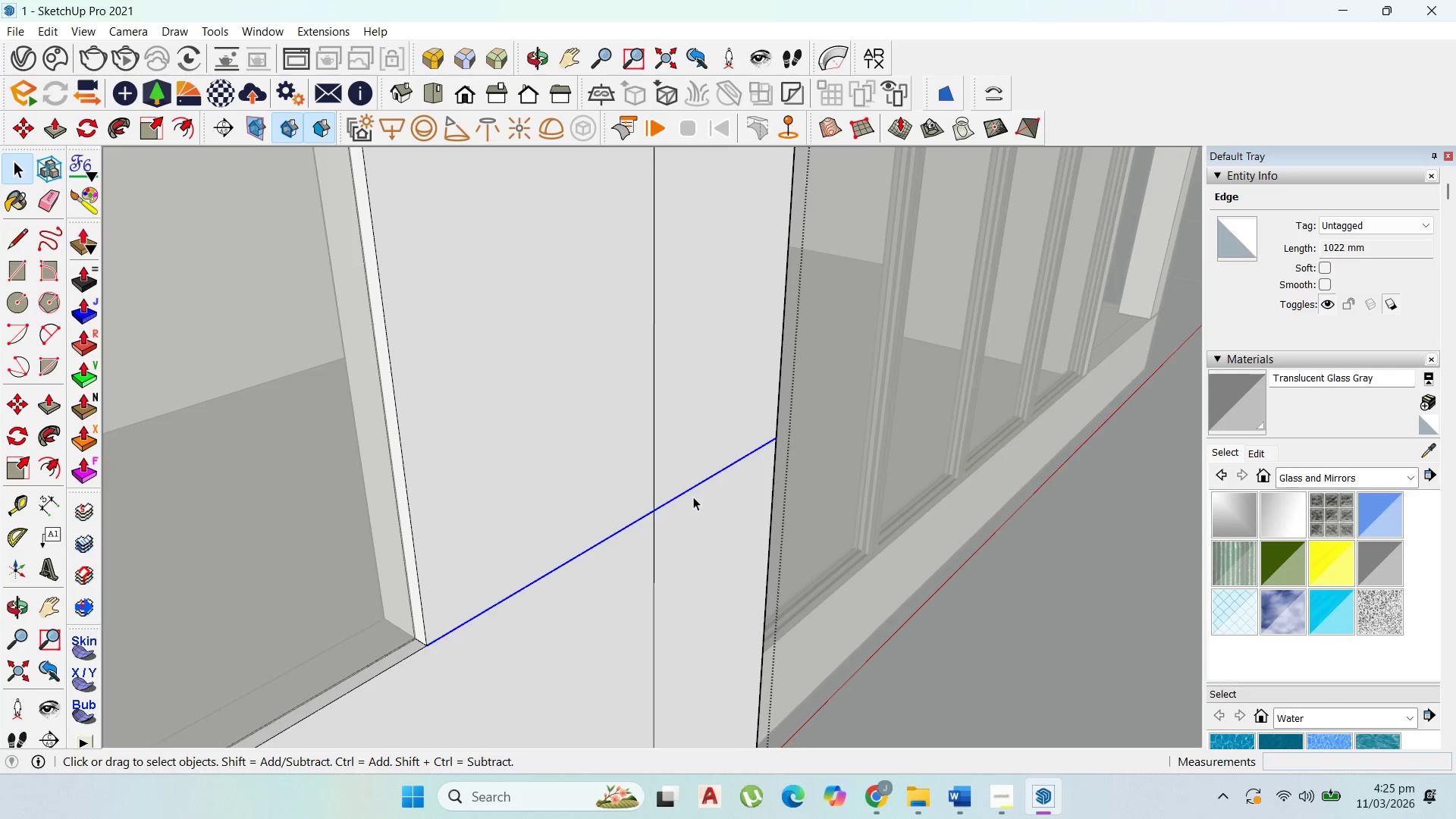 
key(M)
 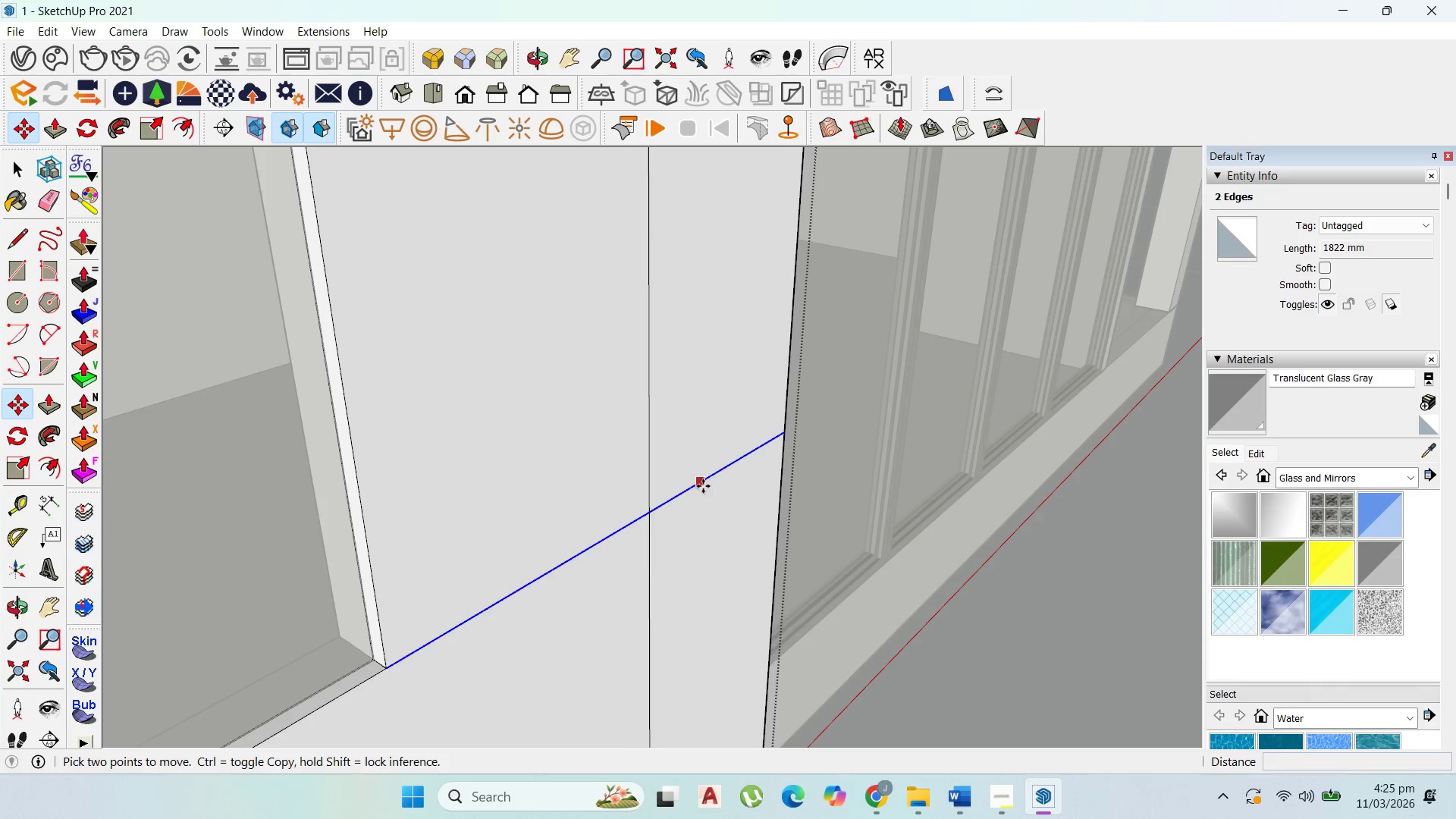 
scroll: coordinate [693, 497], scroll_direction: up, amount: 1.0
 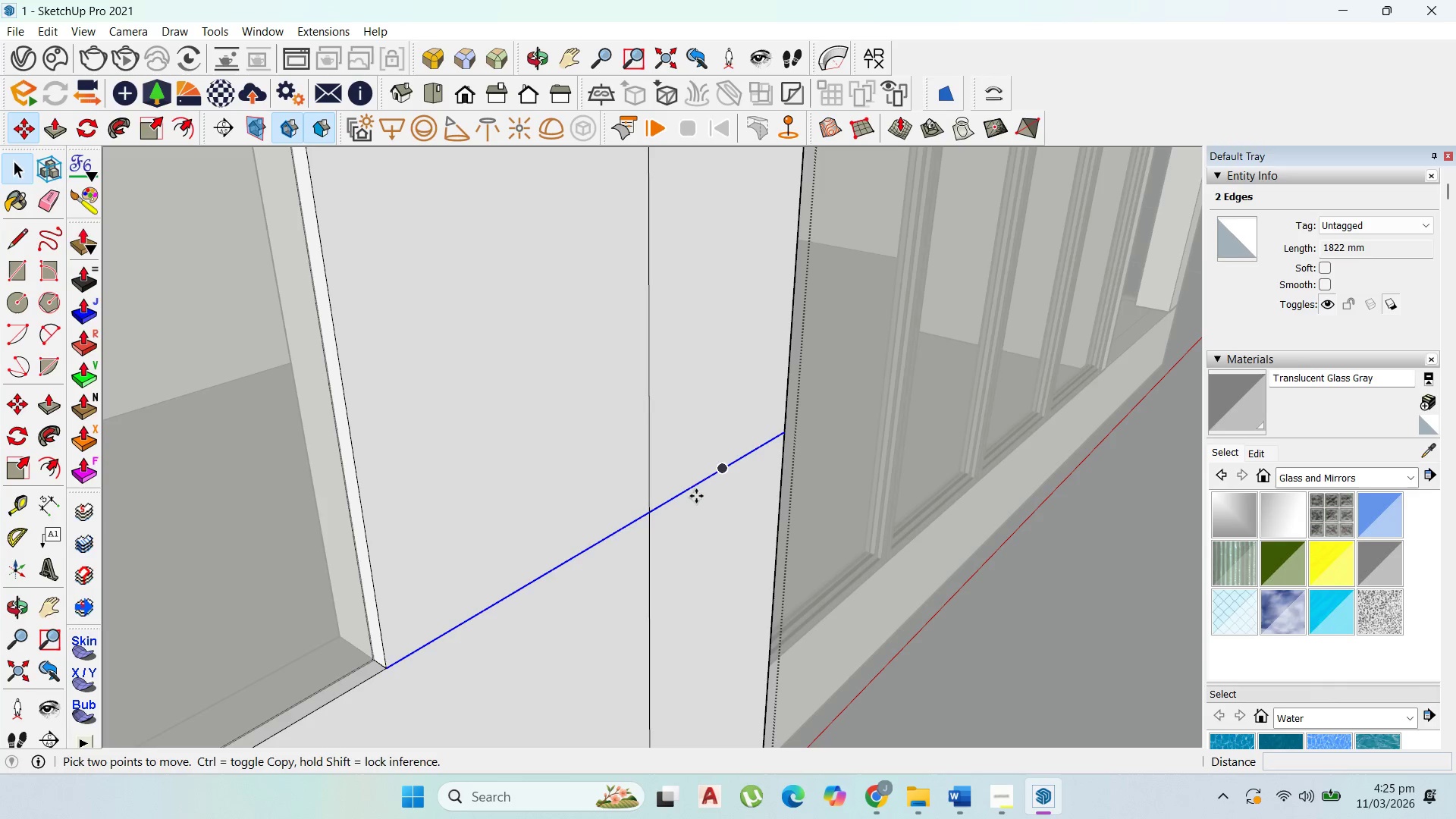 
key(Control+ControlLeft)
 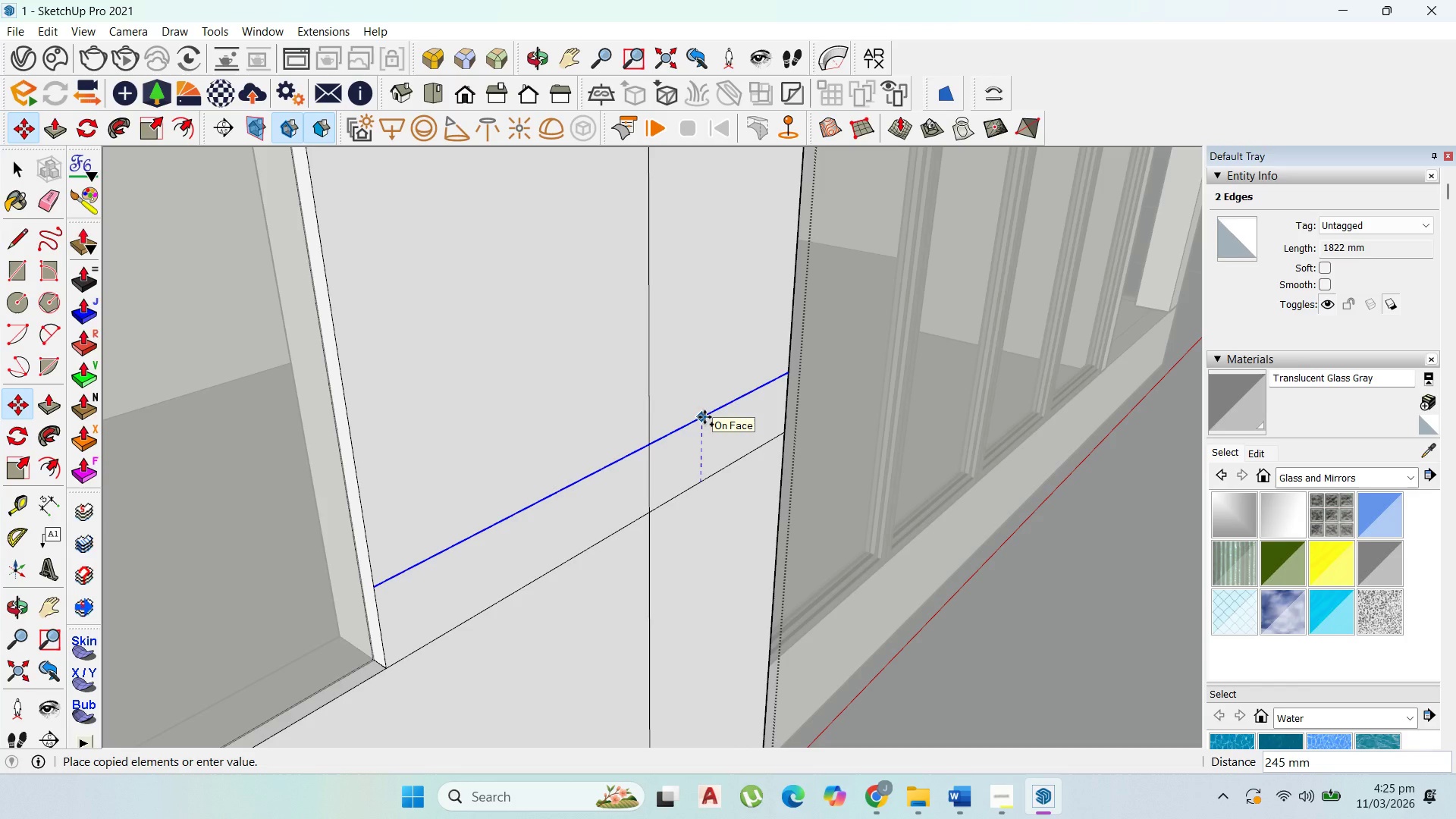 
type(30)
 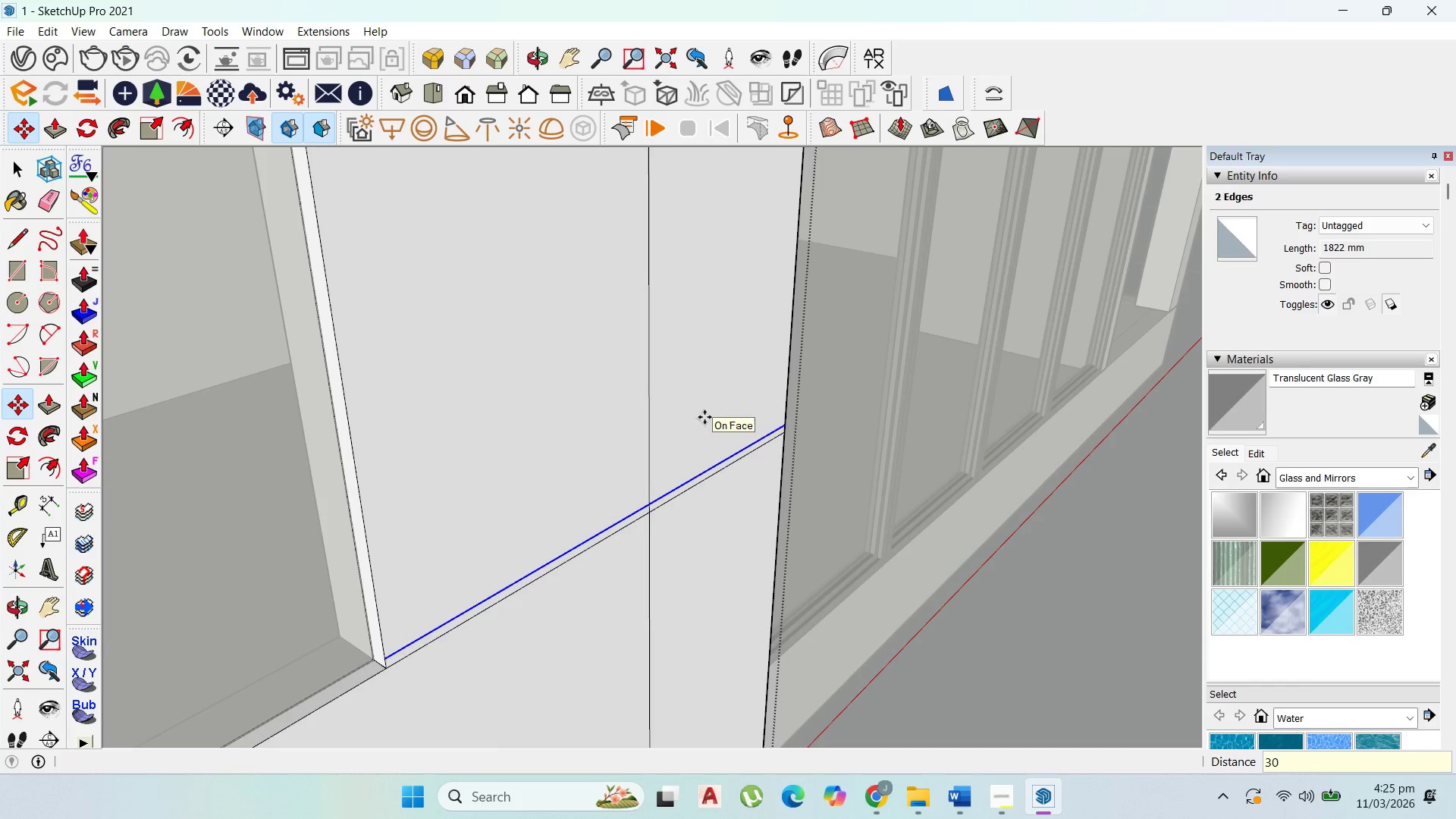 
key(Enter)
 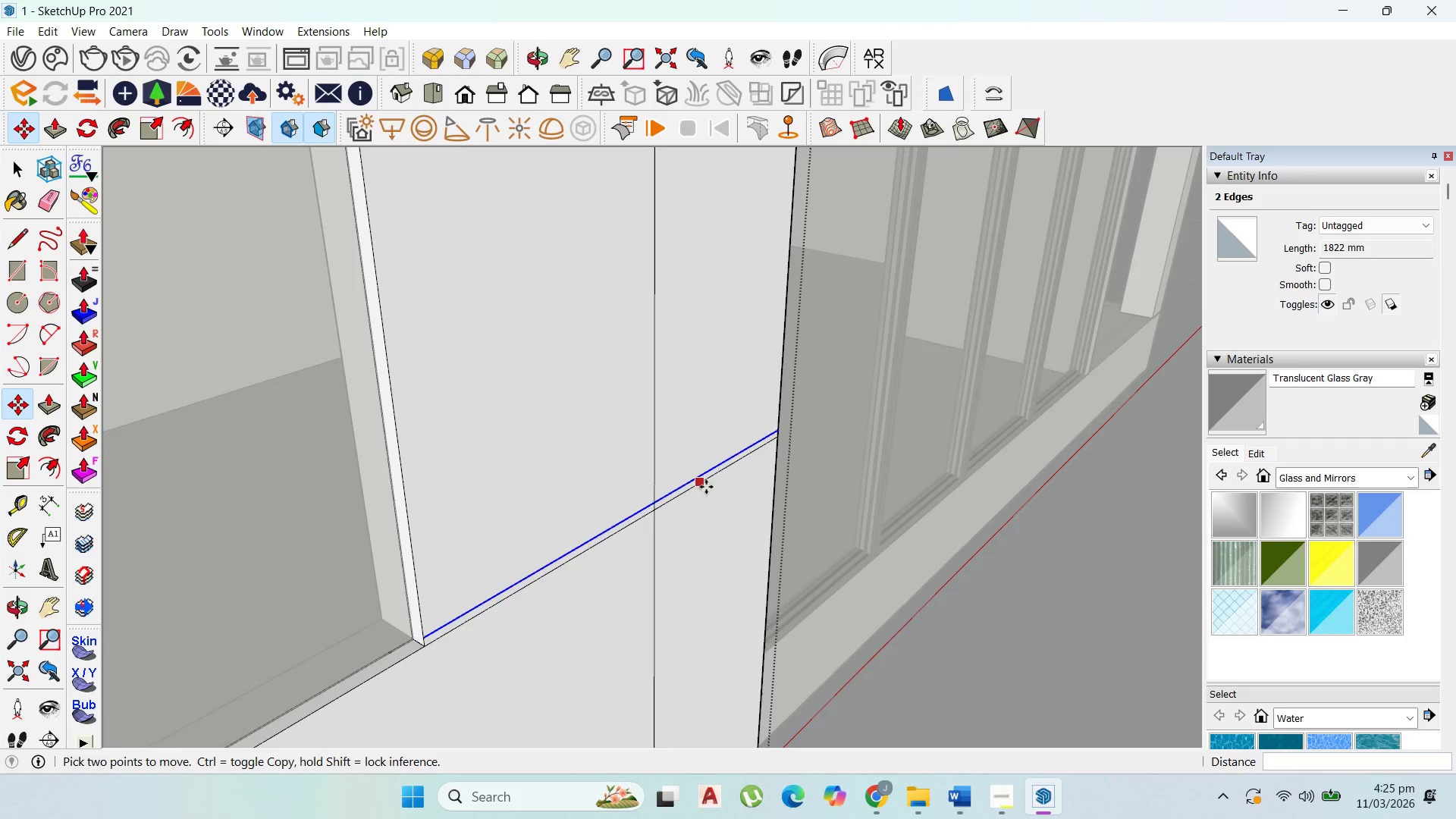 
scroll: coordinate [731, 562], scroll_direction: down, amount: 10.0
 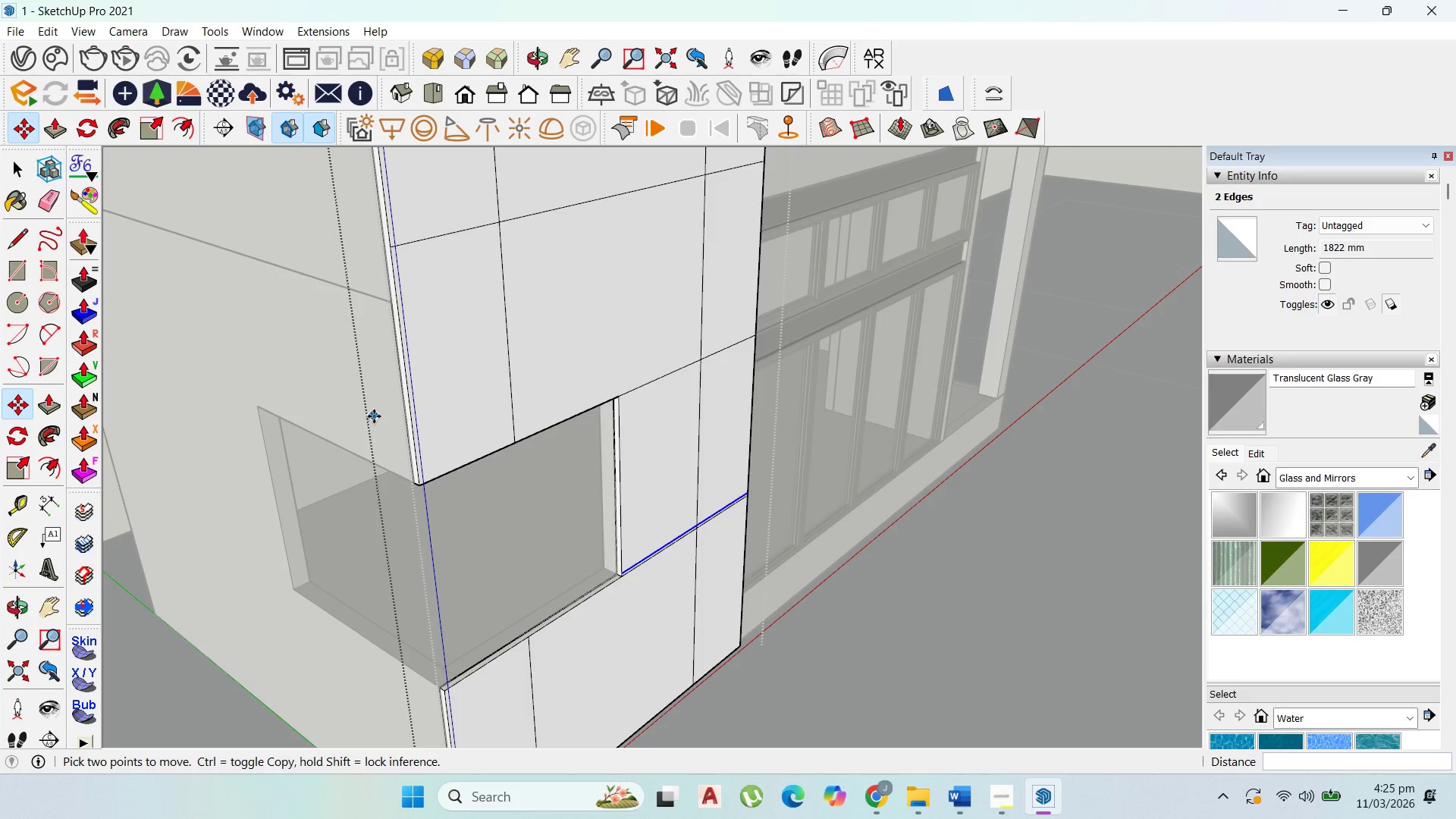 
wait(11.07)
 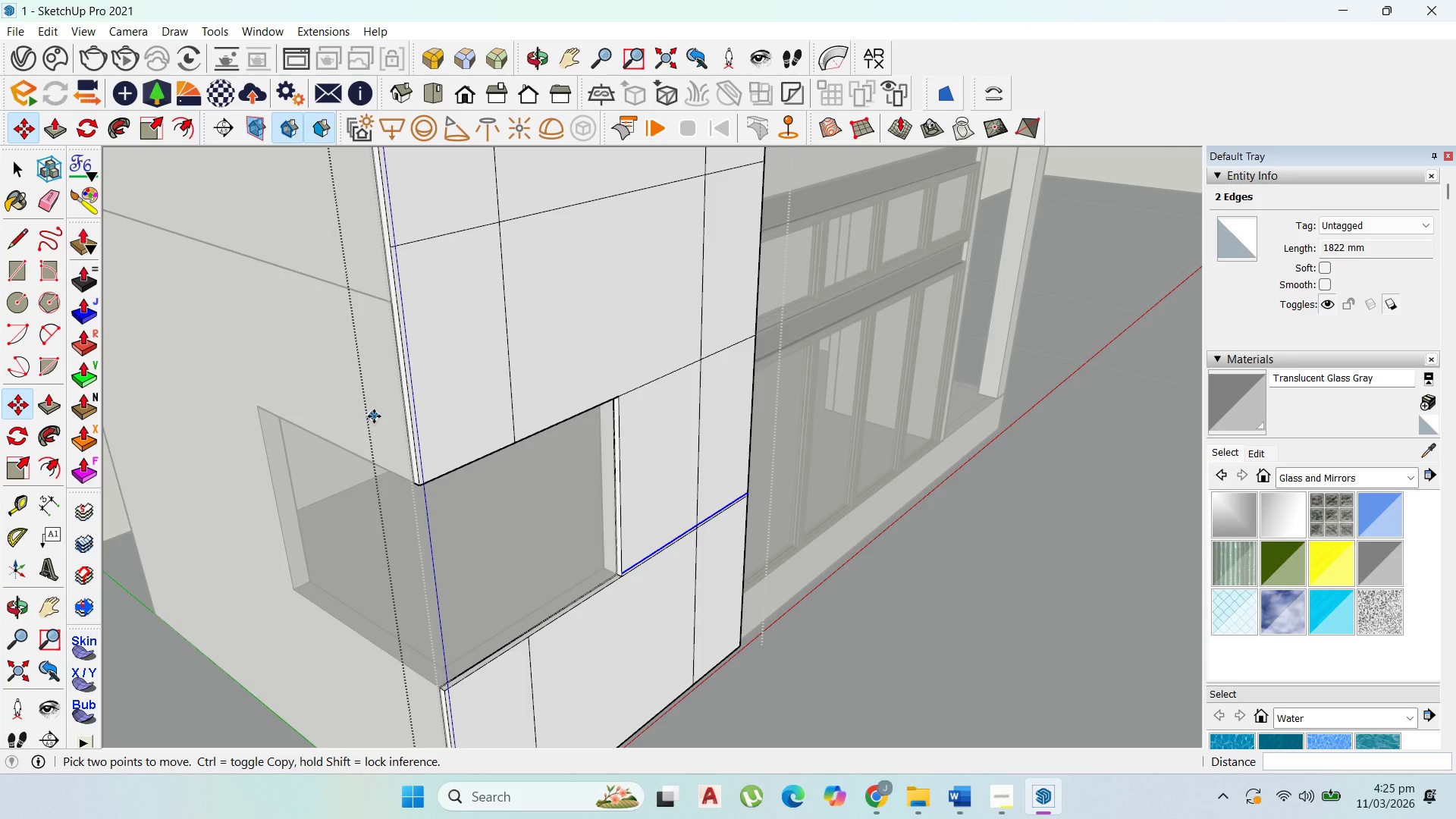 
scroll: coordinate [726, 529], scroll_direction: up, amount: 1.0
 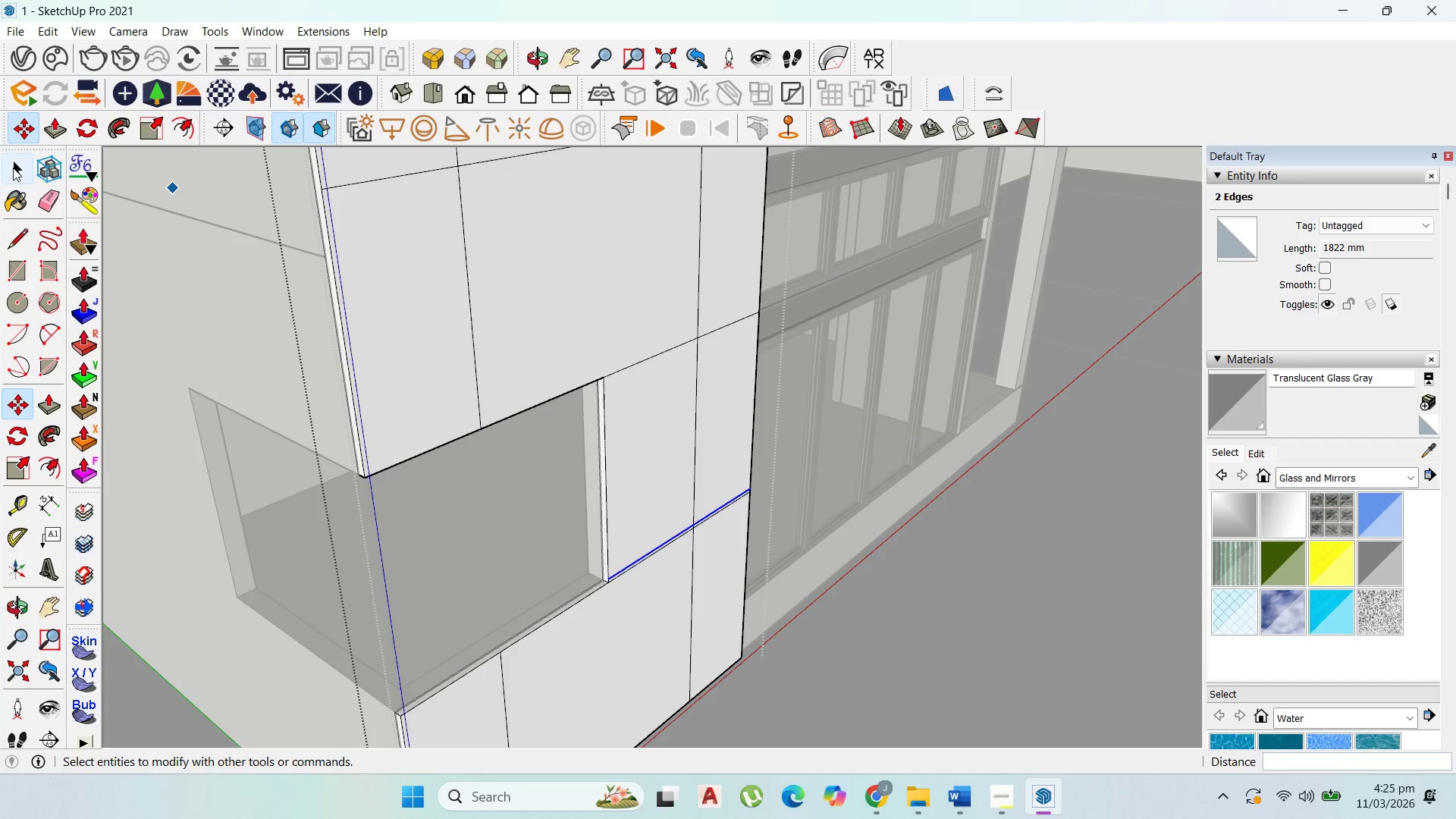 
left_click([14, 171])
 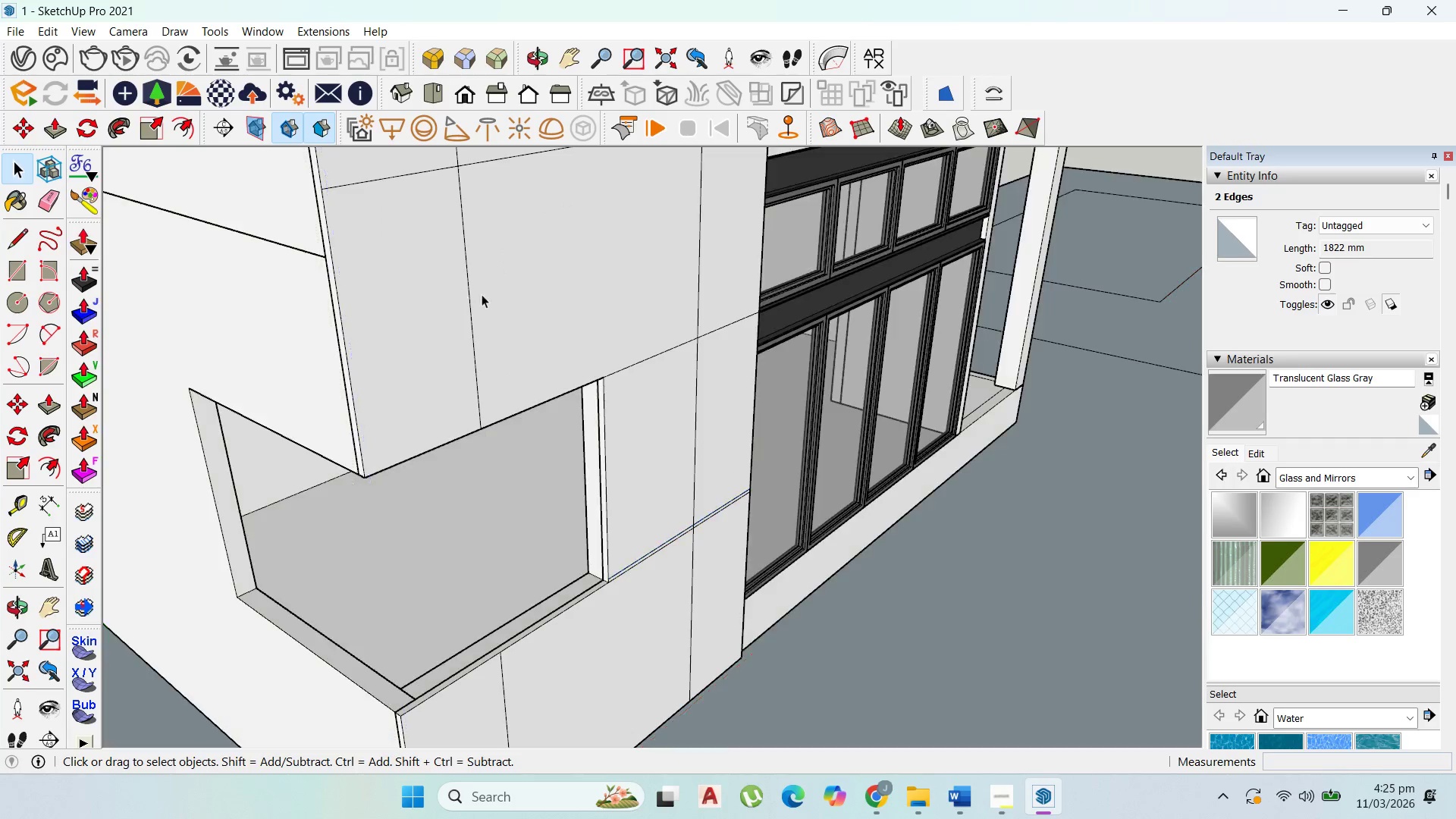 
key(Escape)
 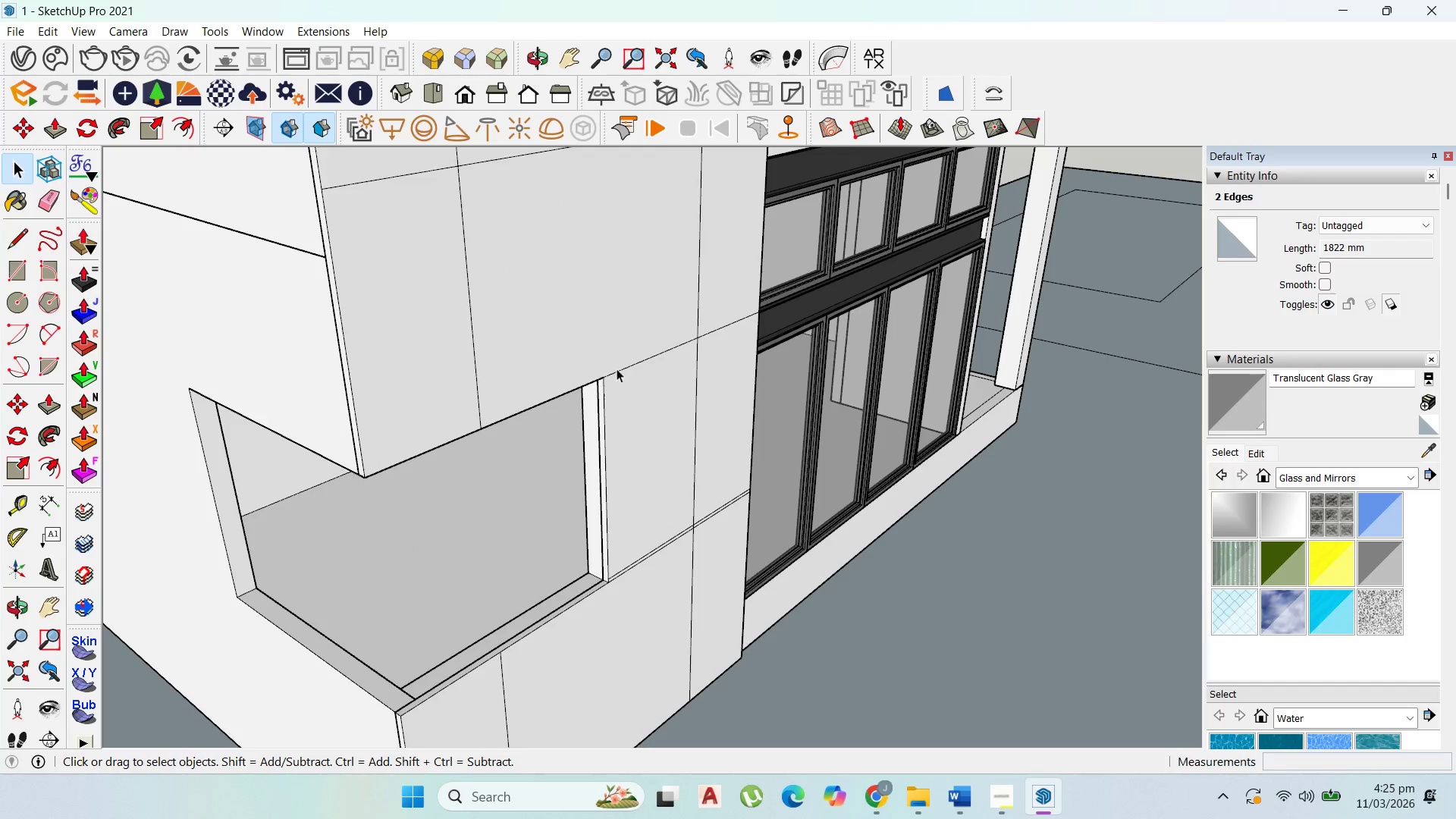 
double_click([632, 369])
 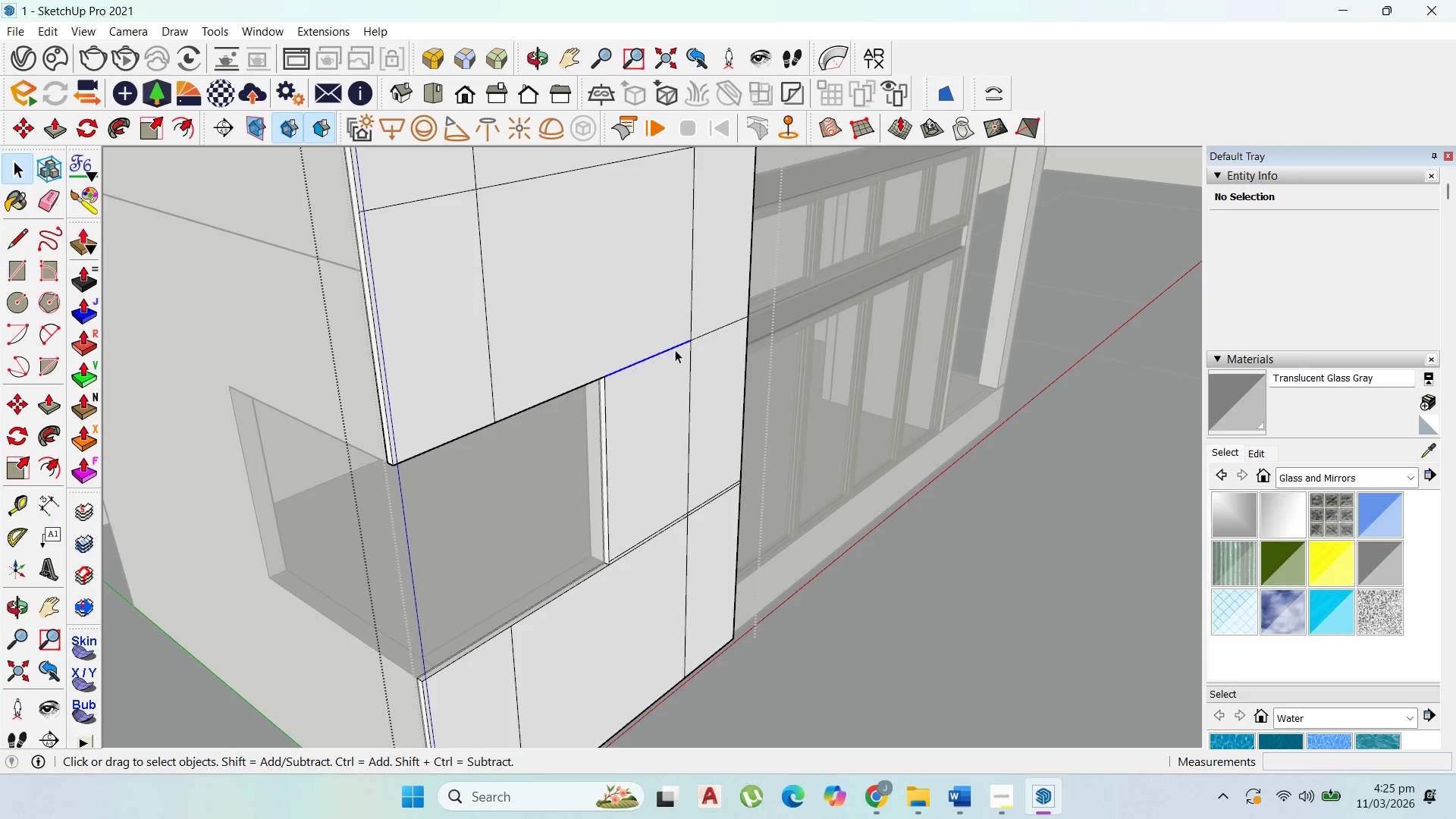 
scroll: coordinate [617, 369], scroll_direction: down, amount: 1.0
 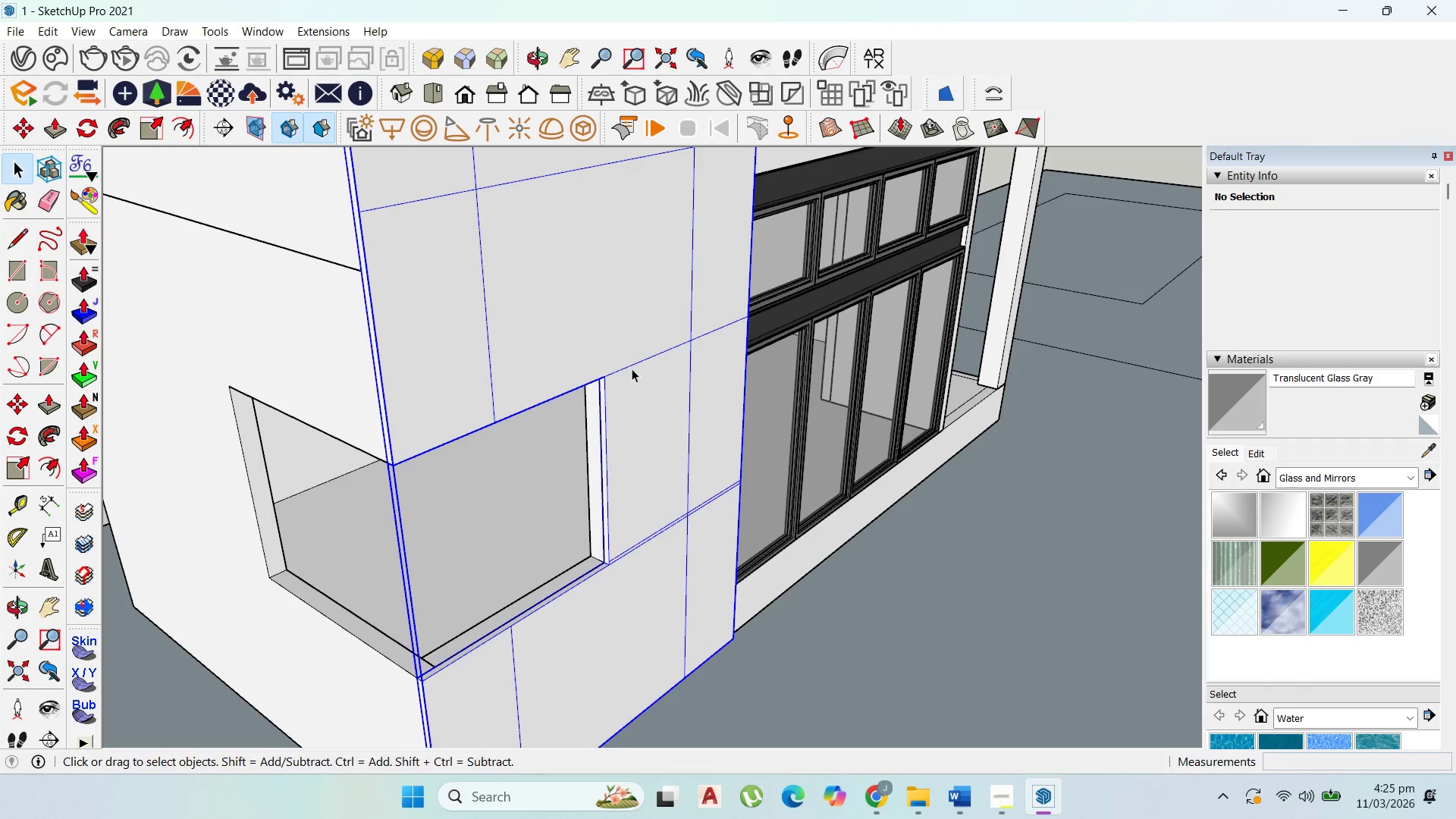 
hold_key(key=ShiftLeft, duration=0.95)
left_click([706, 337])
 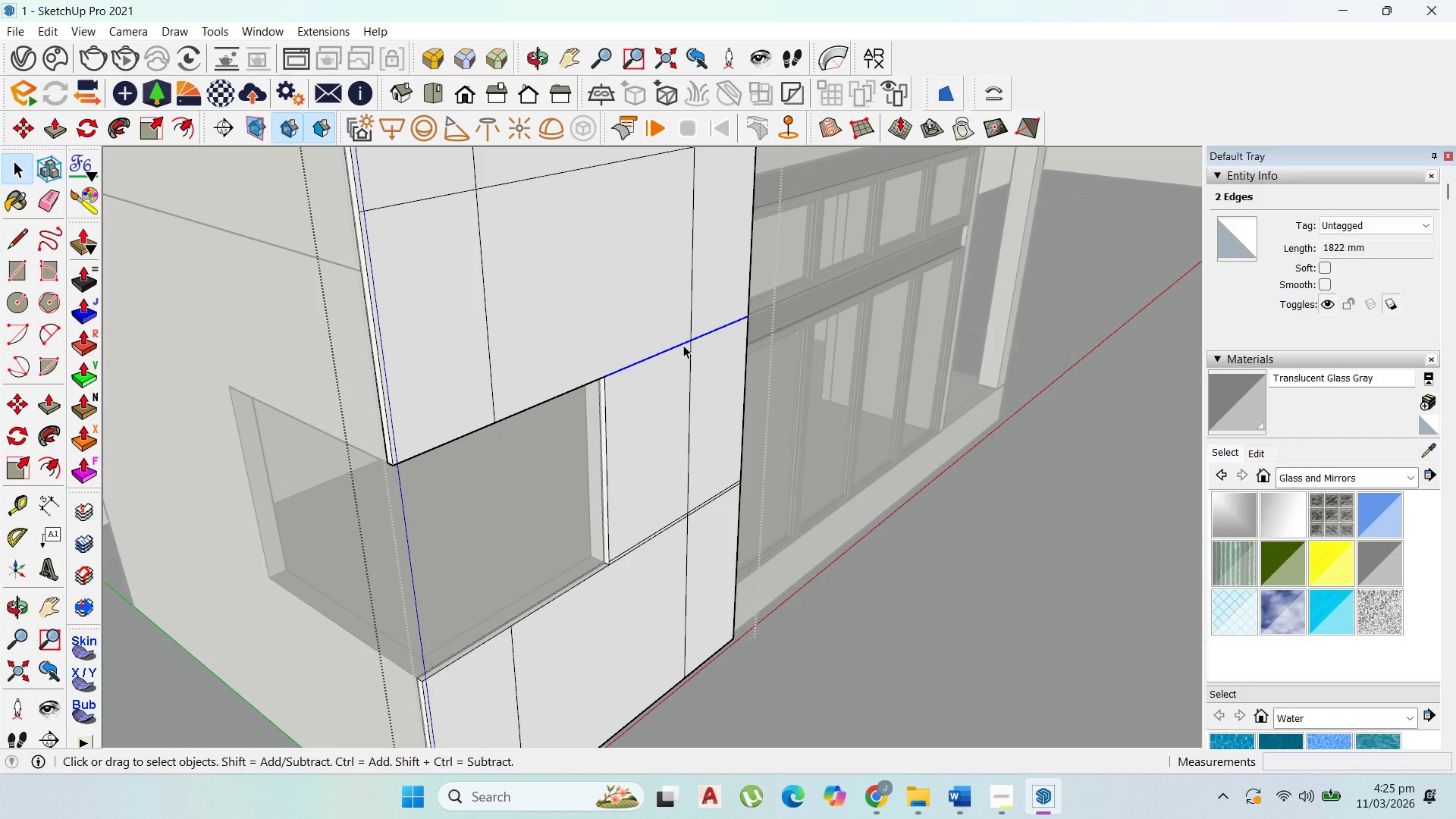 
key(M)
 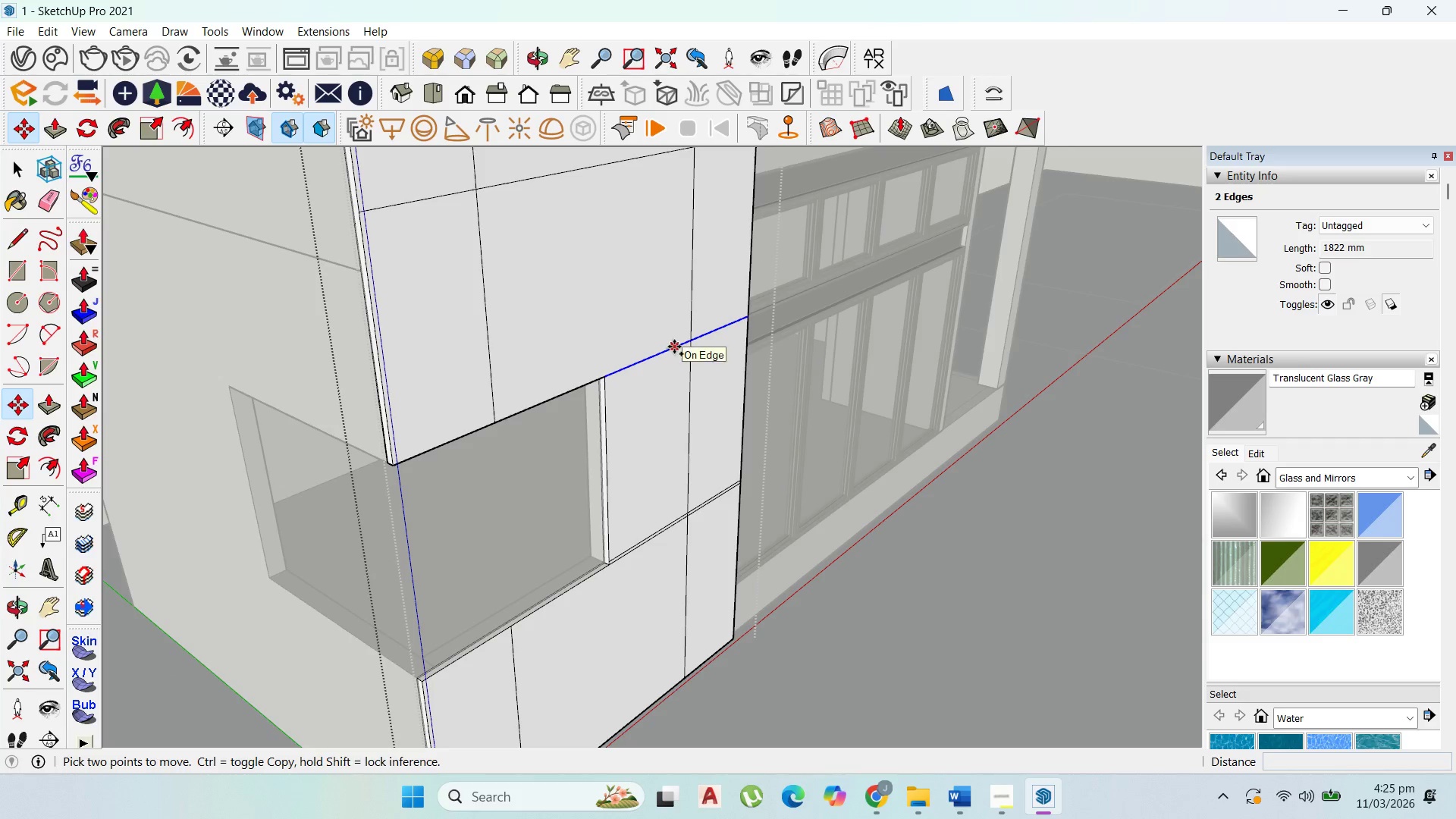 
key(Control+ControlLeft)
 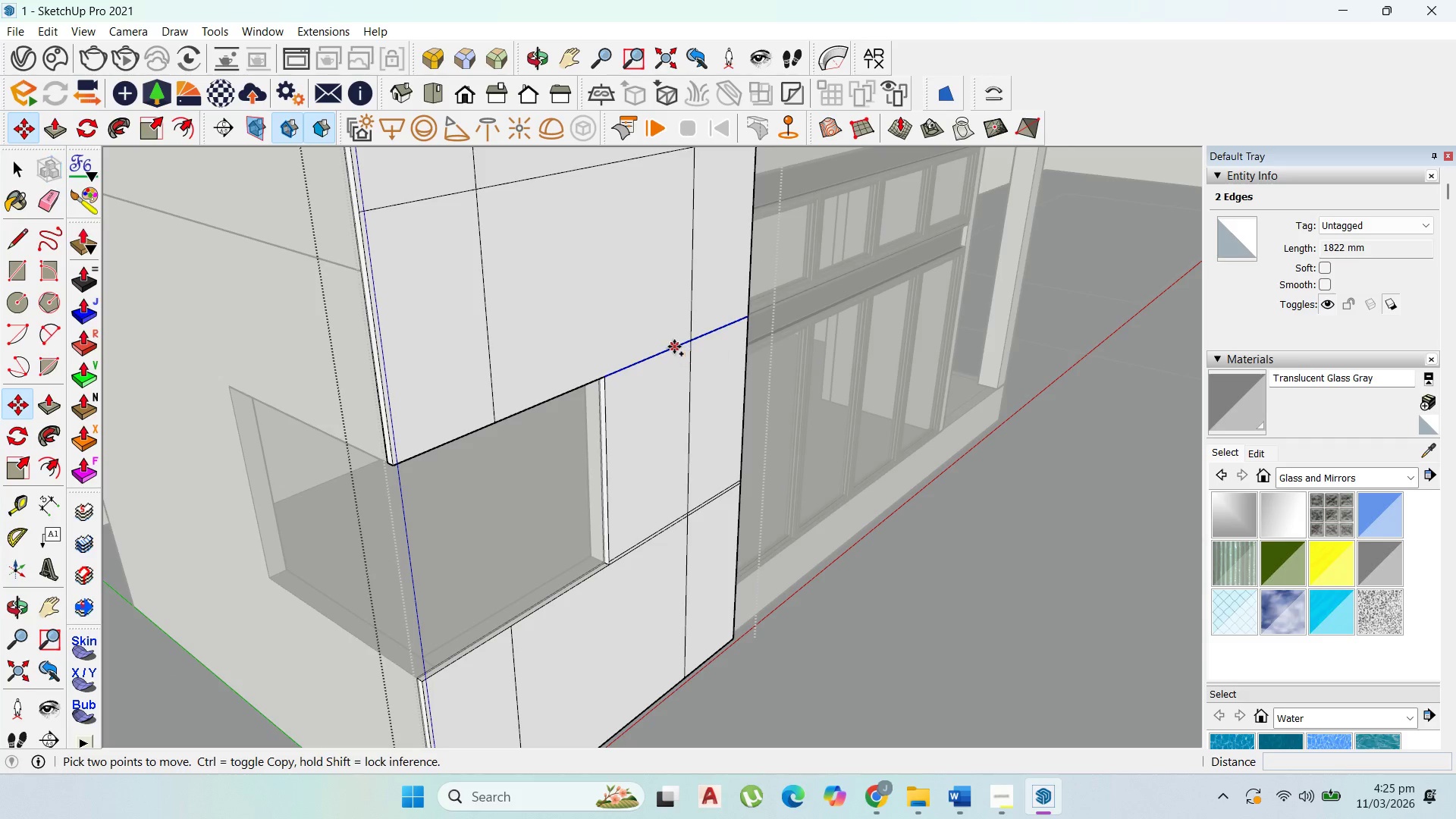 
left_click([674, 347])
 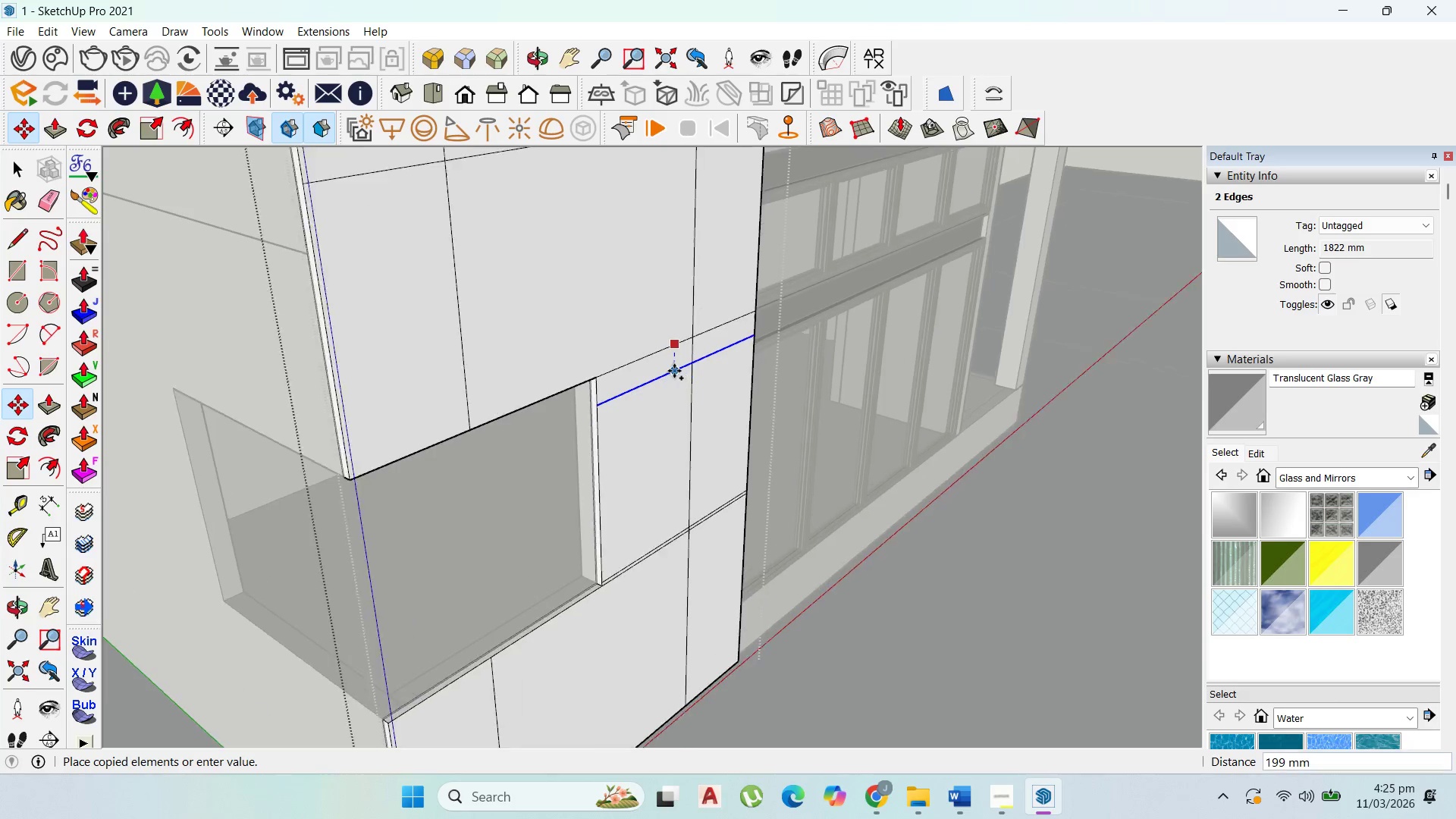 
scroll: coordinate [674, 371], scroll_direction: up, amount: 5.0
 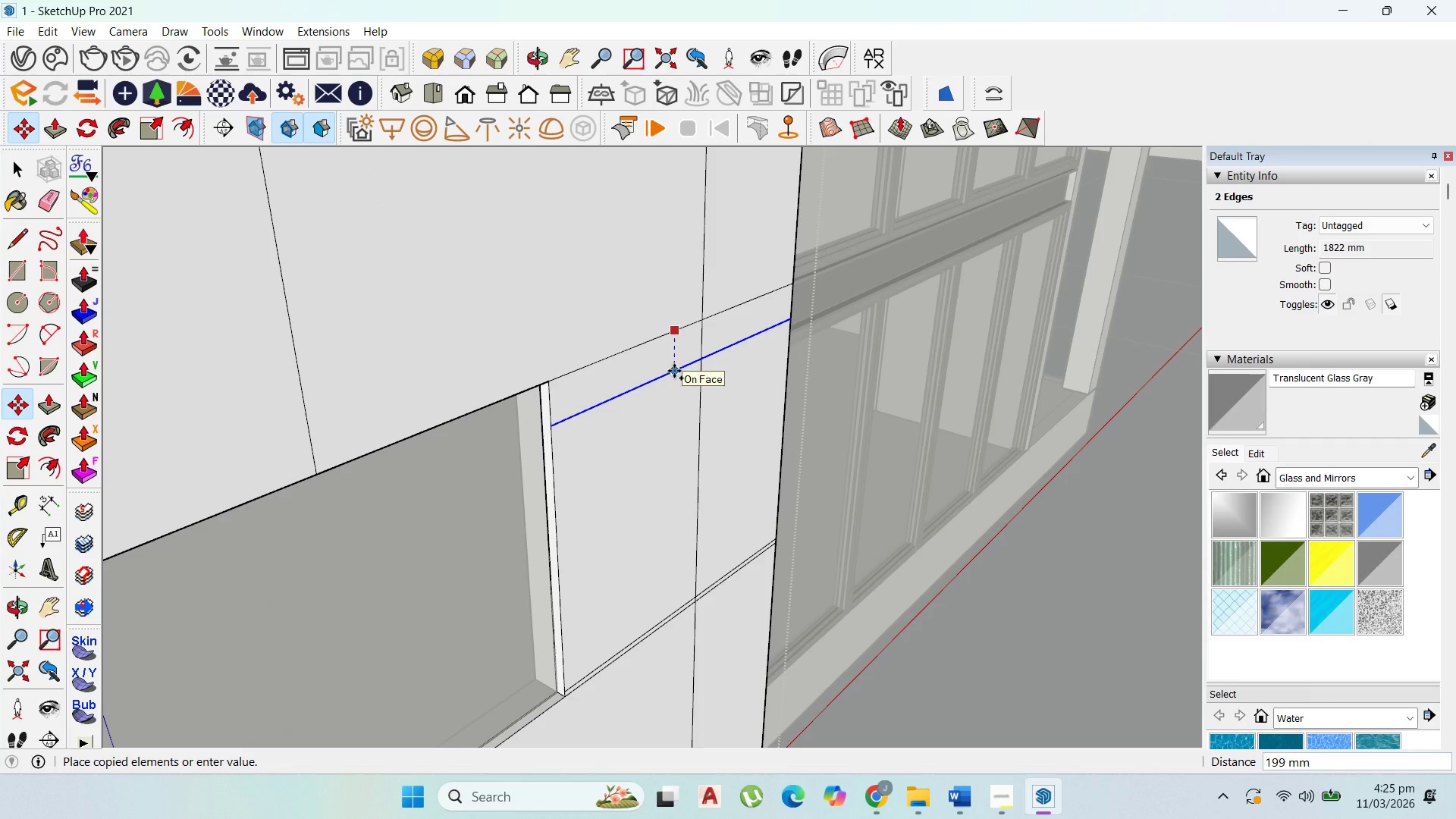 
type(30)
 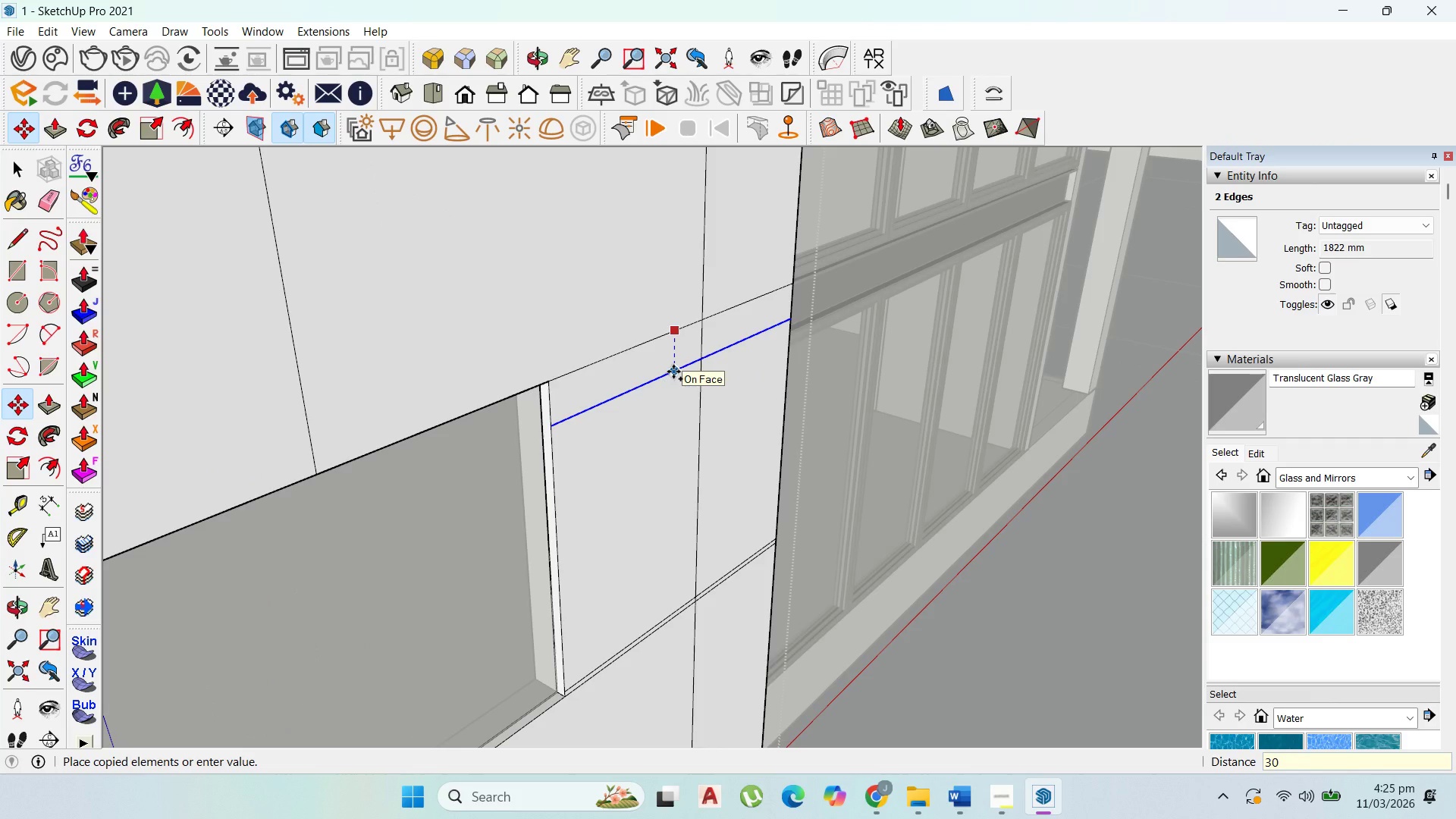 
key(Enter)
 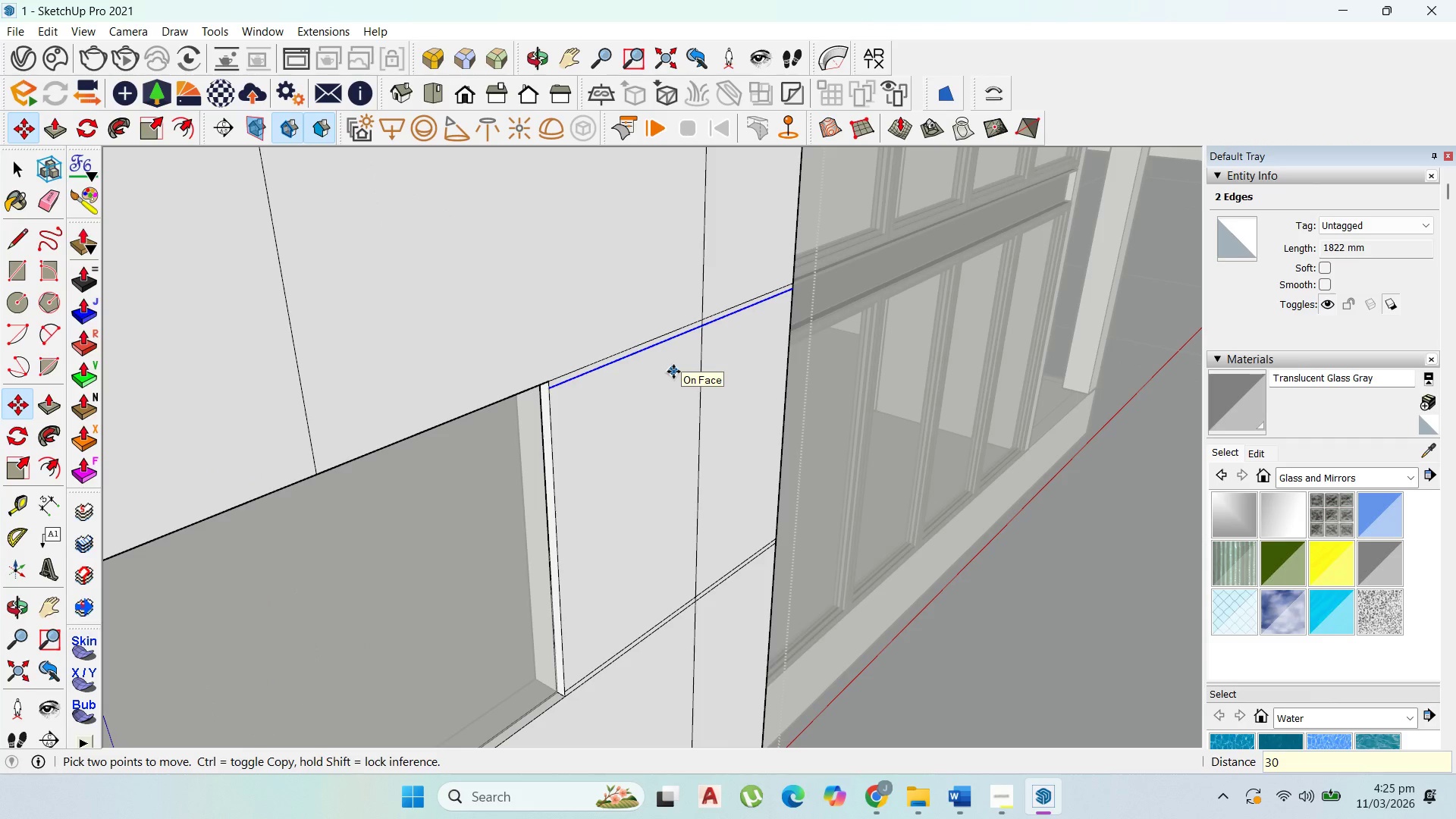 
scroll: coordinate [709, 450], scroll_direction: down, amount: 12.0
 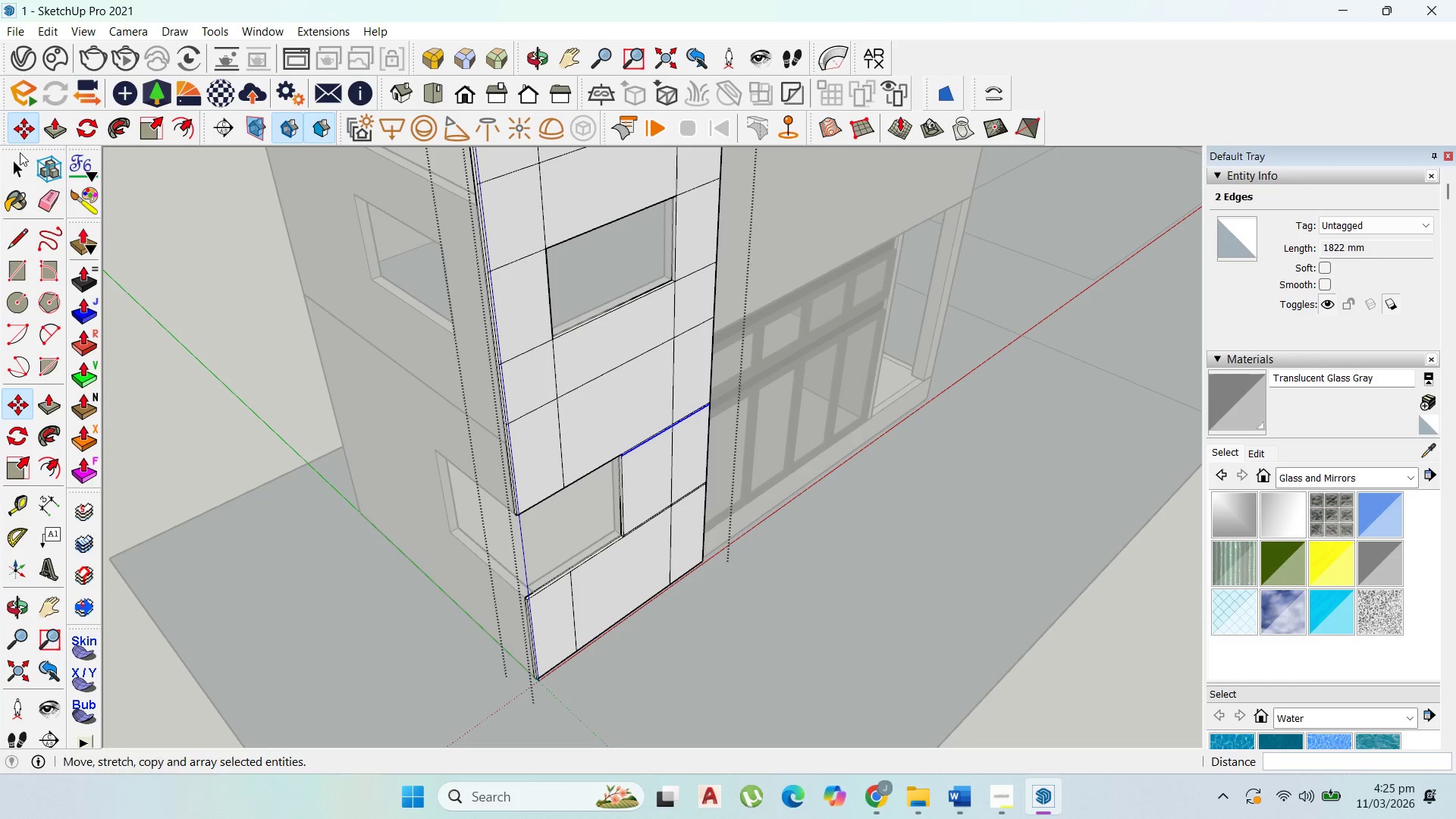 
left_click([24, 167])
 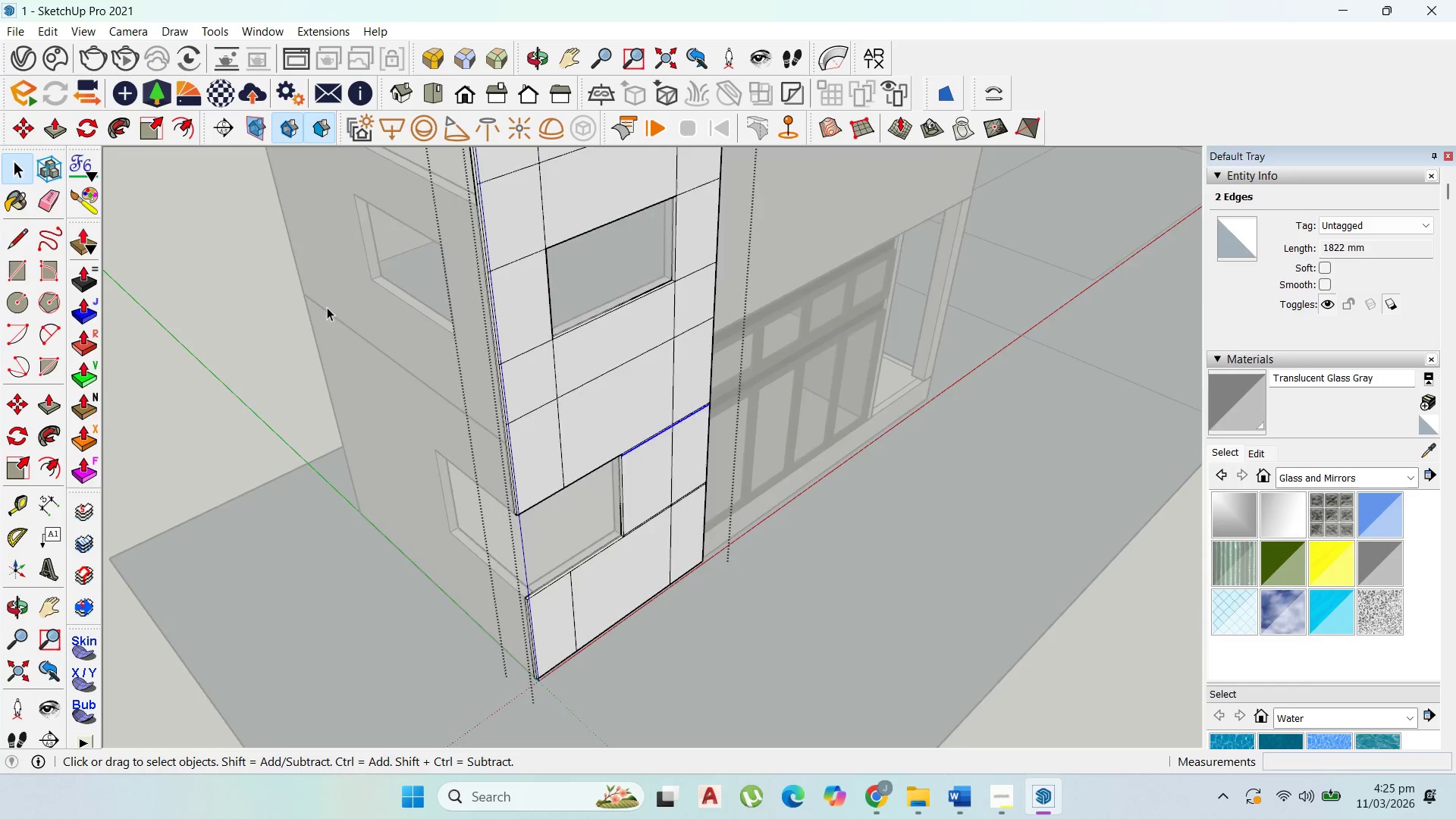 
scroll: coordinate [549, 353], scroll_direction: down, amount: 1.0
 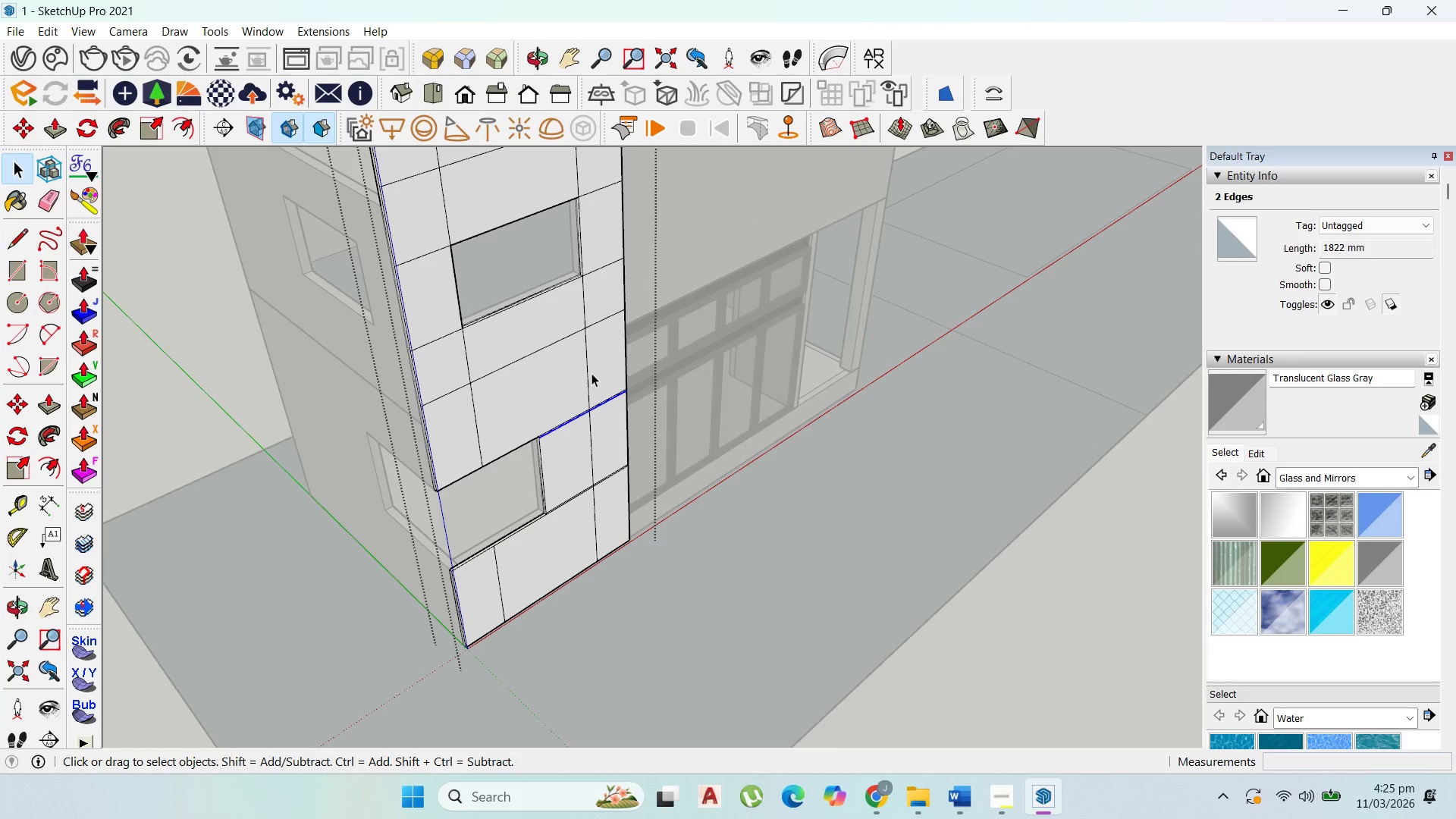 
left_click([588, 373])
 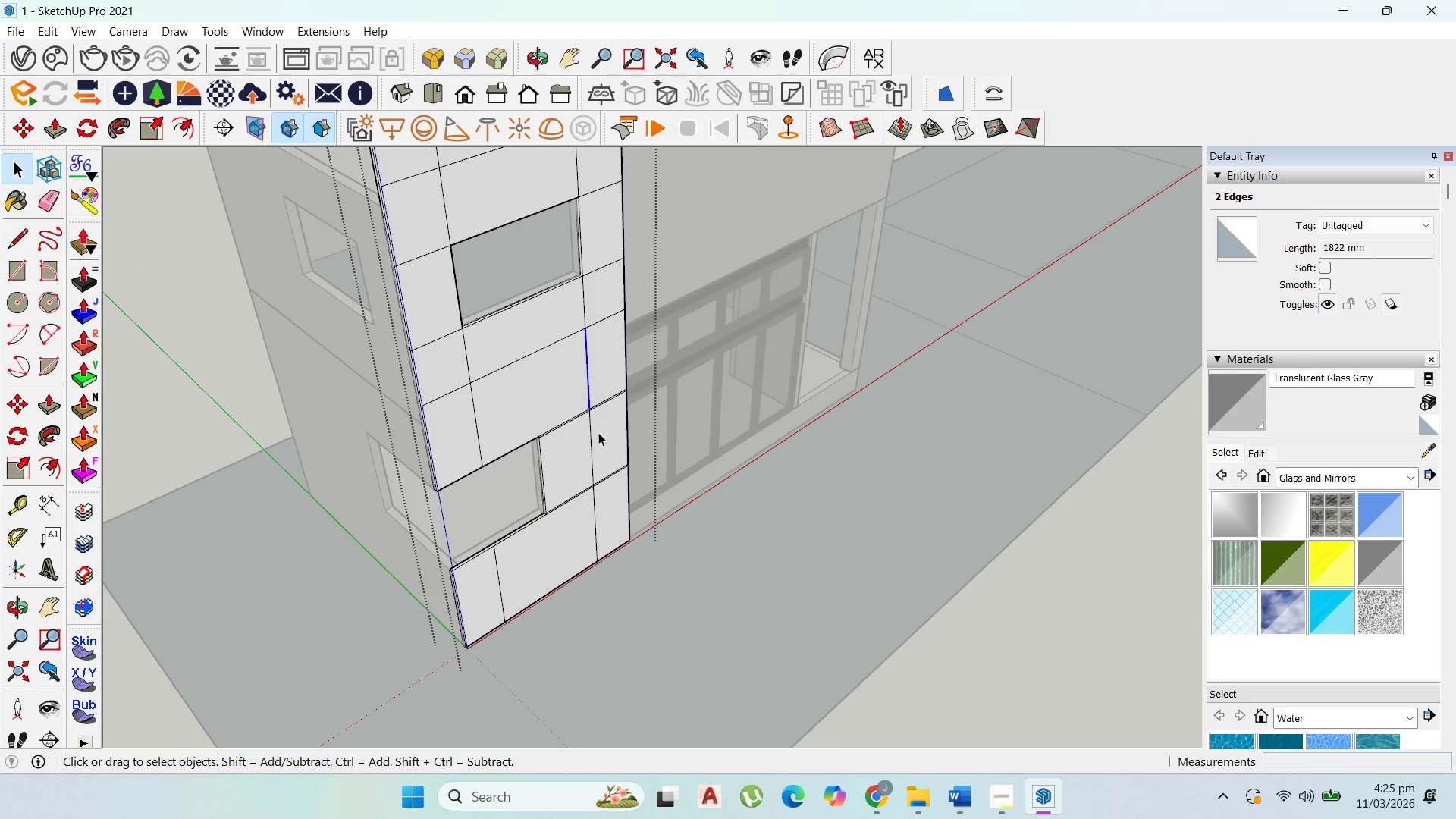 
hold_key(key=ShiftLeft, duration=1.5)
left_click([590, 450])
 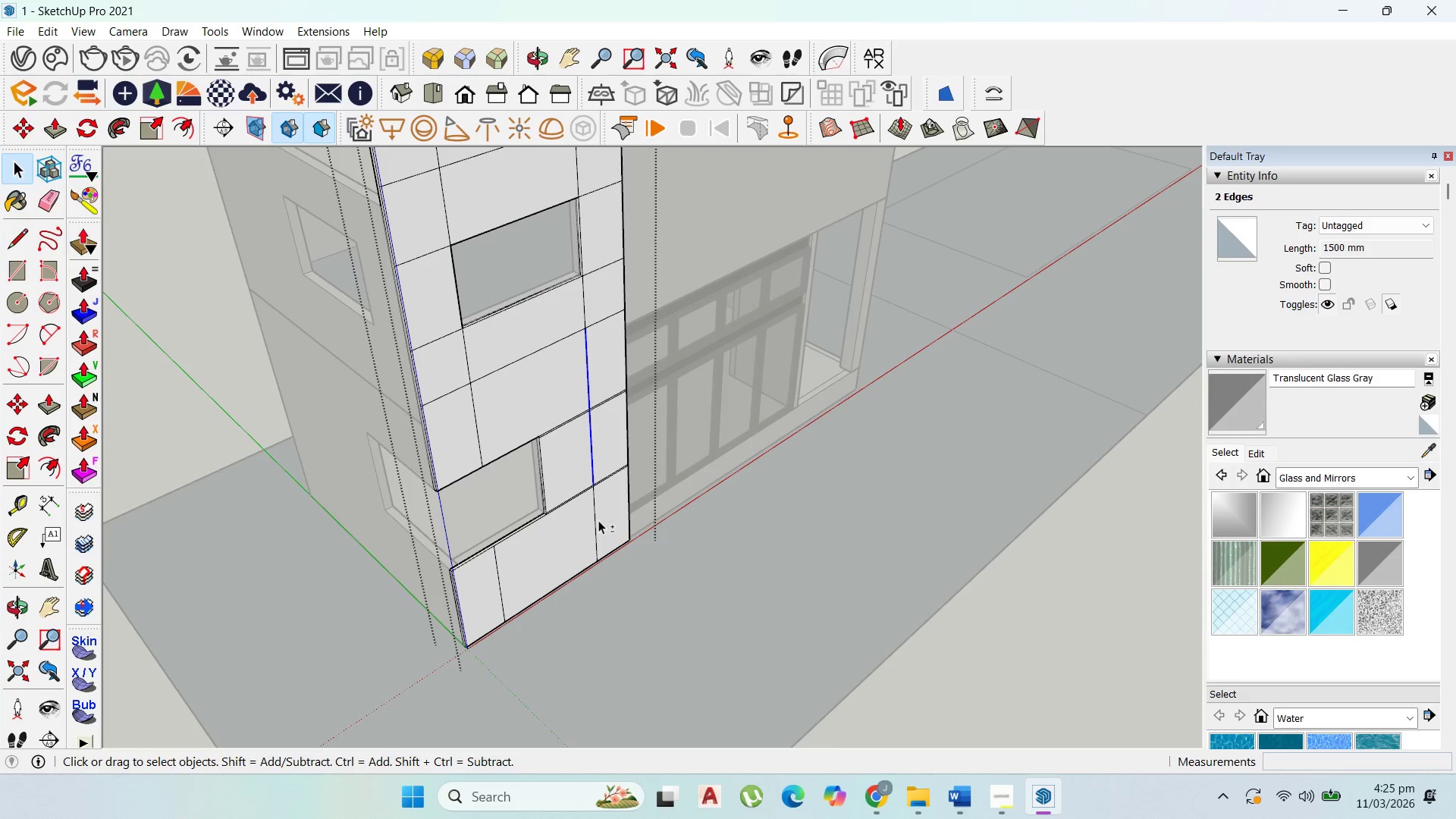 
left_click([593, 519])
 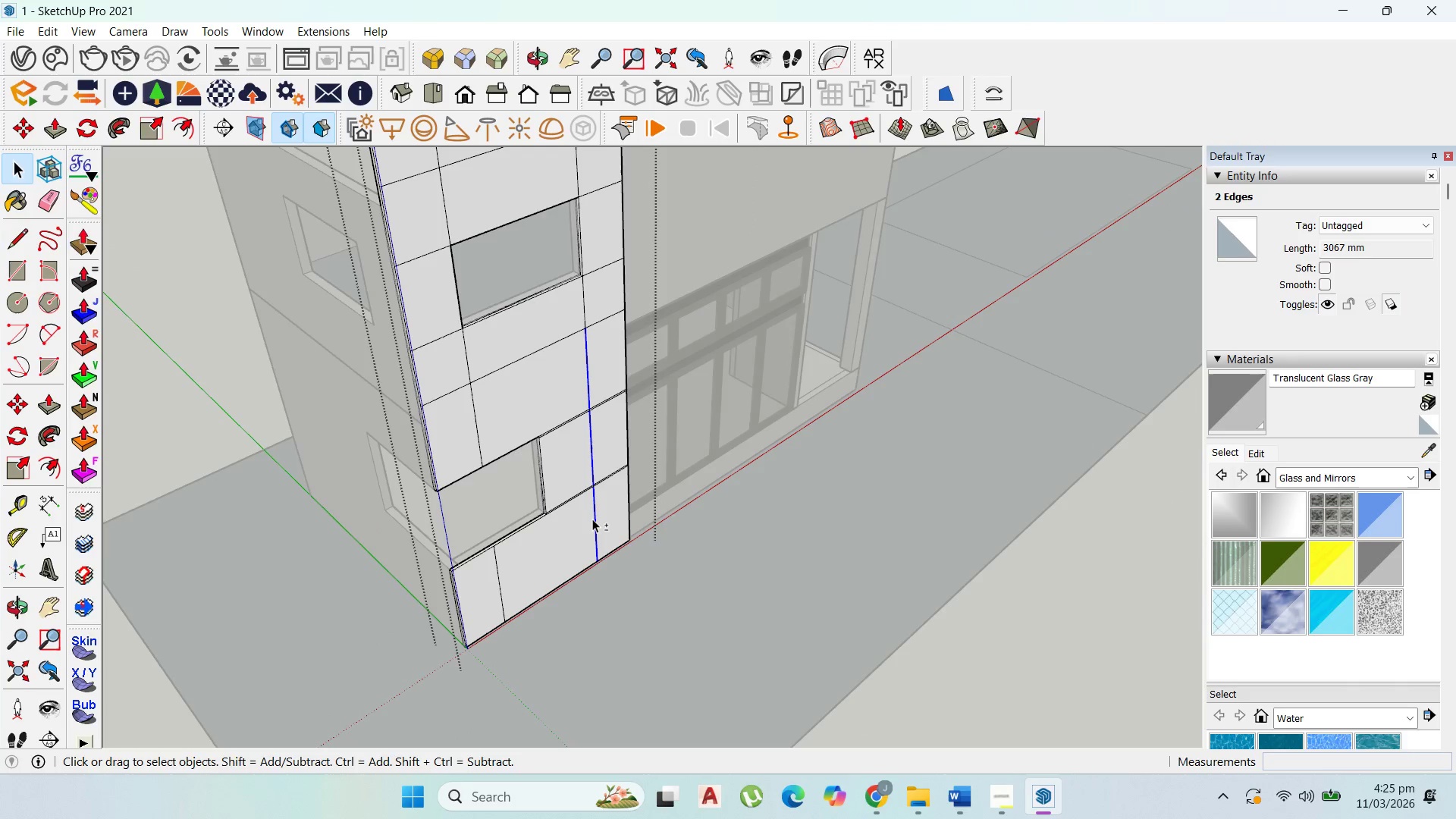 
key(Shift+ShiftLeft)
 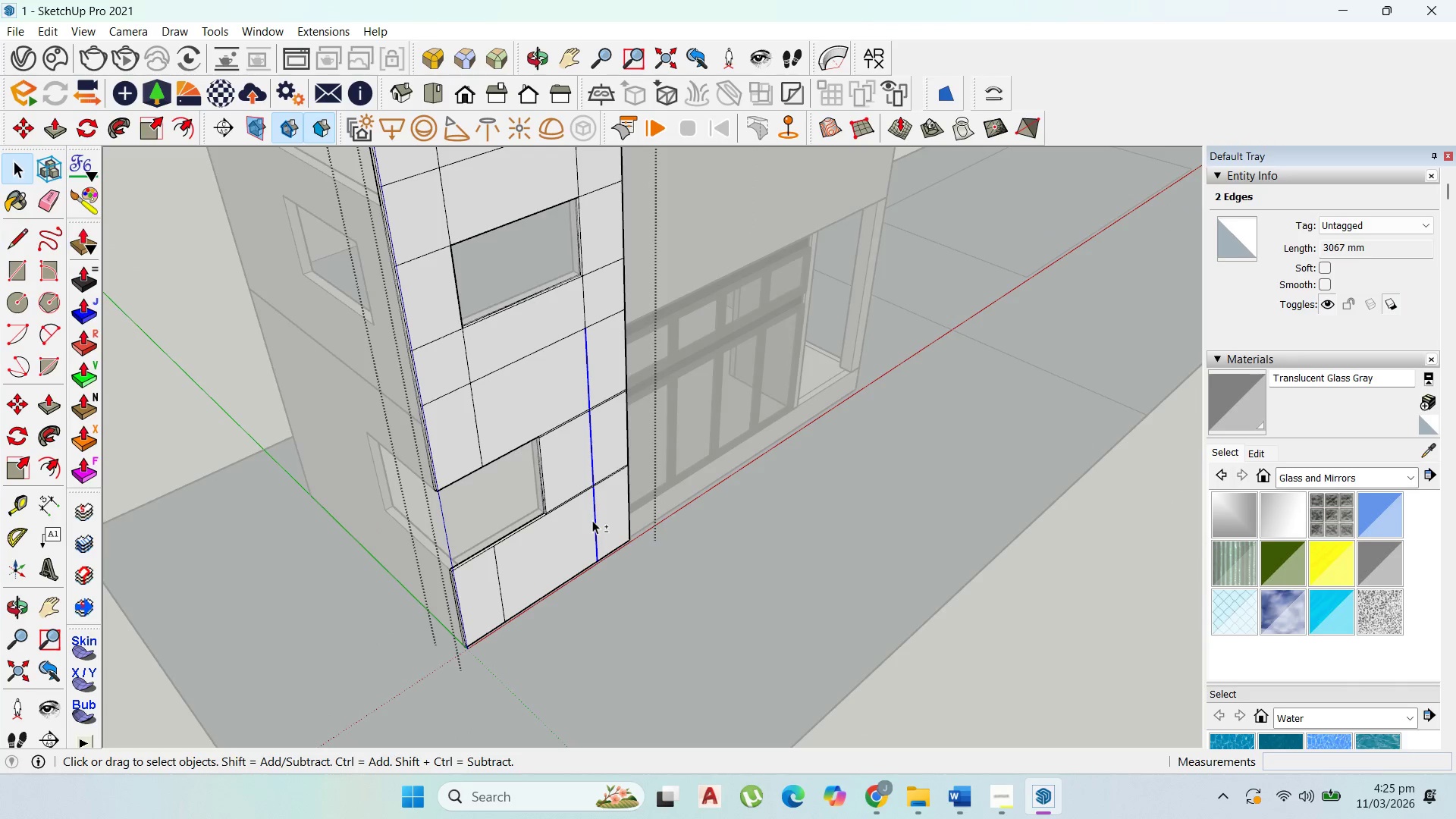 
key(Shift+ShiftLeft)
 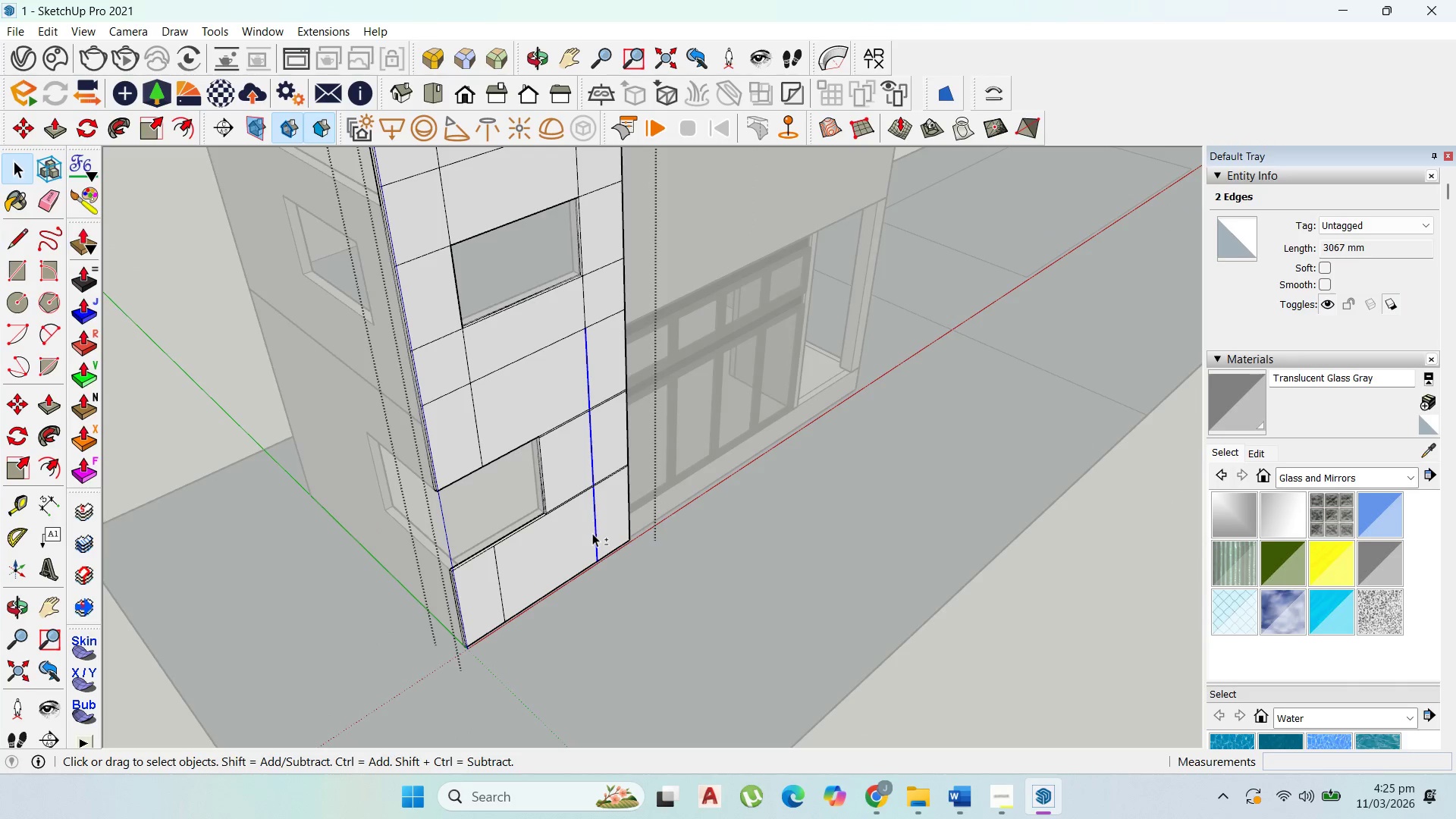 
key(Shift+ShiftLeft)
 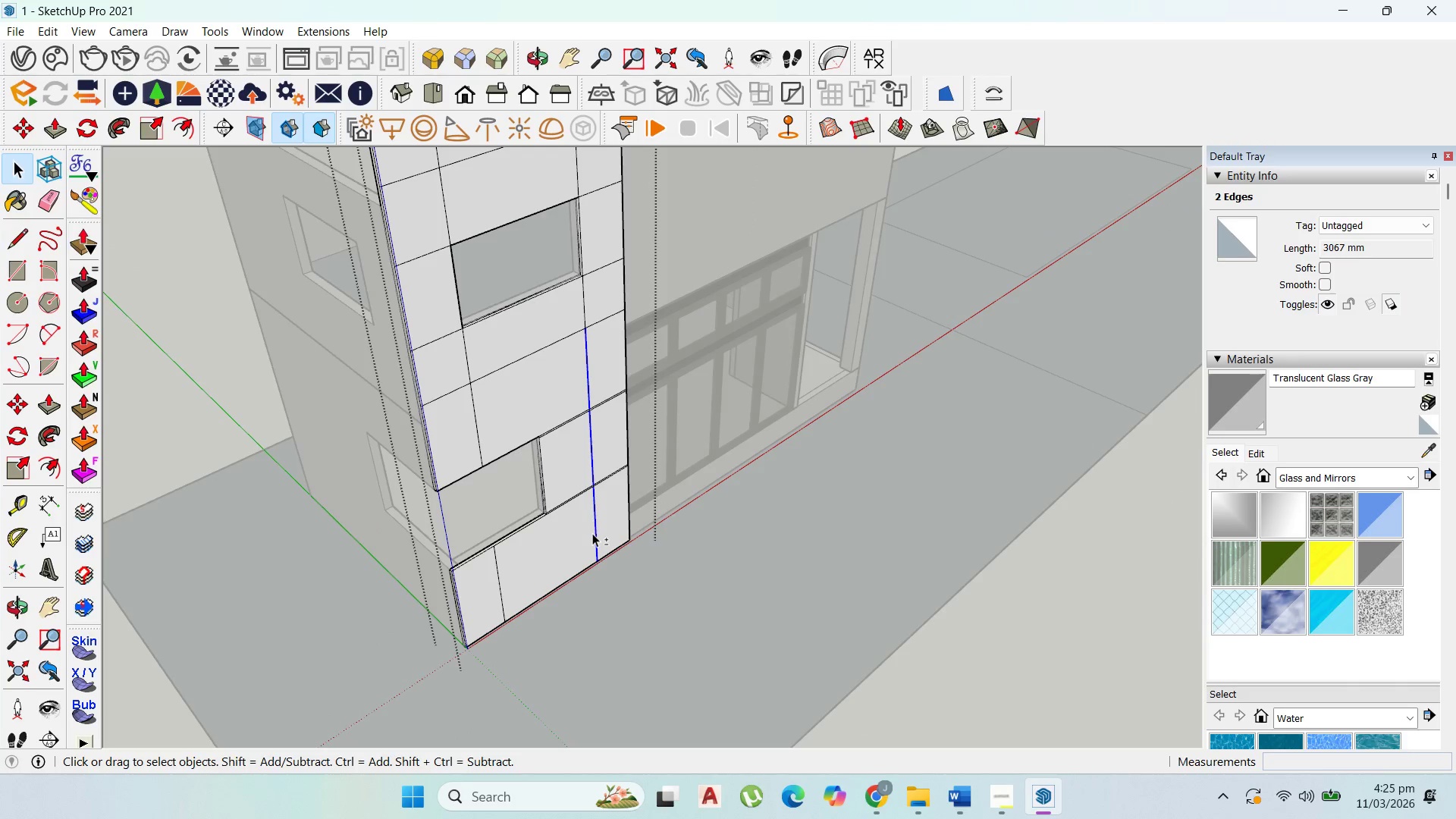 
key(Shift+ShiftLeft)
 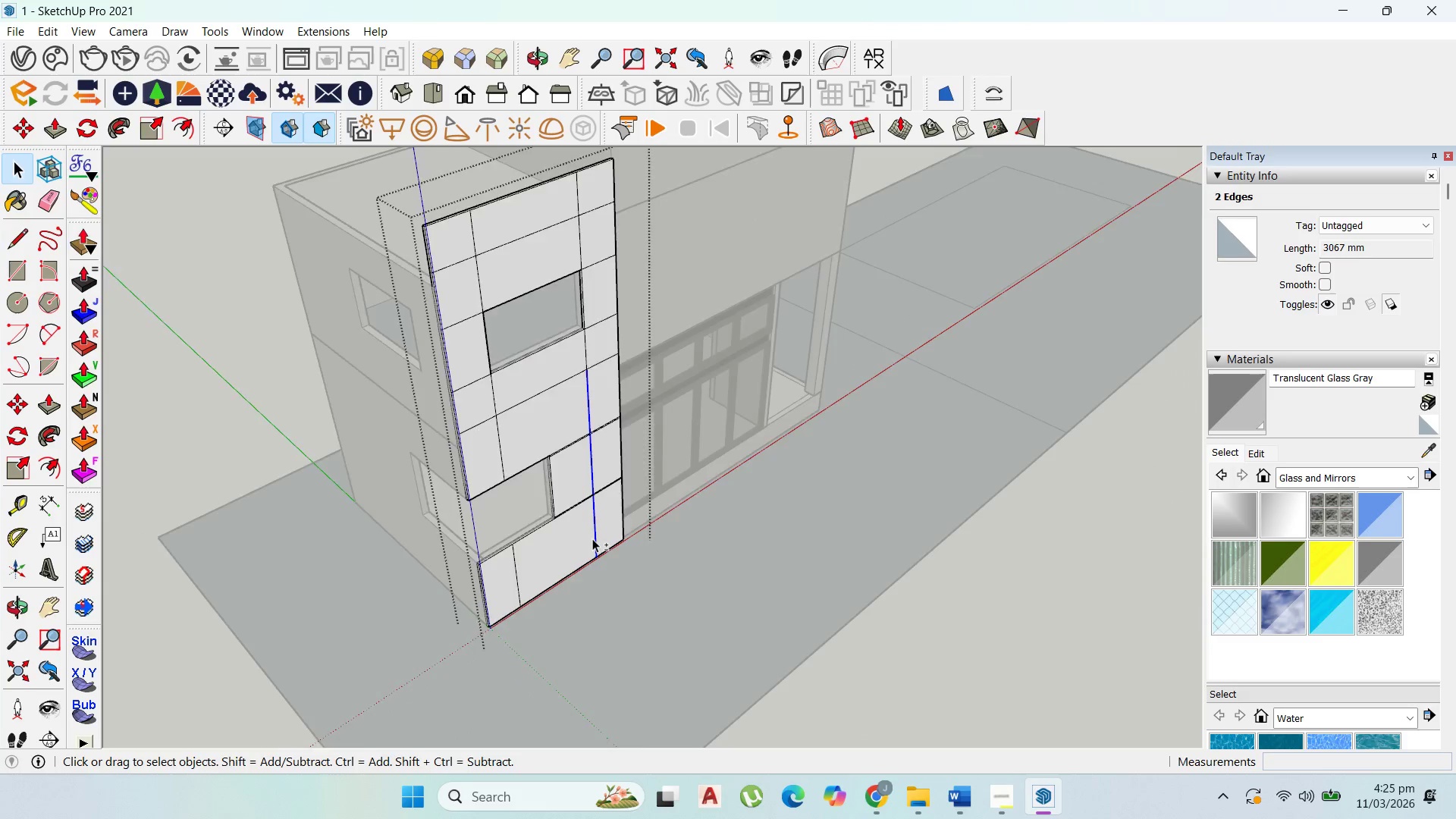 
key(Shift+ShiftLeft)
 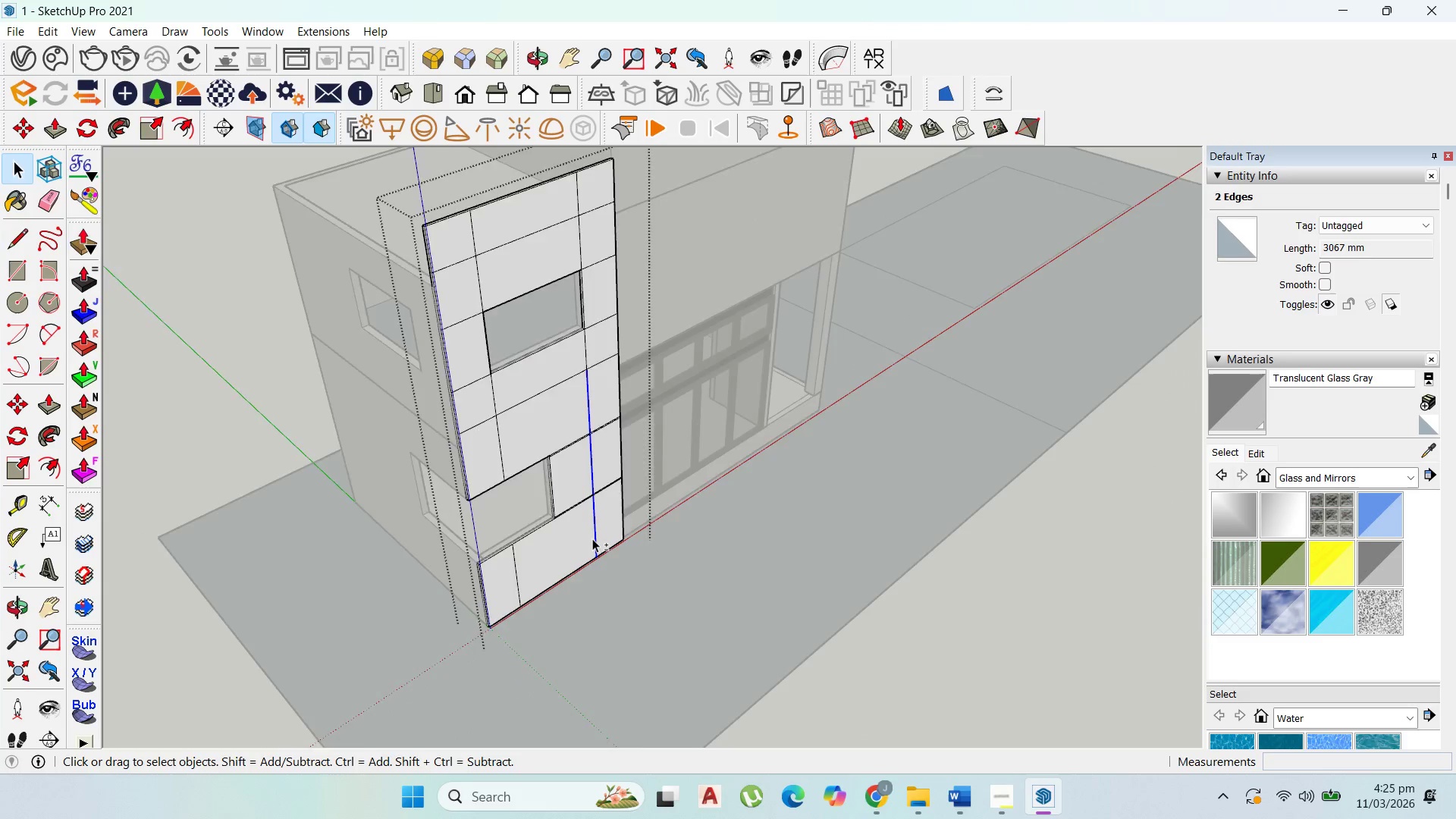 
key(Shift+ShiftLeft)
 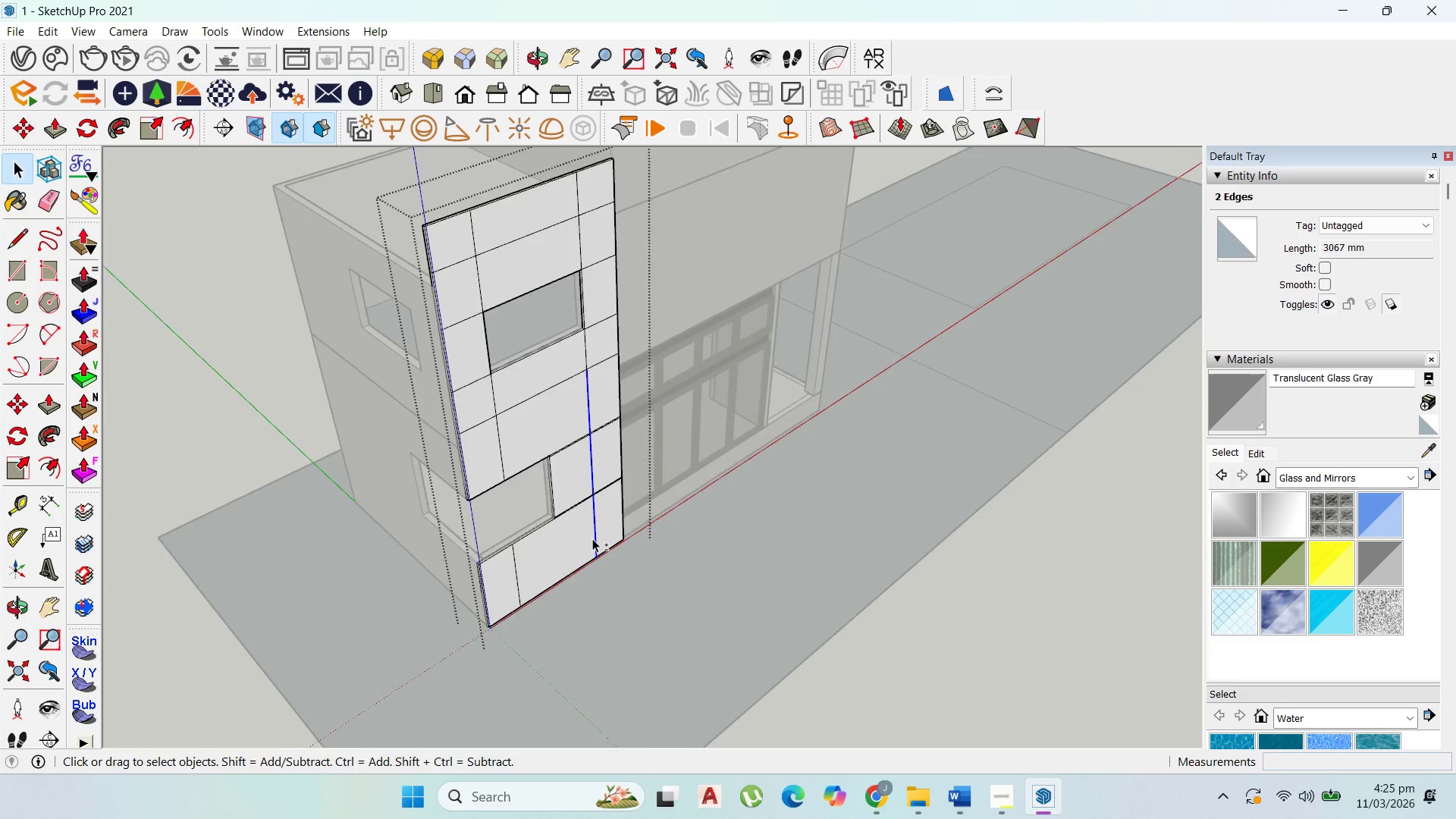 
hold_key(key=ShiftLeft, duration=1.51)
 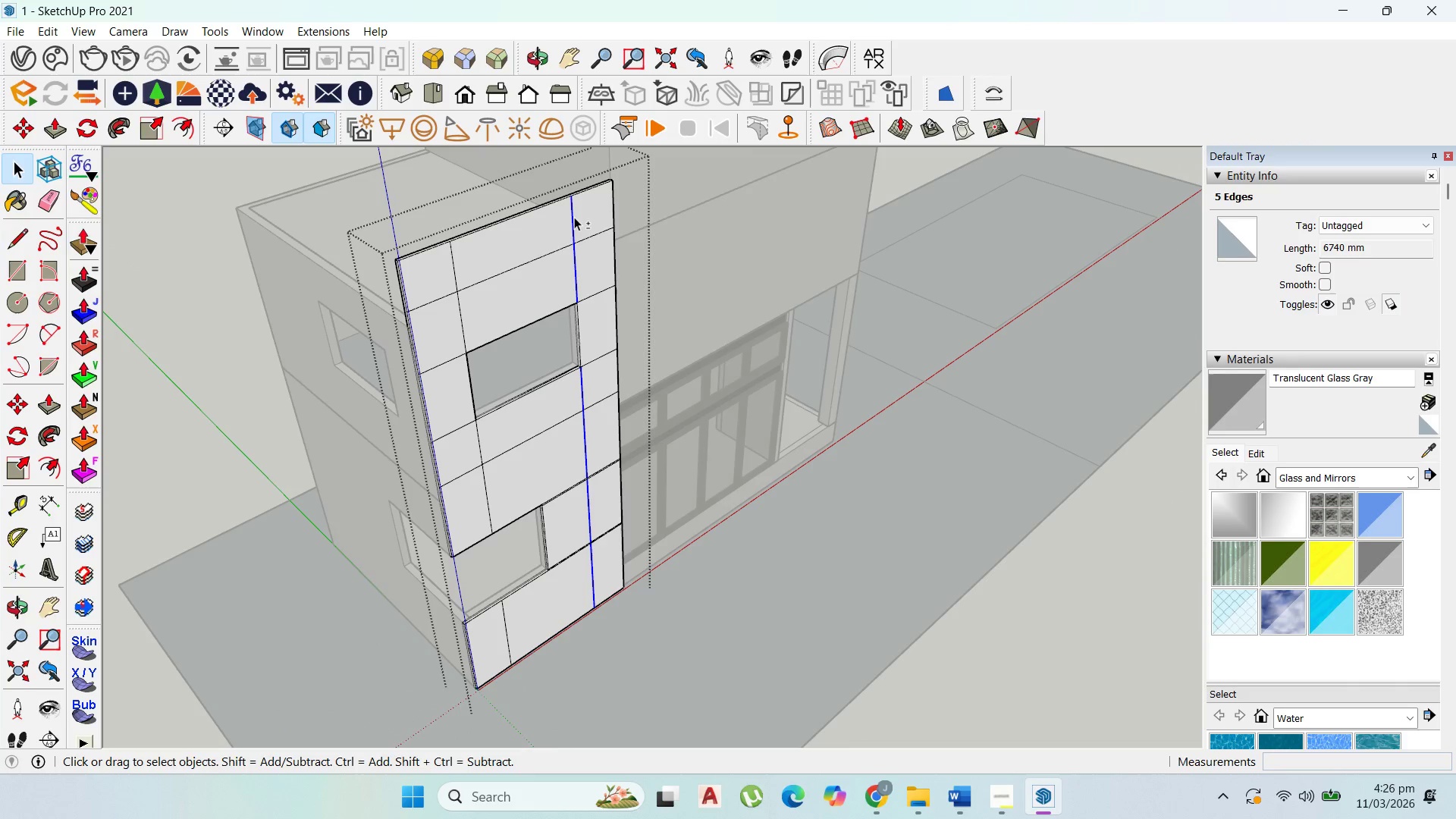 
scroll: coordinate [601, 378], scroll_direction: down, amount: 1.0
 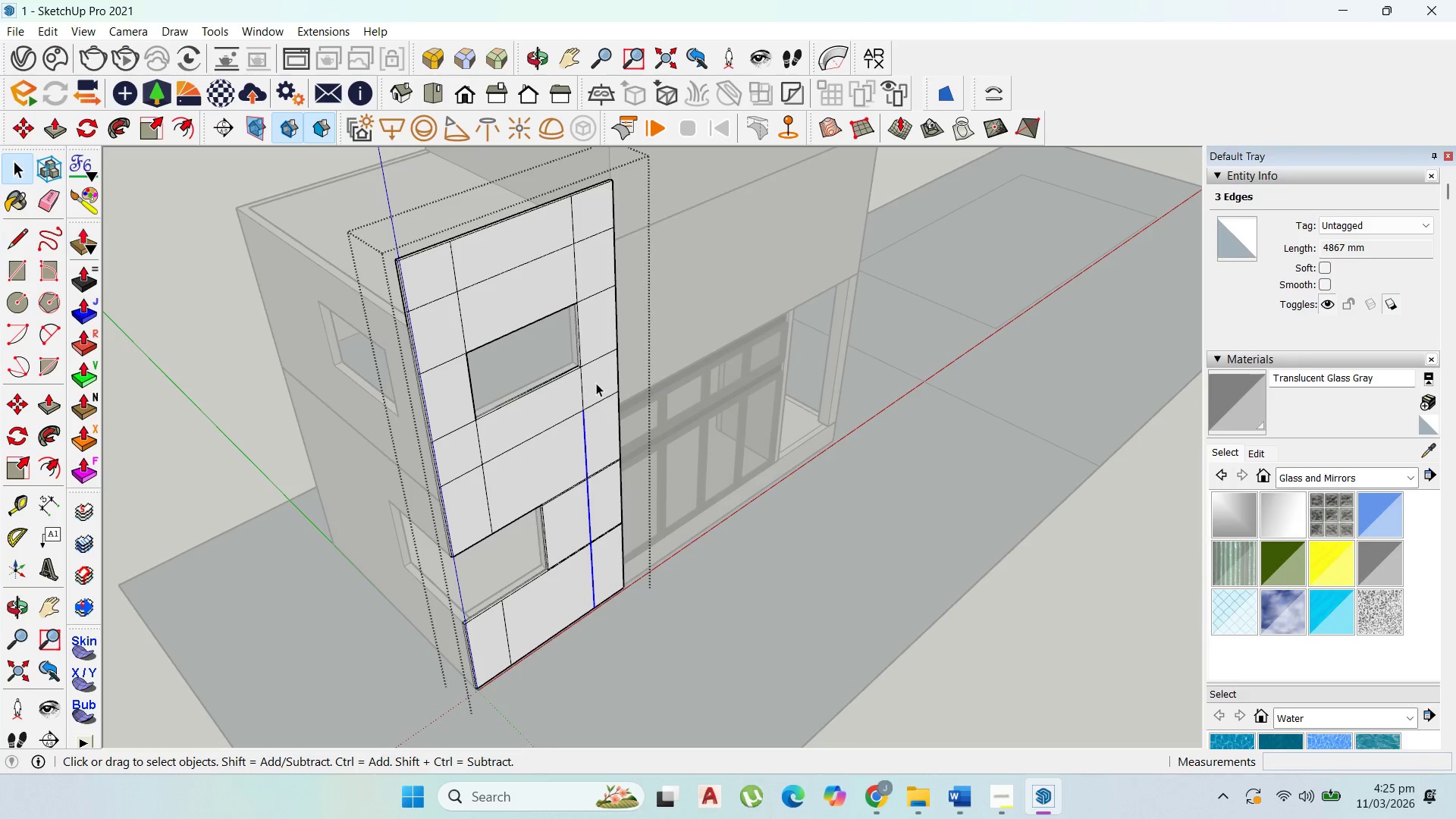 
left_click([579, 380])
 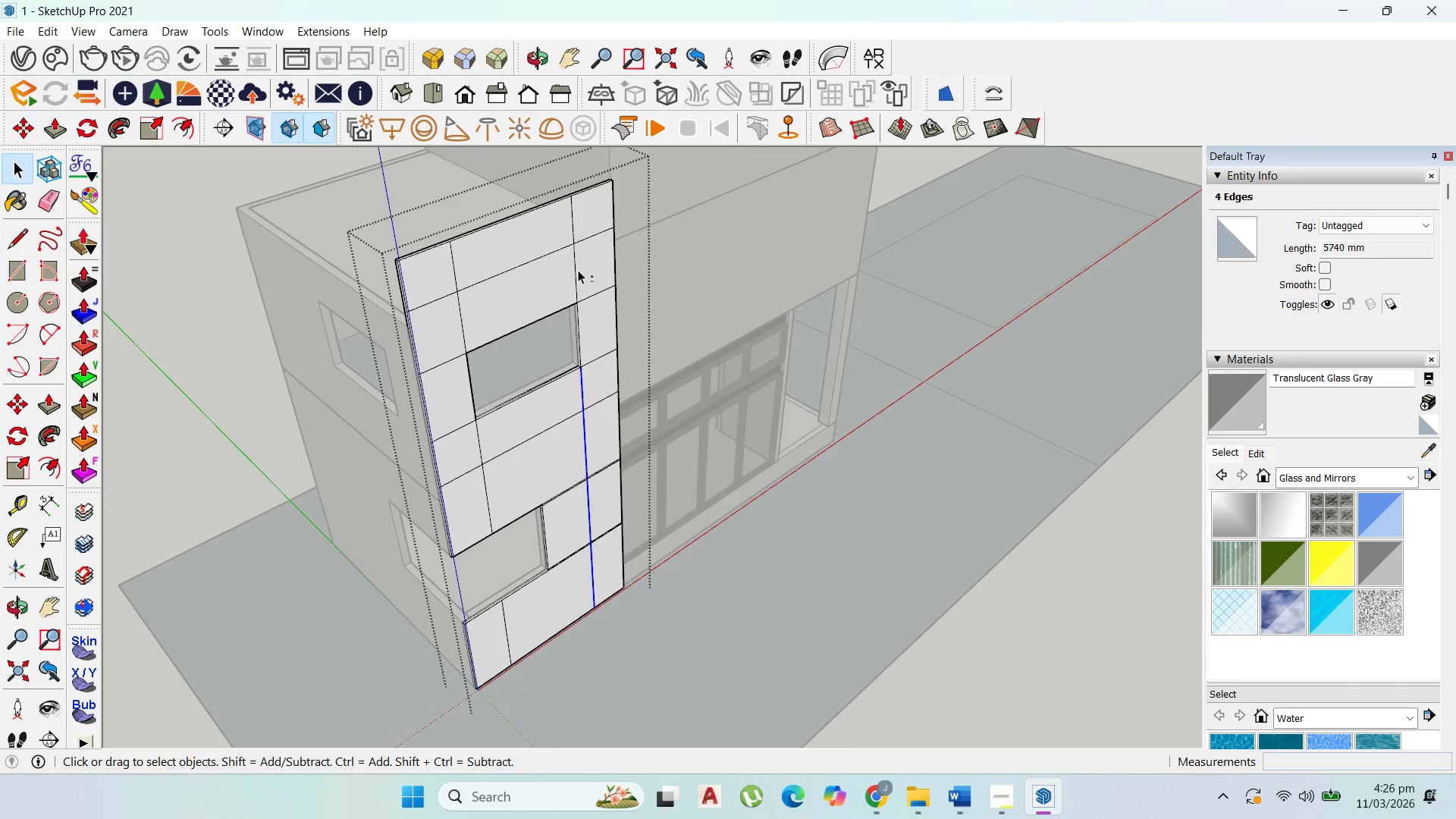 
left_click([577, 268])
 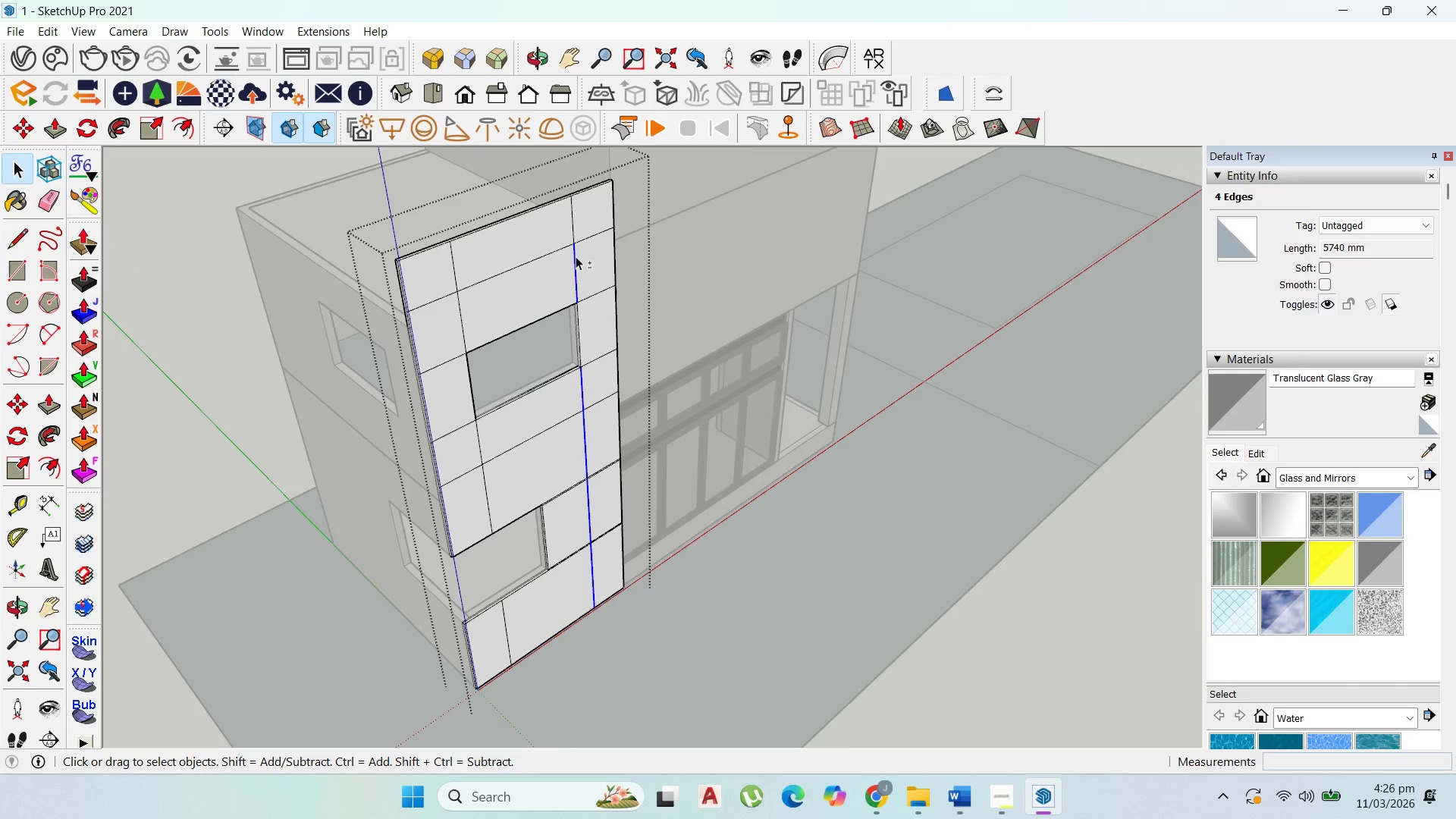 
hold_key(key=ShiftLeft, duration=0.97)
left_click([574, 217])
 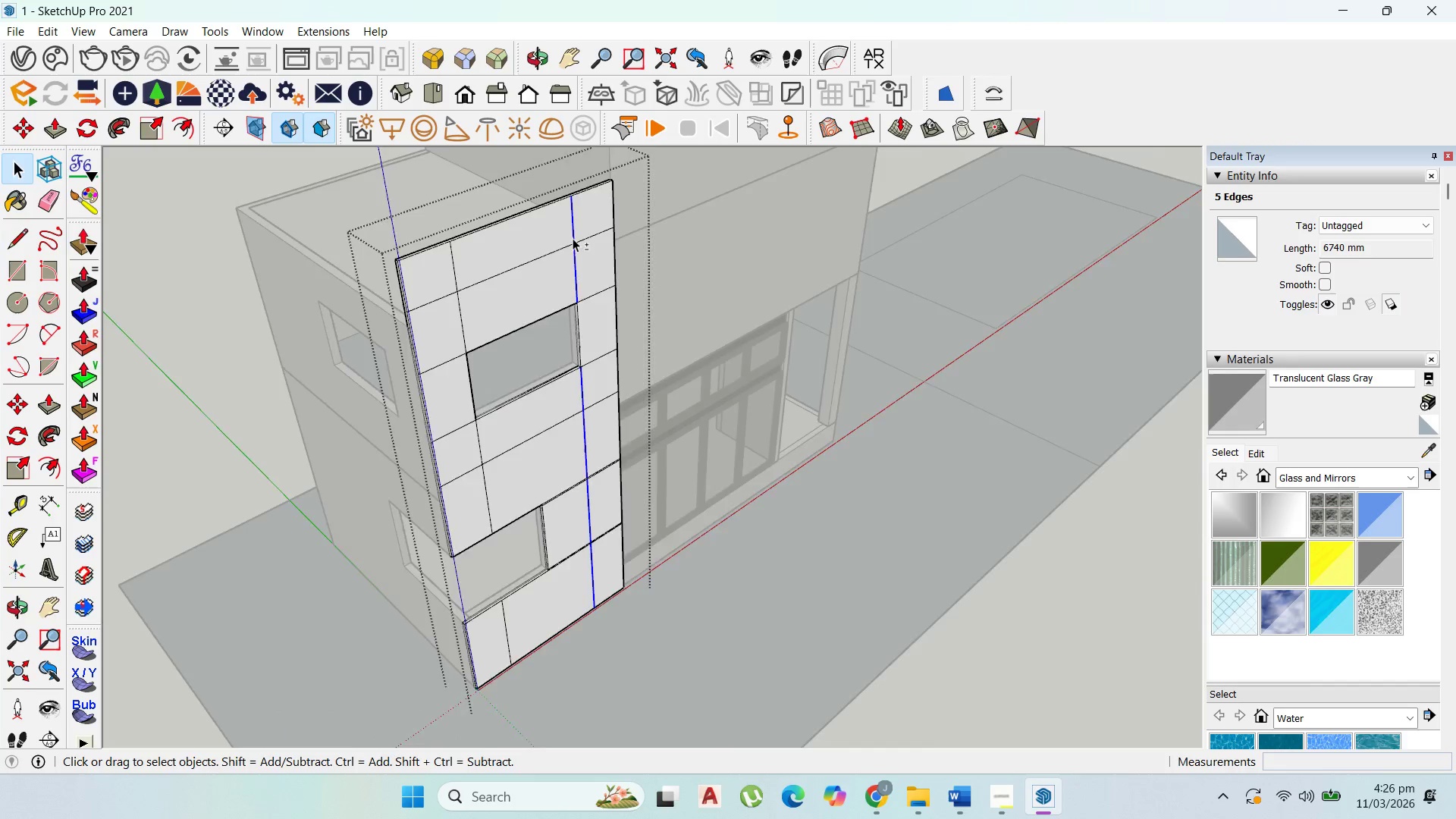 
hold_key(key=ShiftLeft, duration=9.41)
scroll: coordinate [579, 285], scroll_direction: up, amount: 6.0
 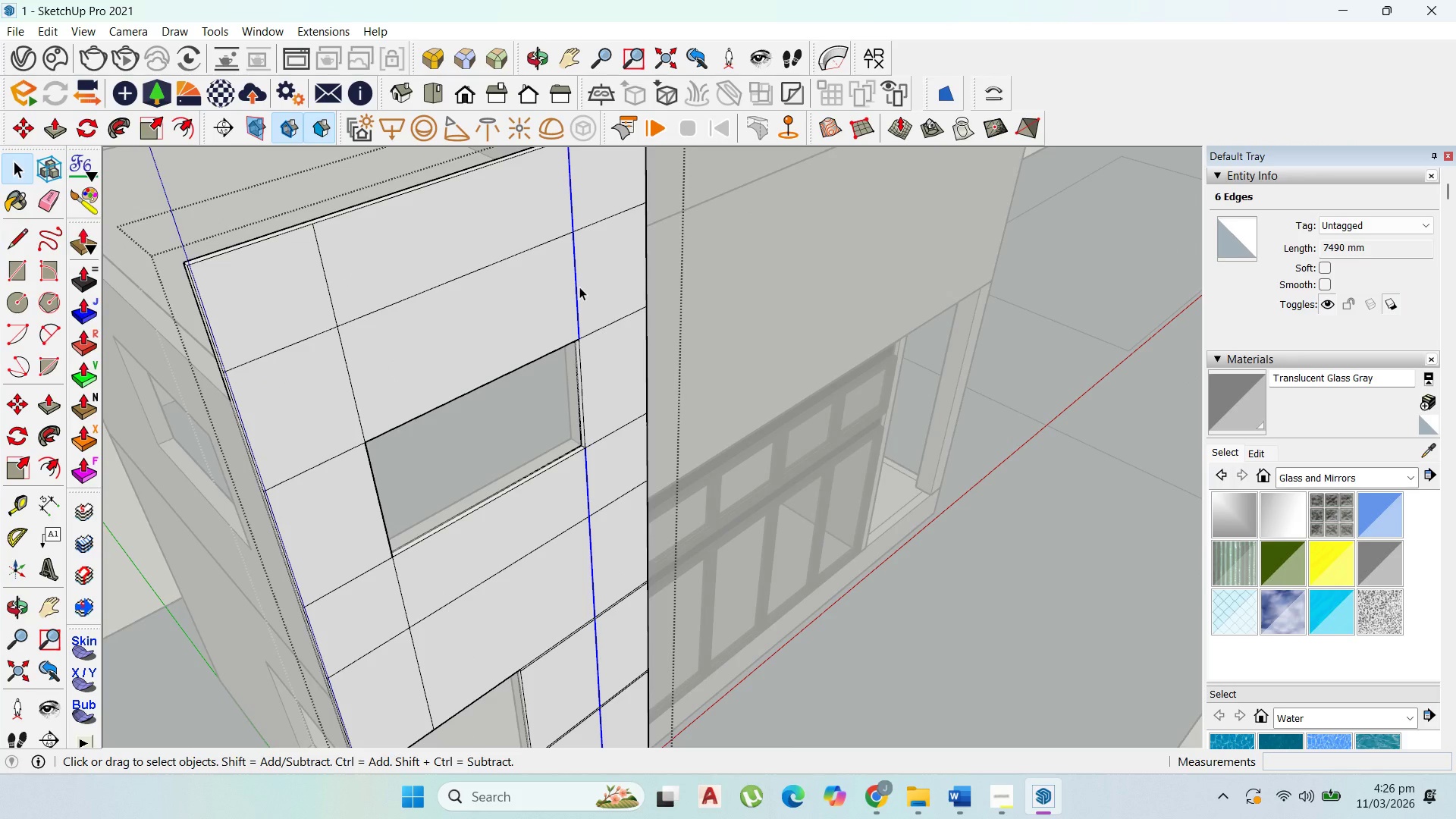 
key(M)
 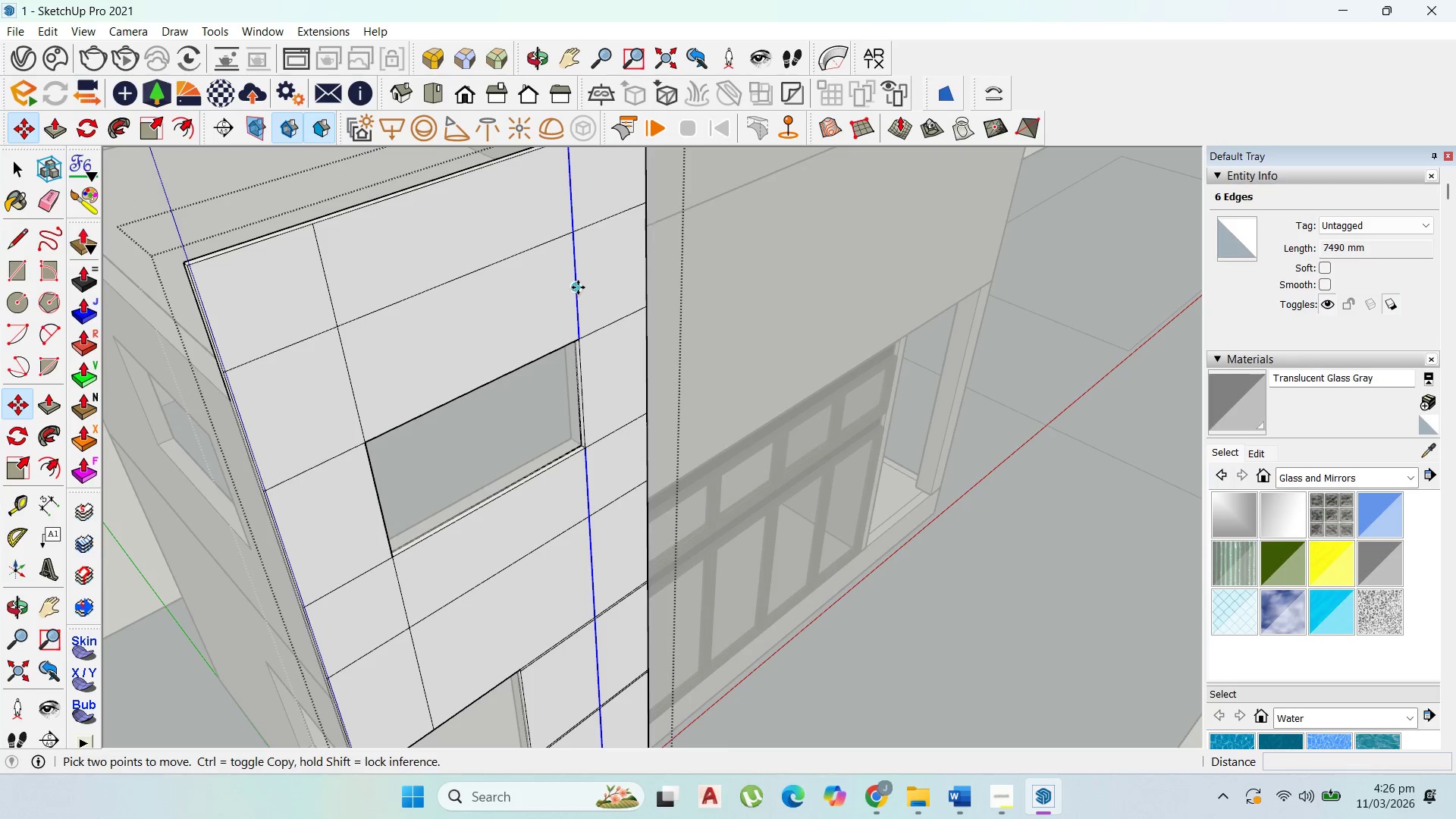 
key(Control+ControlLeft)
 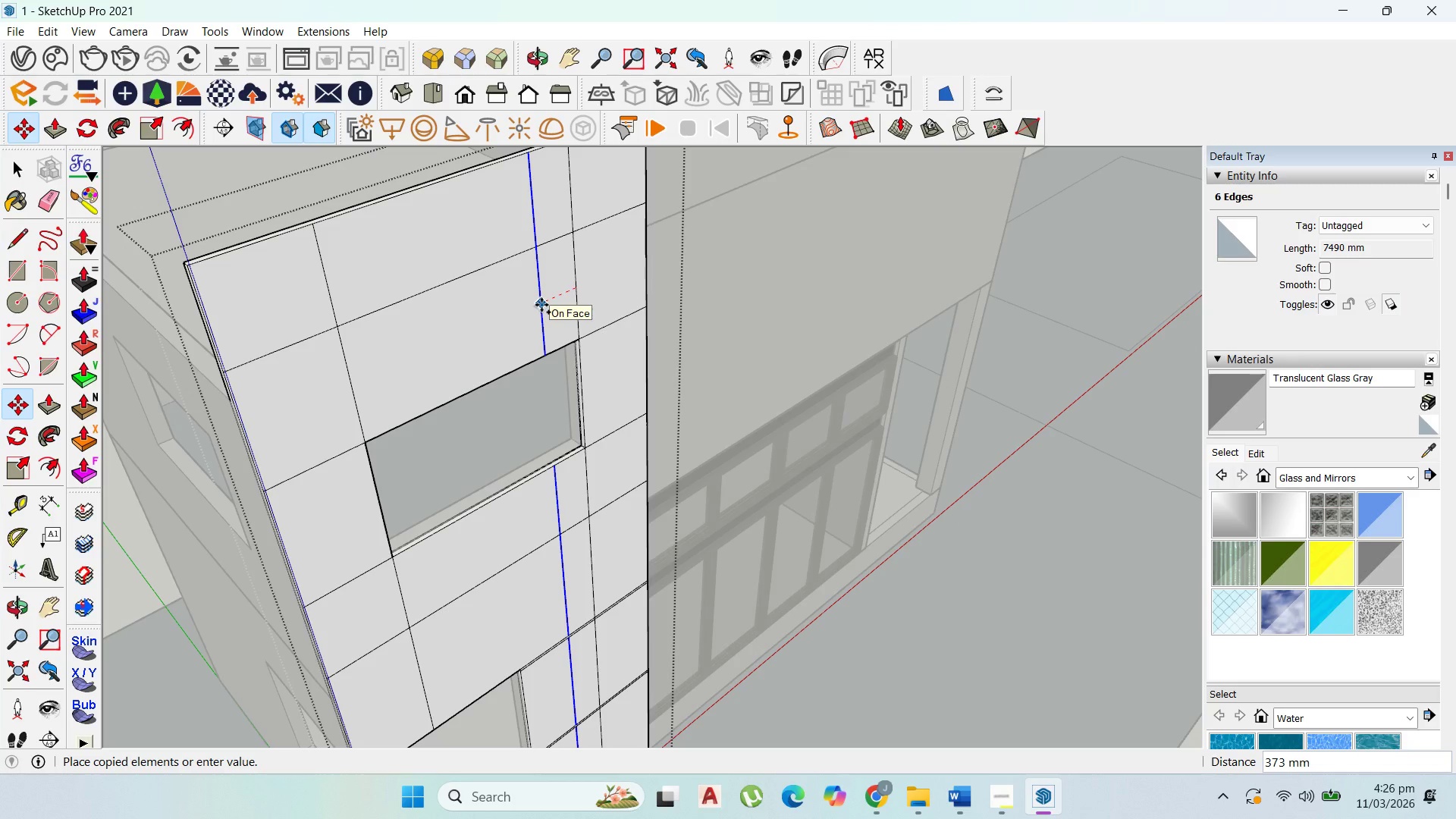 
type(30)
 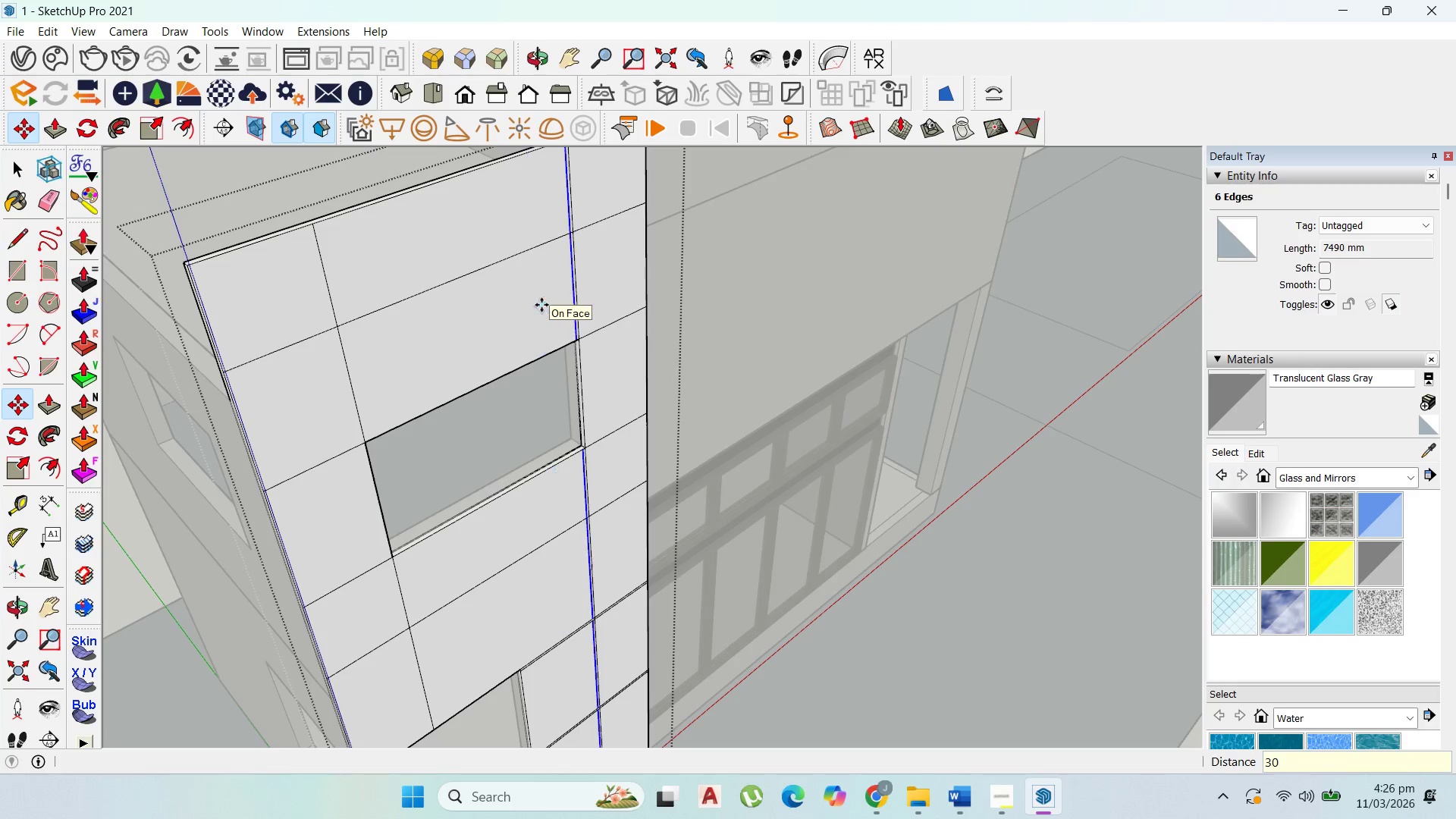 
key(Enter)
 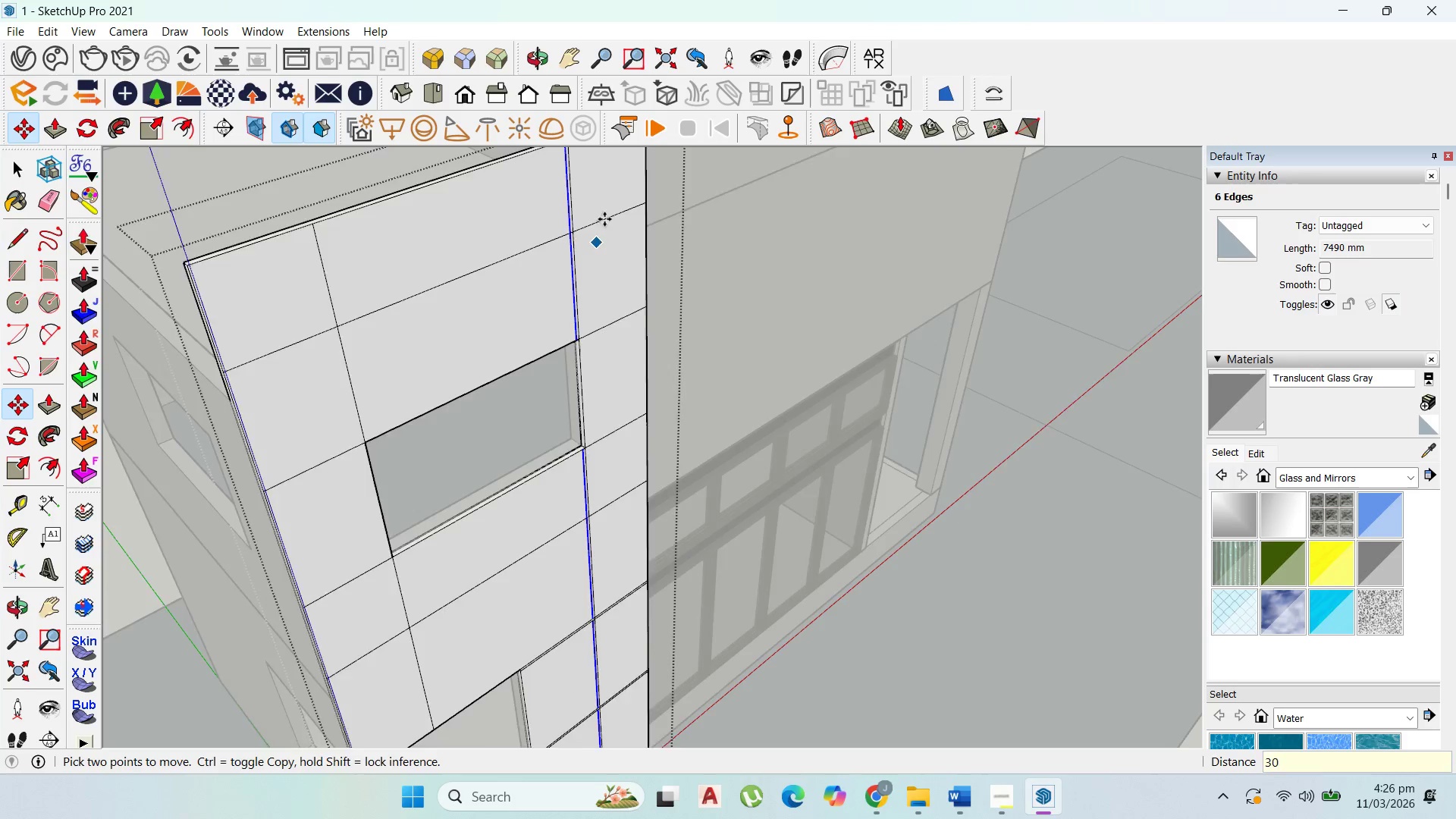 
scroll: coordinate [594, 447], scroll_direction: up, amount: 4.0
 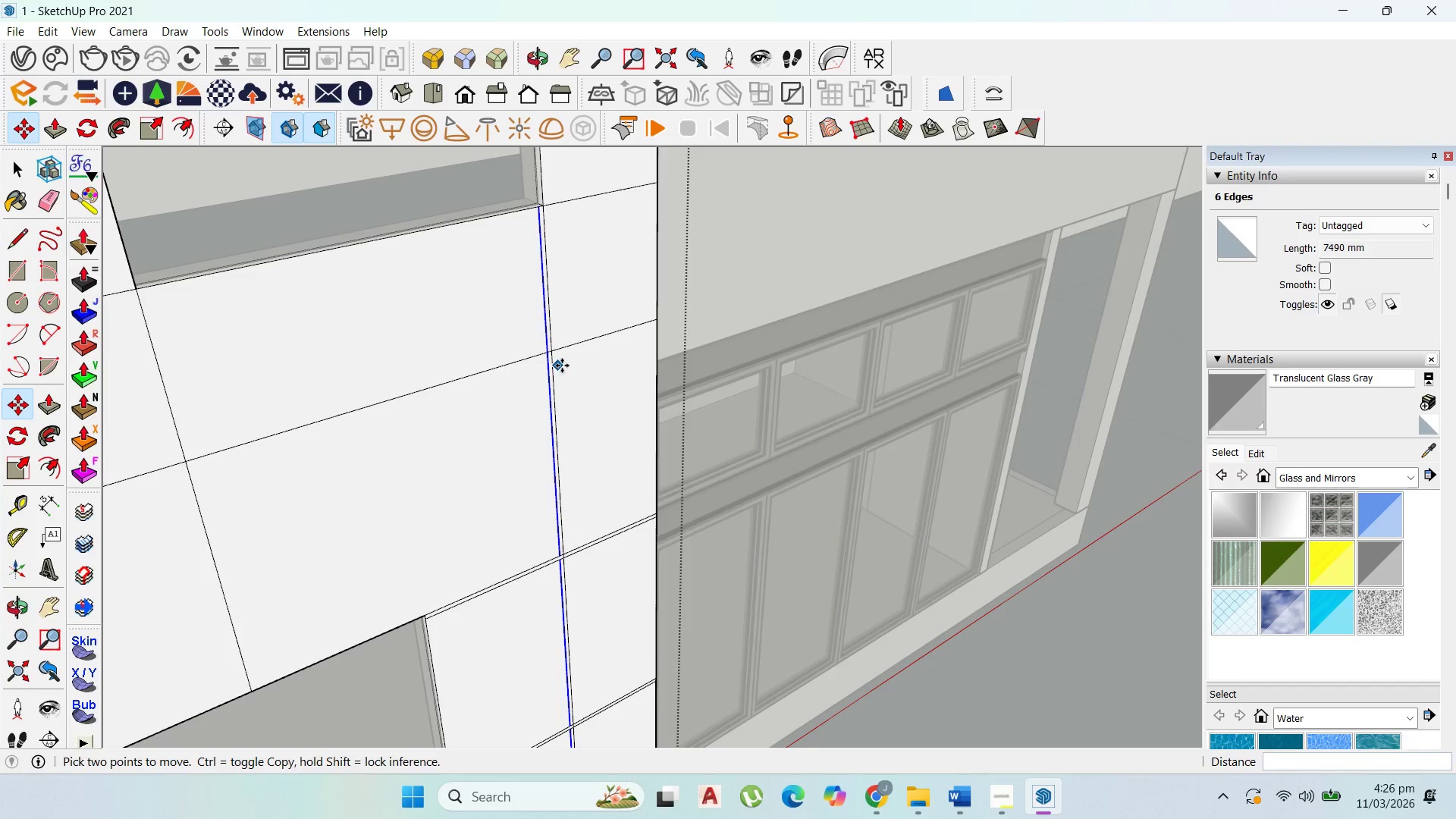 
scroll: coordinate [412, 481], scroll_direction: down, amount: 10.0
 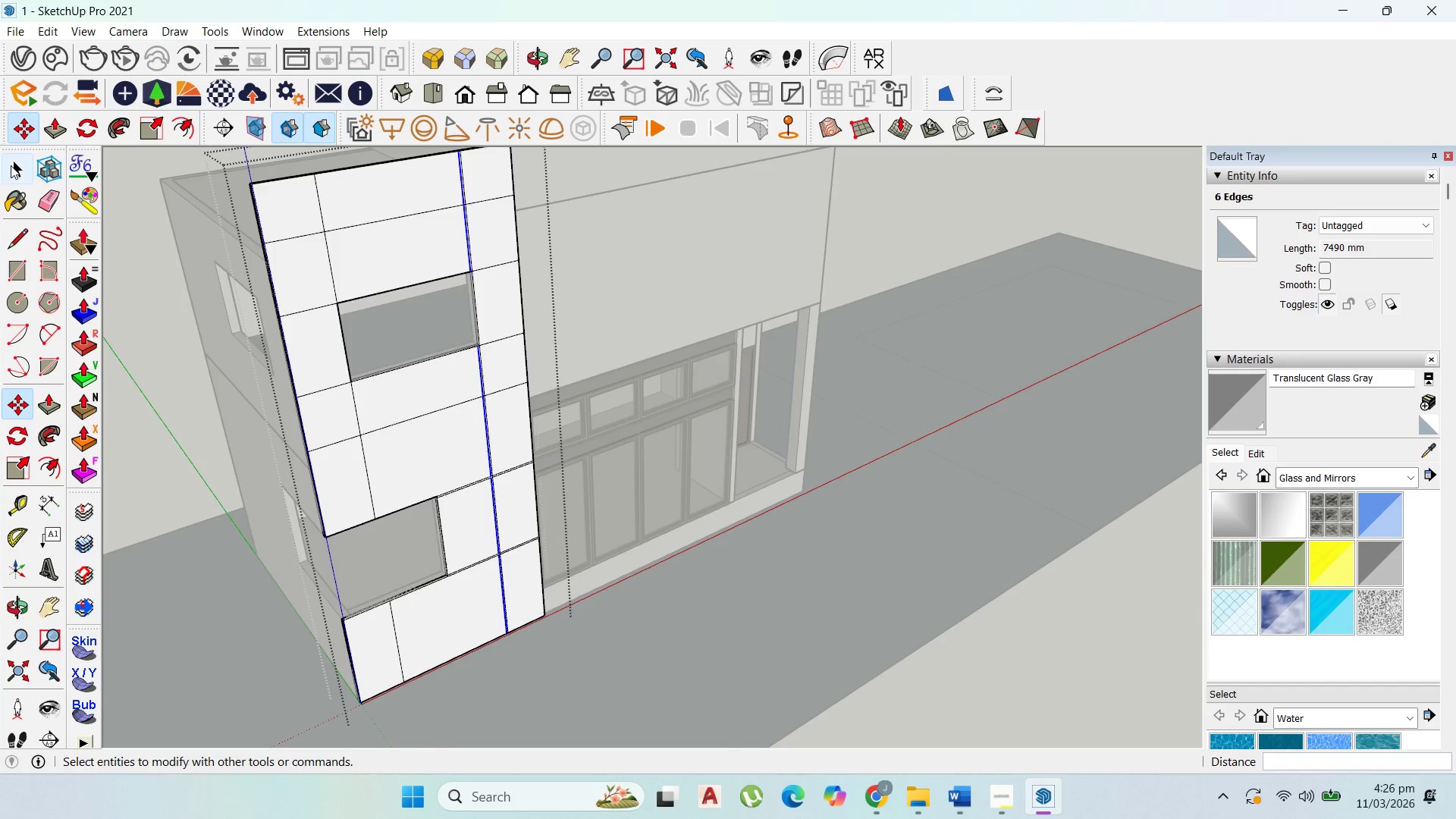 
left_click_drag(start_coordinate=[11, 165], to_coordinate=[14, 165])
 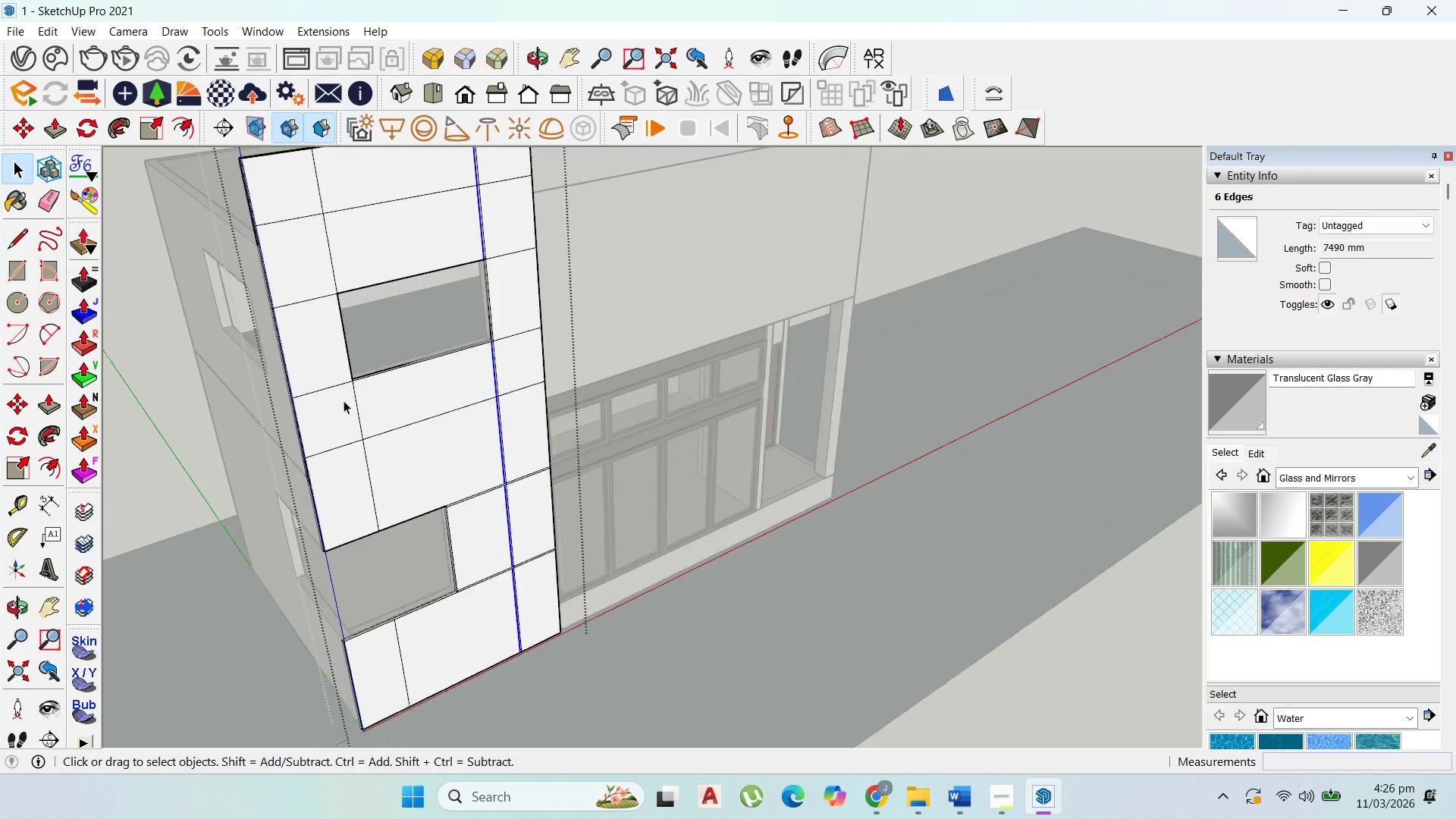 
left_click([360, 415])
 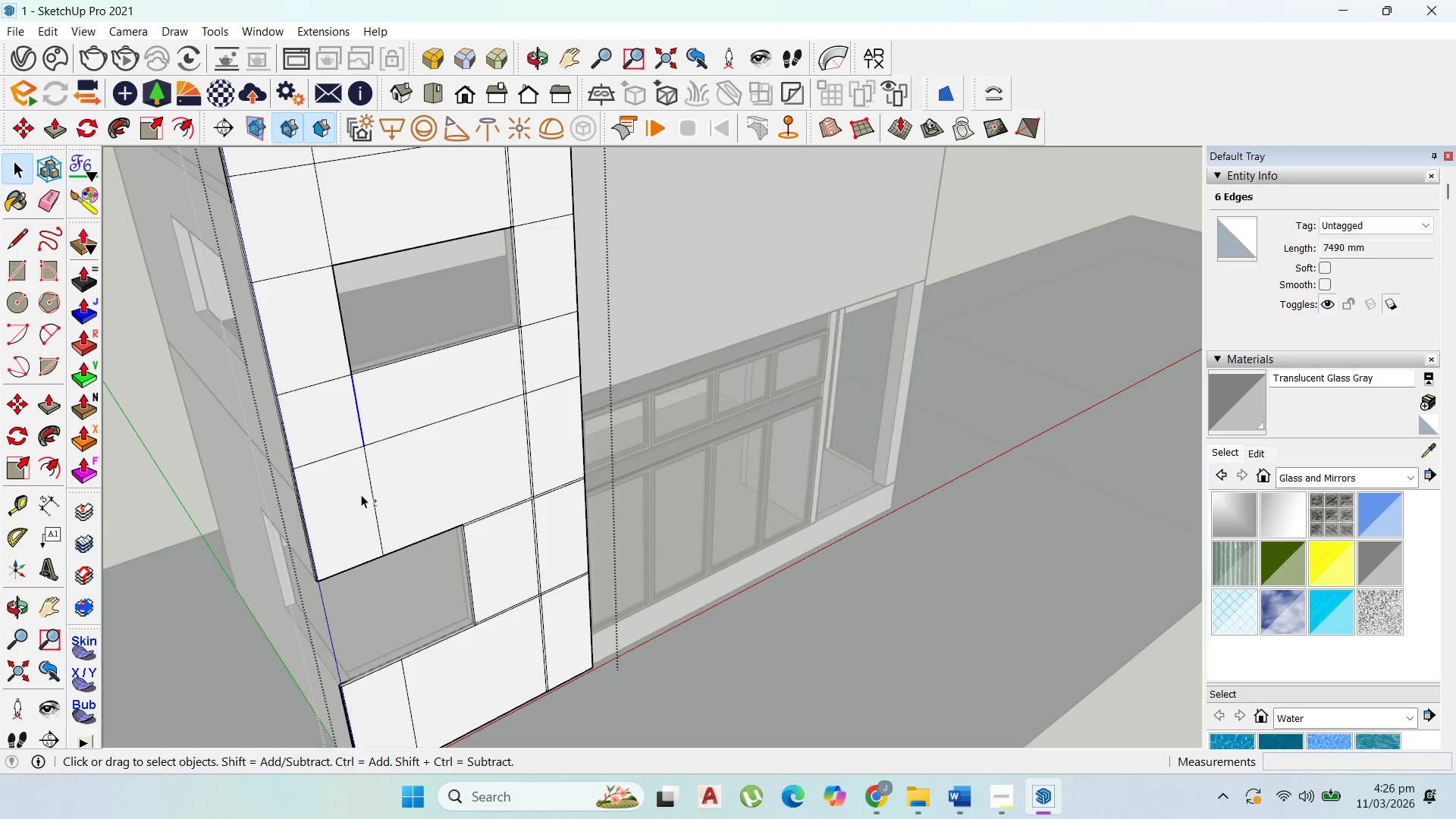 
scroll: coordinate [365, 415], scroll_direction: up, amount: 3.0
 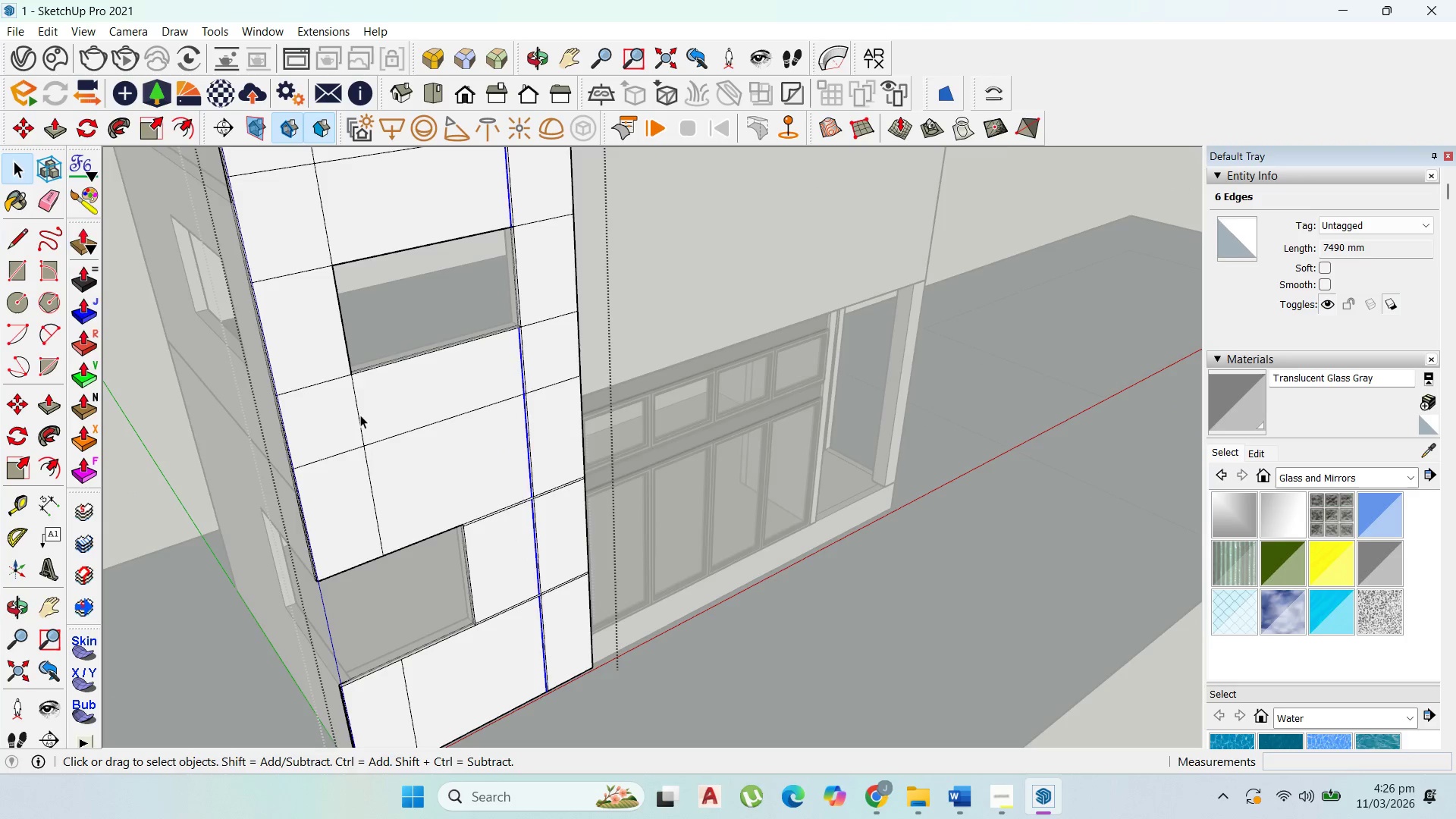 
hold_key(key=ShiftLeft, duration=1.5)
 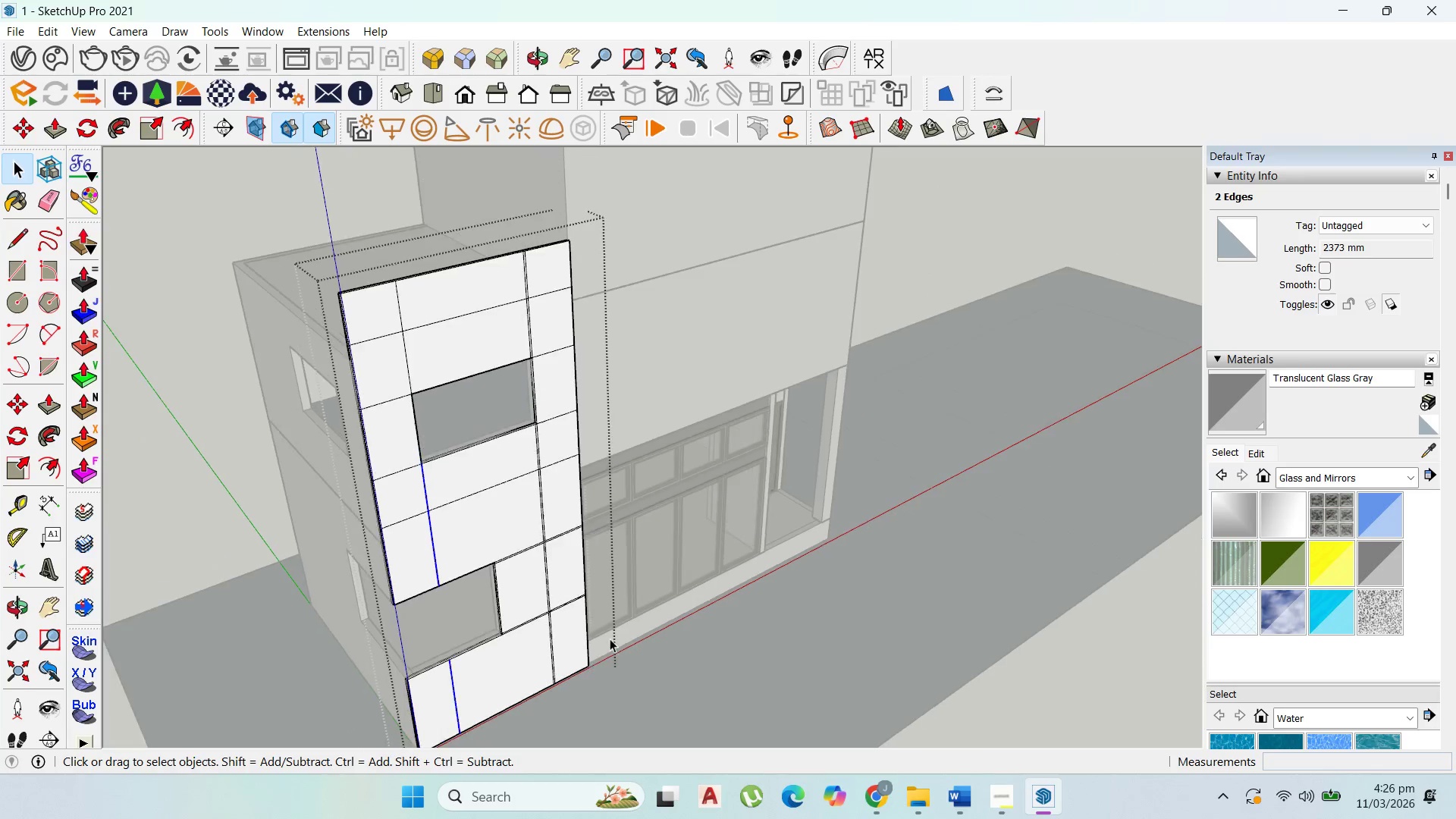 
hold_key(key=ShiftLeft, duration=0.58)
left_click([405, 685])
 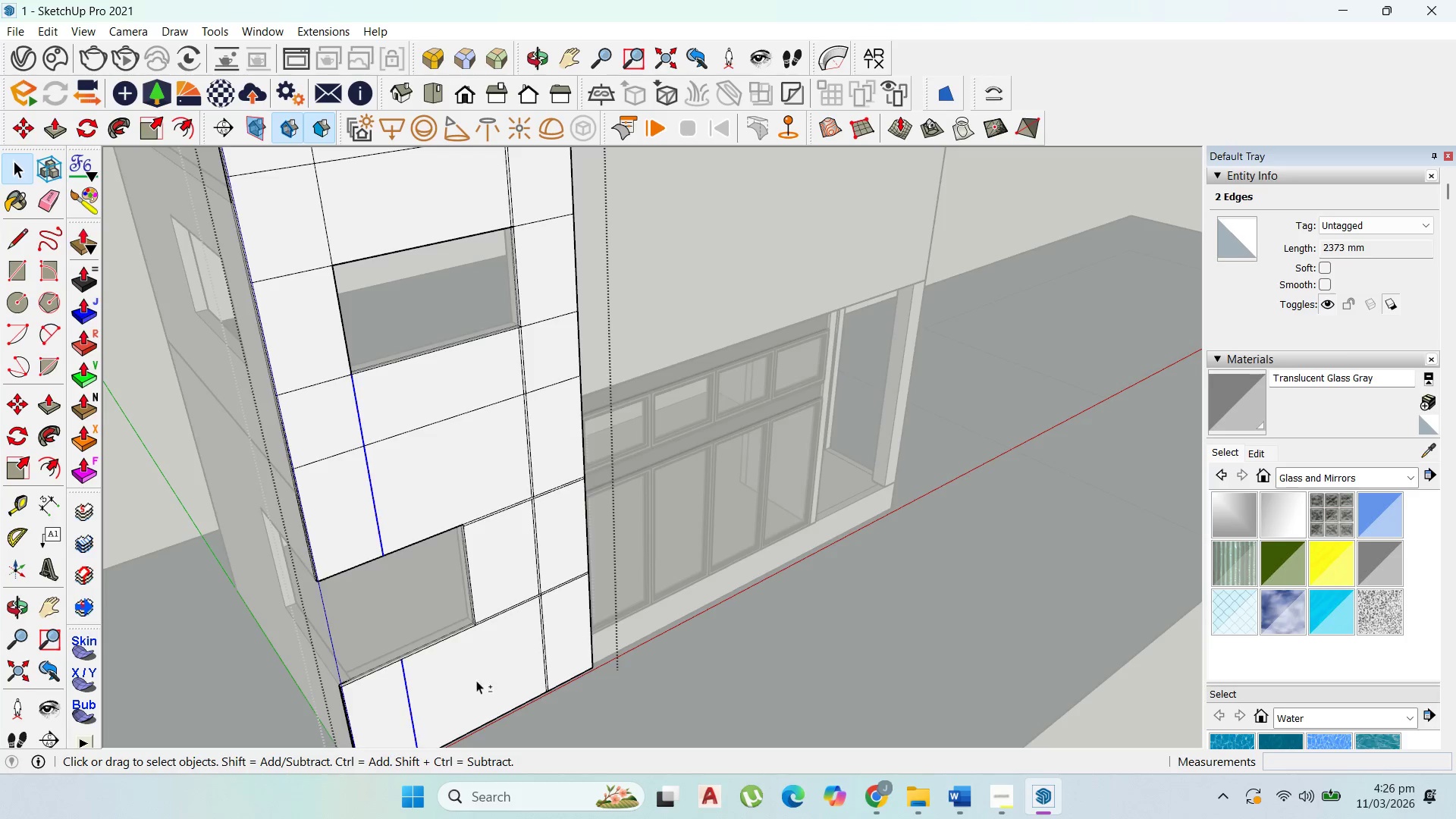 
hold_key(key=ShiftLeft, duration=1.31)
 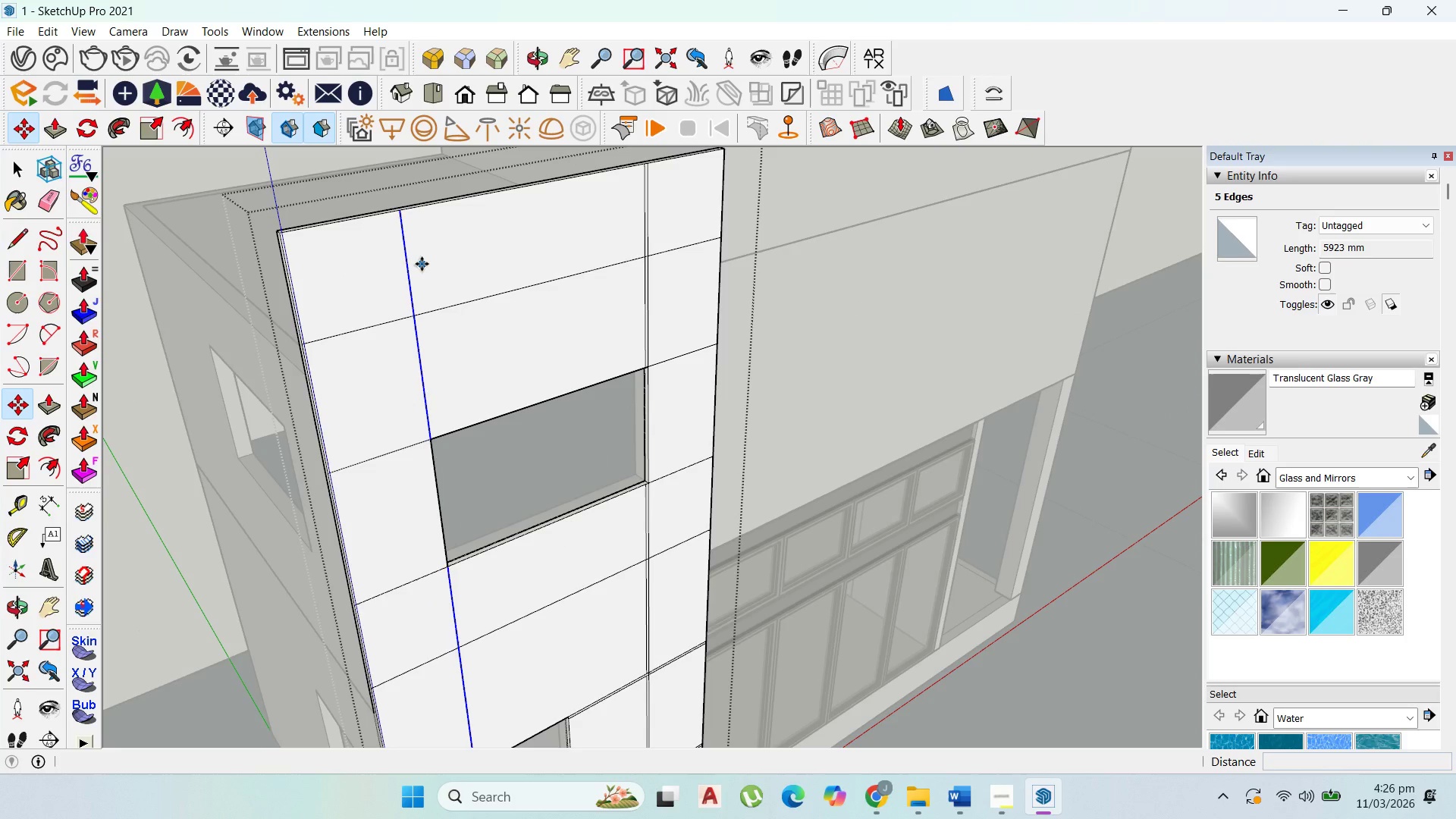 
scroll: coordinate [382, 416], scroll_direction: none, amount: 0.0
 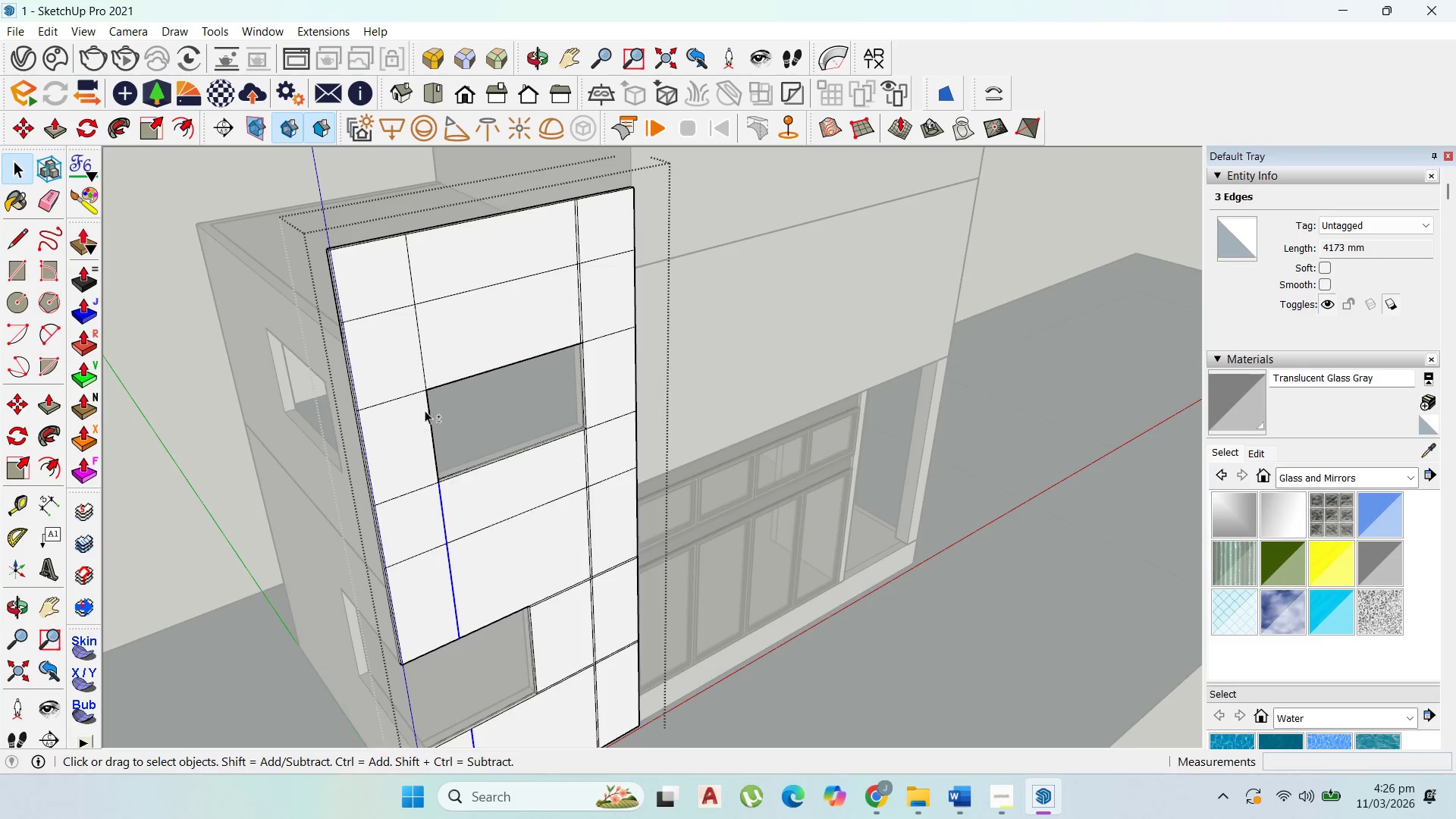 
left_click([412, 282])
 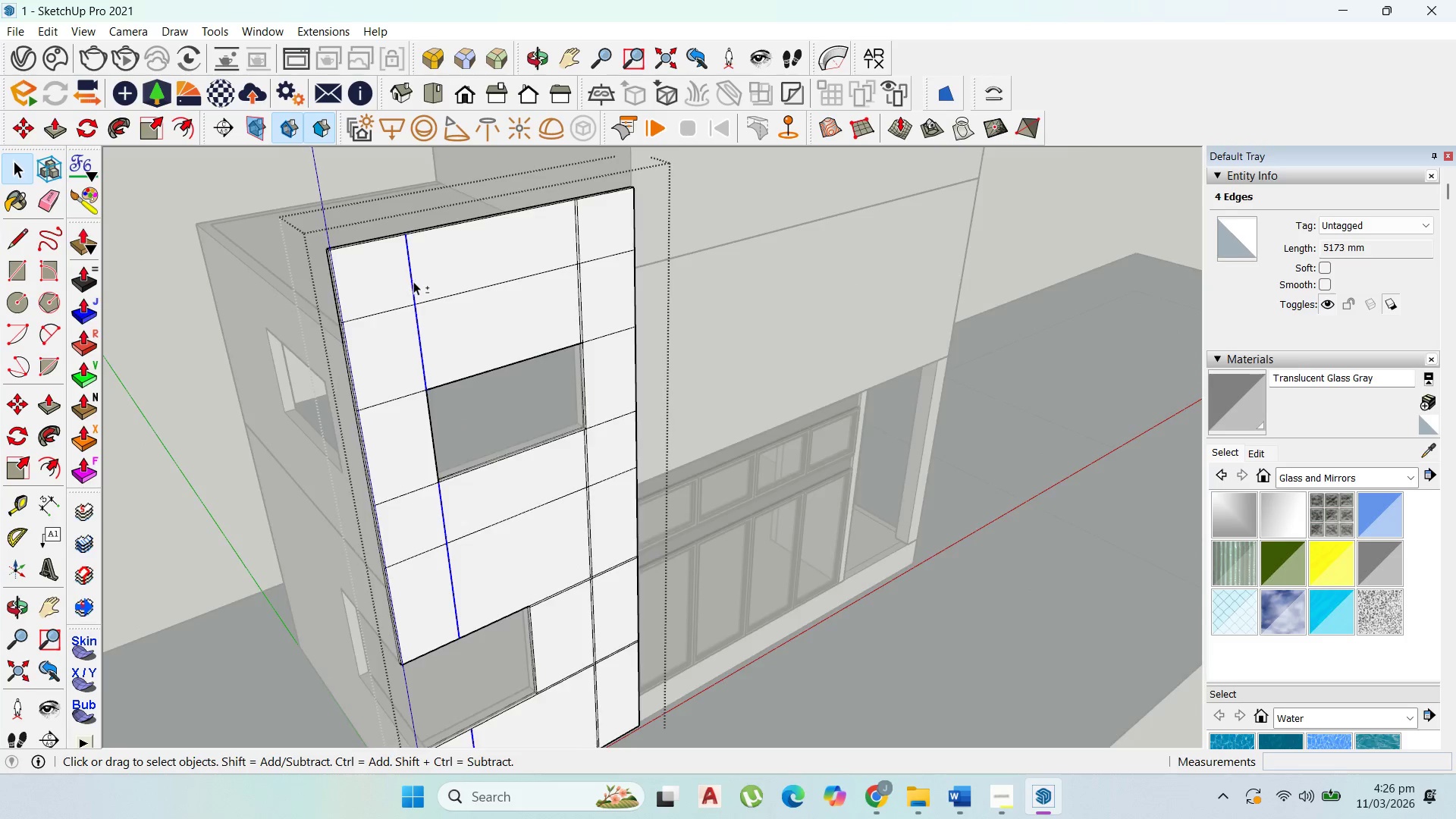 
scroll: coordinate [417, 281], scroll_direction: up, amount: 4.0
 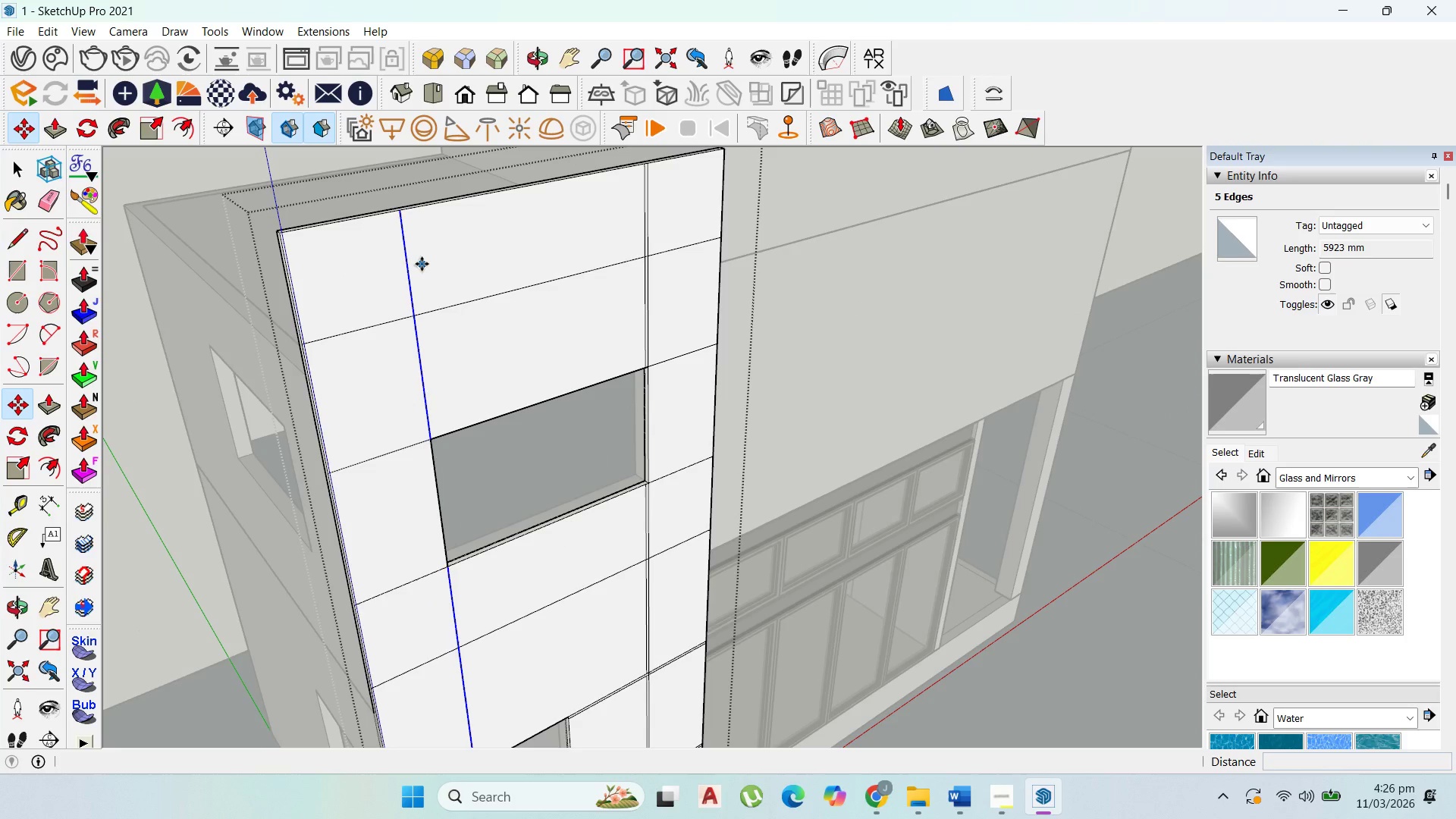 
key(M)
 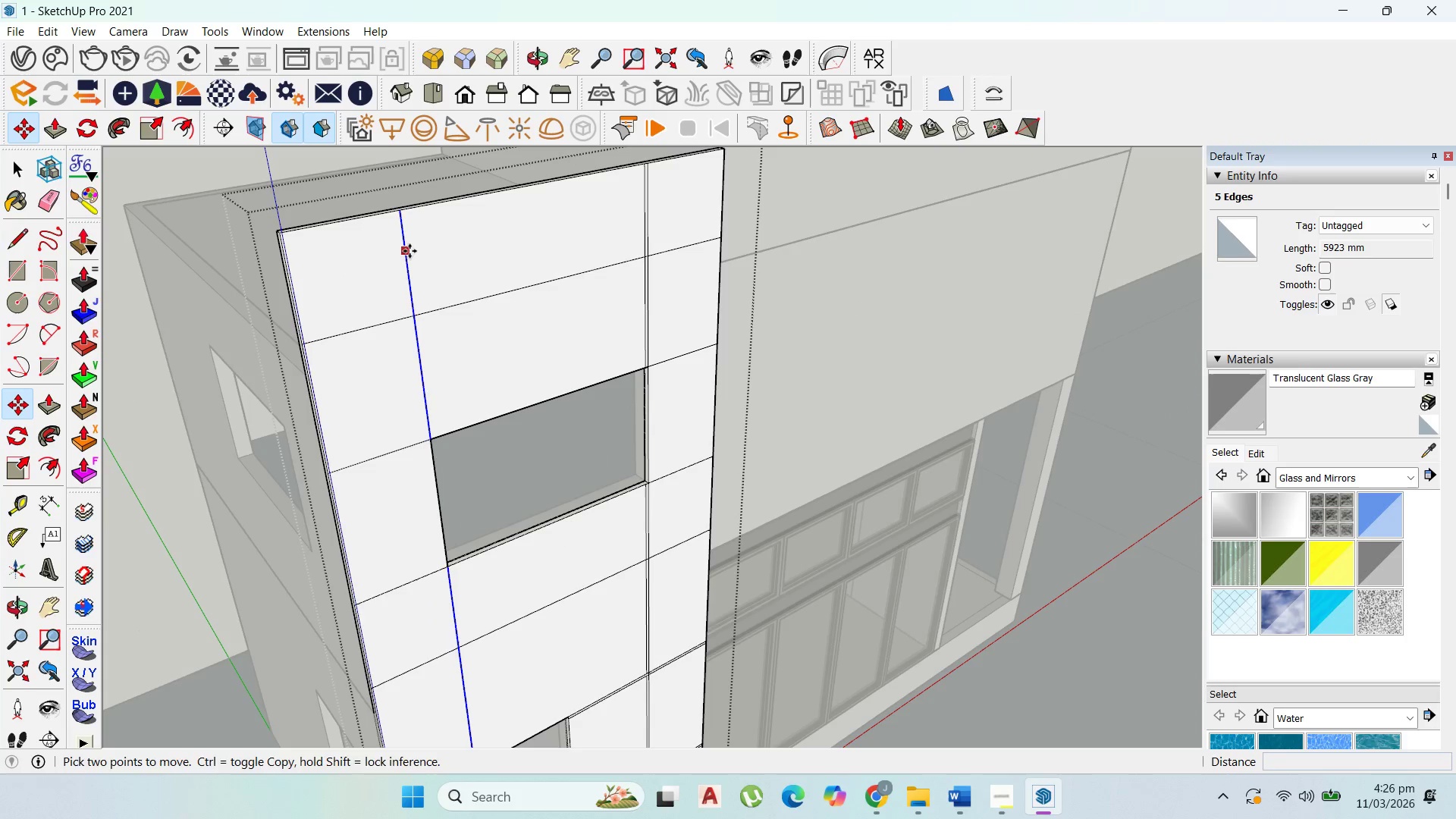 
left_click_drag(start_coordinate=[410, 251], to_coordinate=[419, 249])
 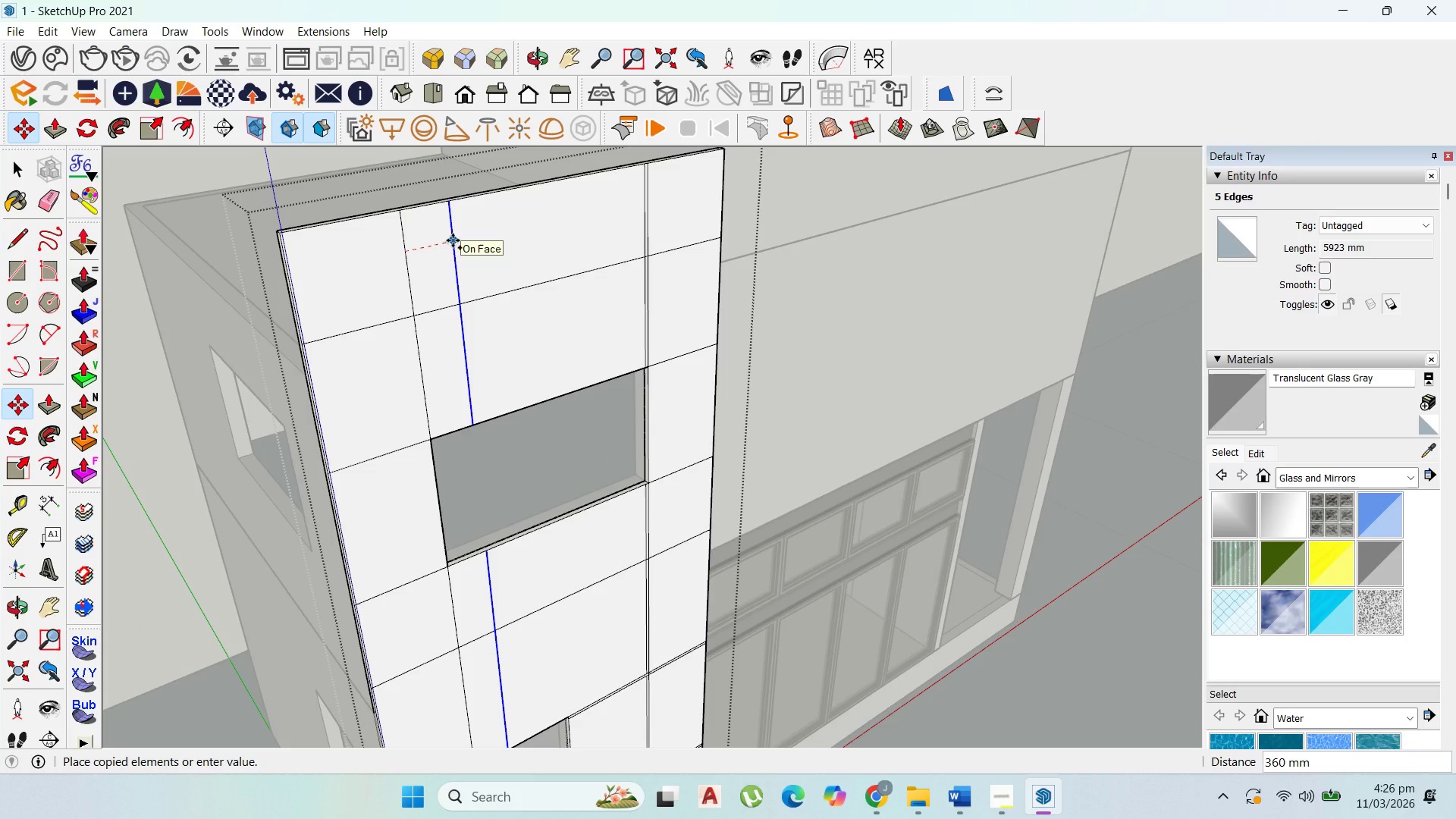 
key(Control+ControlLeft)
 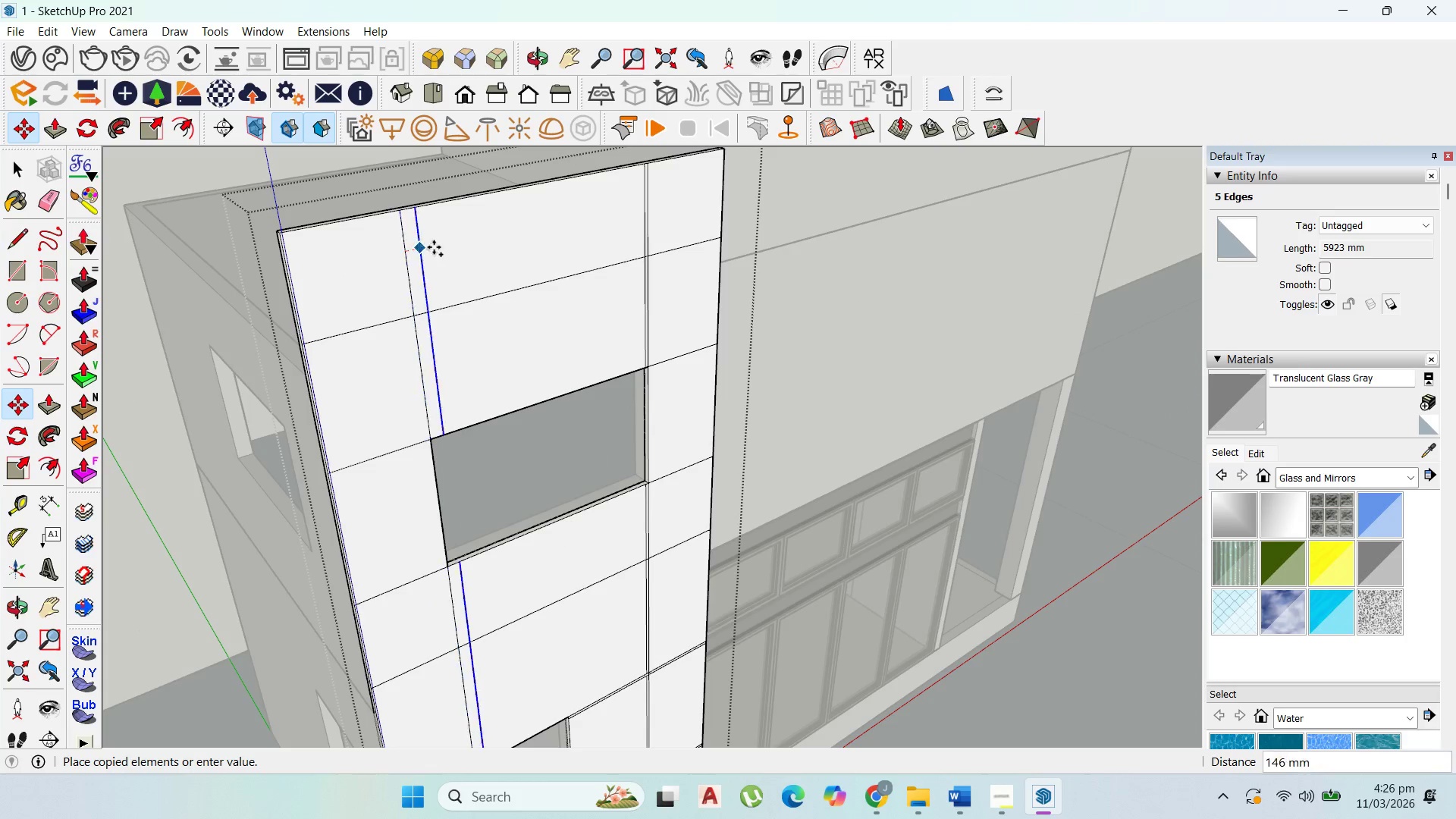 
type(30)
 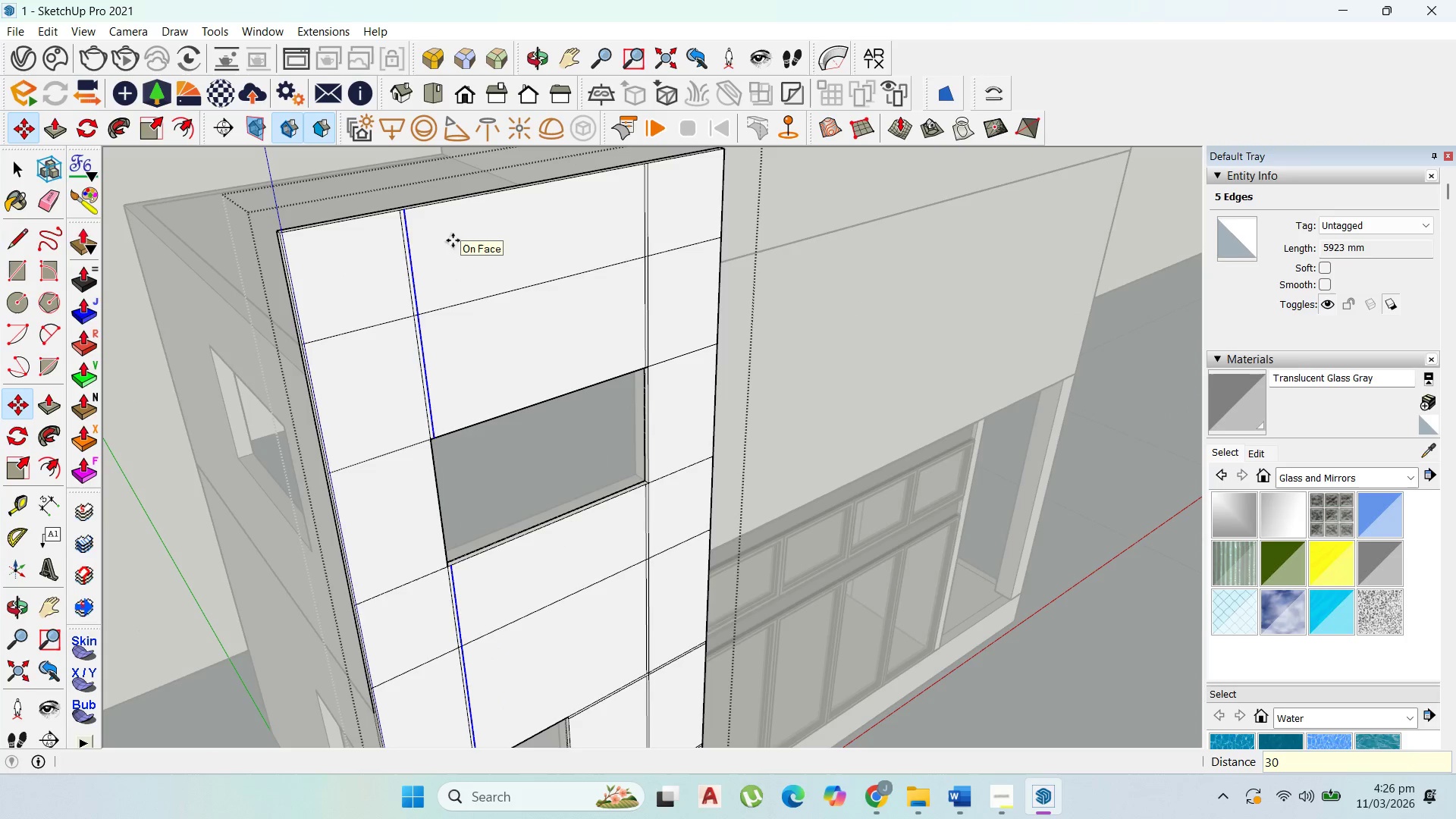 
key(Enter)
 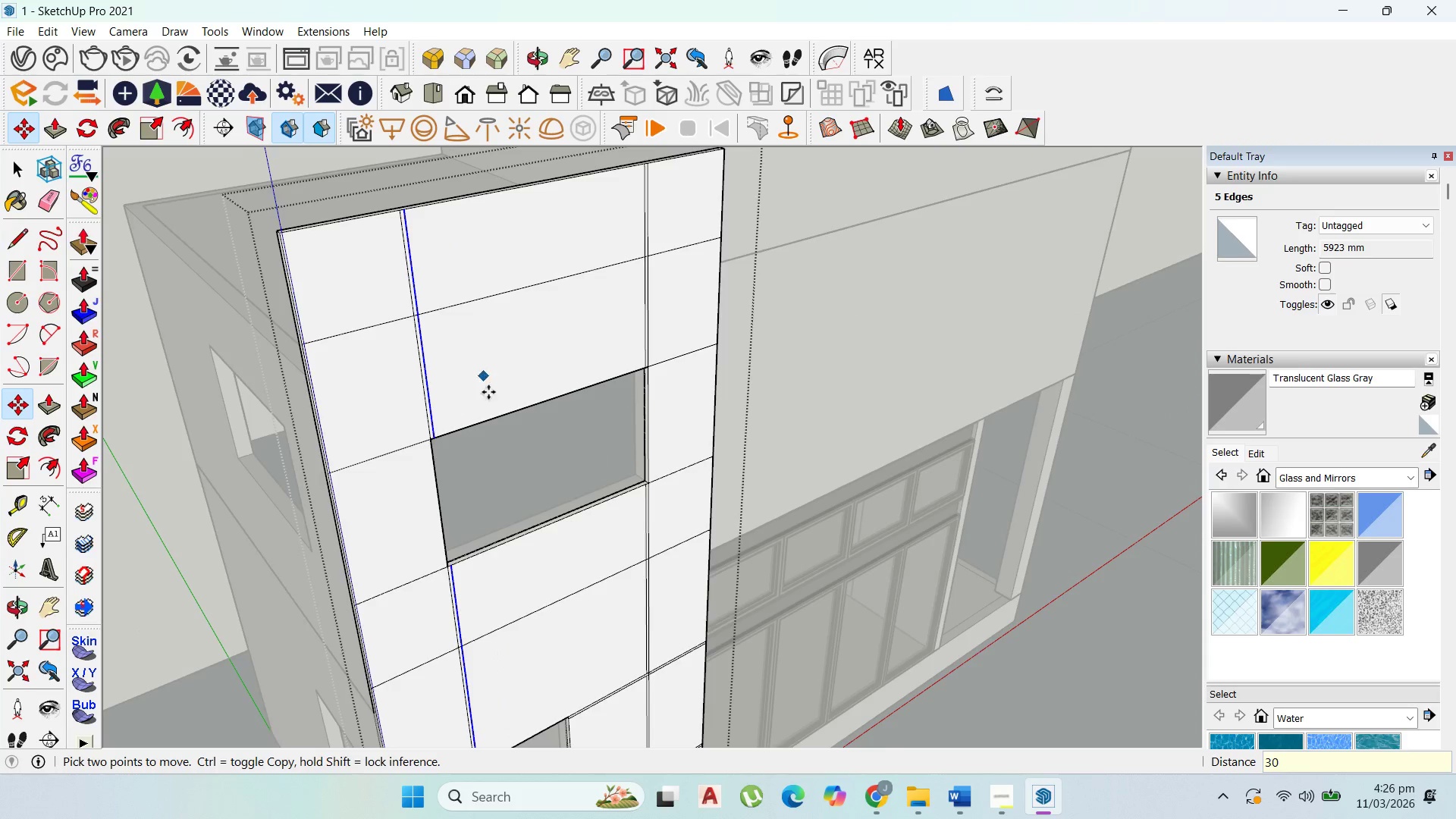 
scroll: coordinate [501, 397], scroll_direction: up, amount: 3.0
 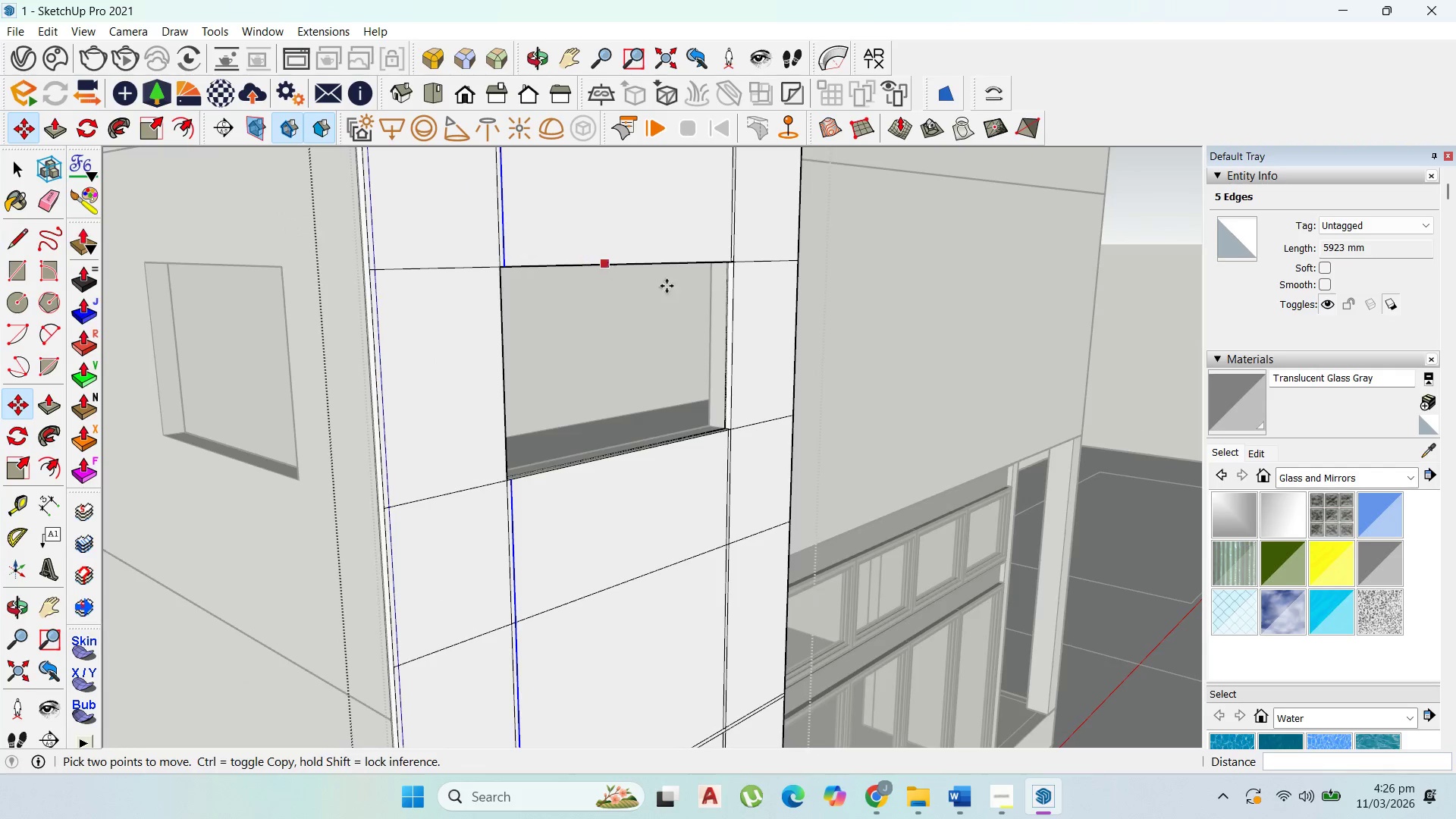 
scroll: coordinate [654, 497], scroll_direction: down, amount: 1.0
 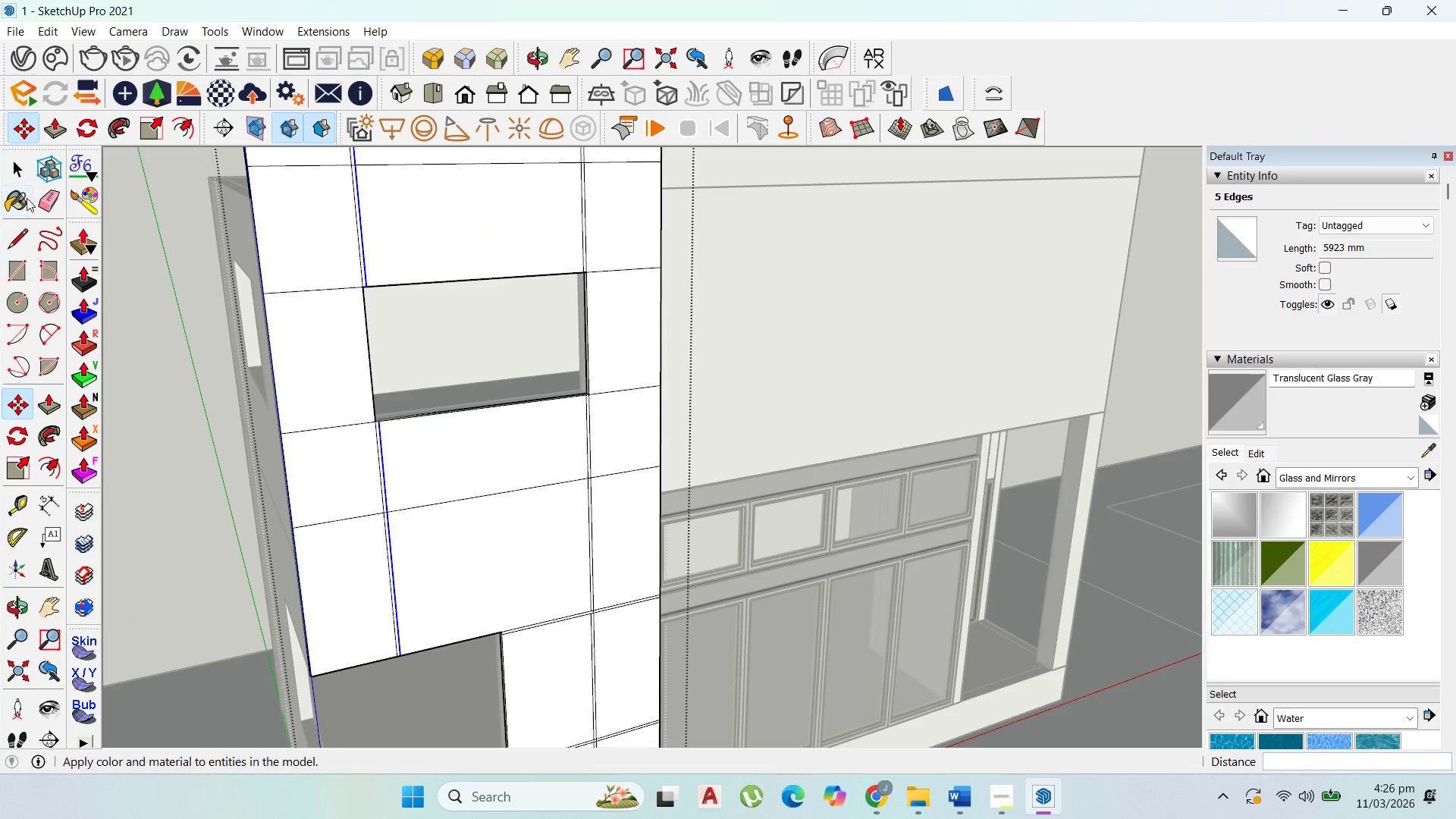 
left_click([15, 179])
 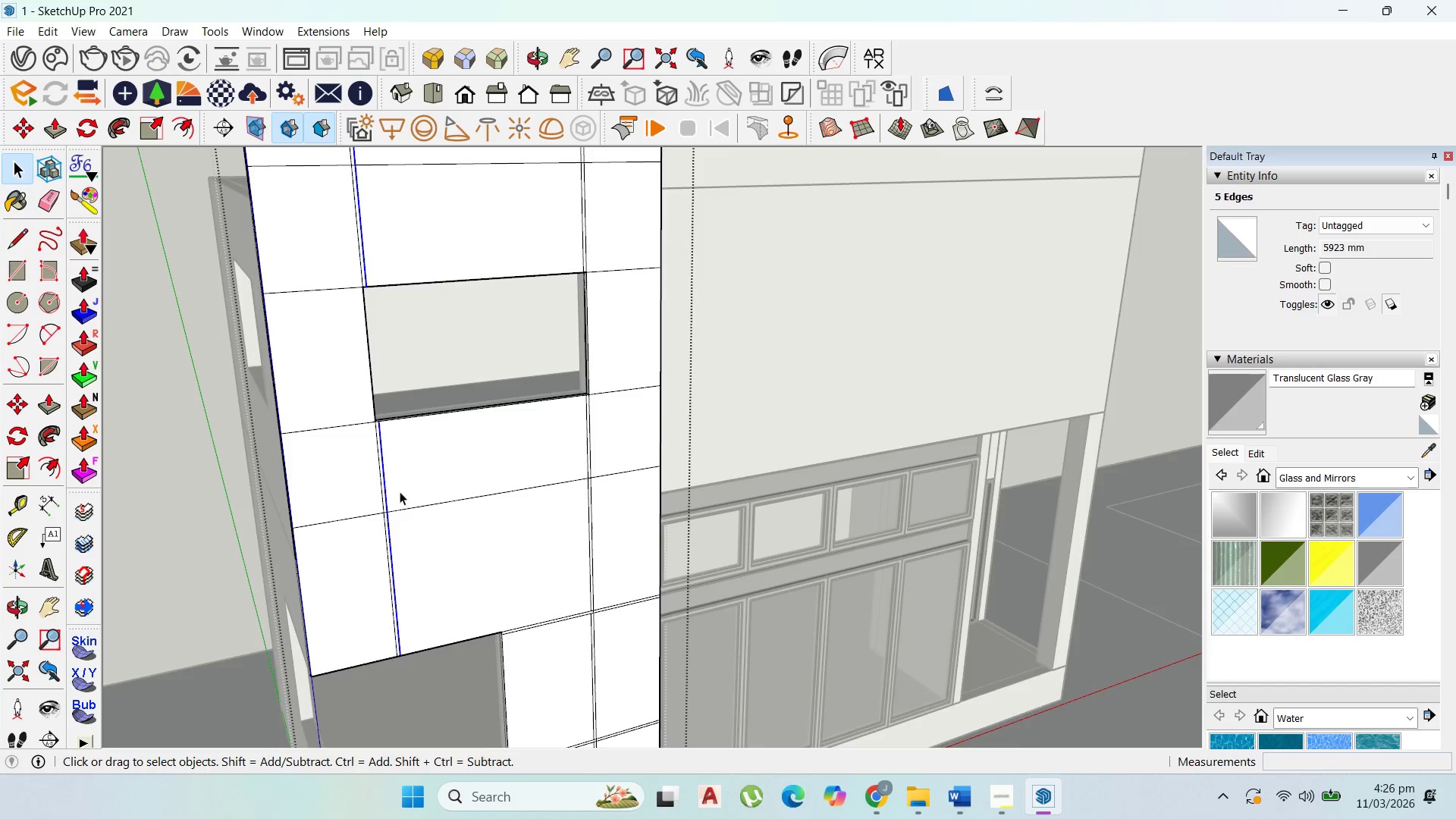 
scroll: coordinate [413, 507], scroll_direction: up, amount: 2.0
 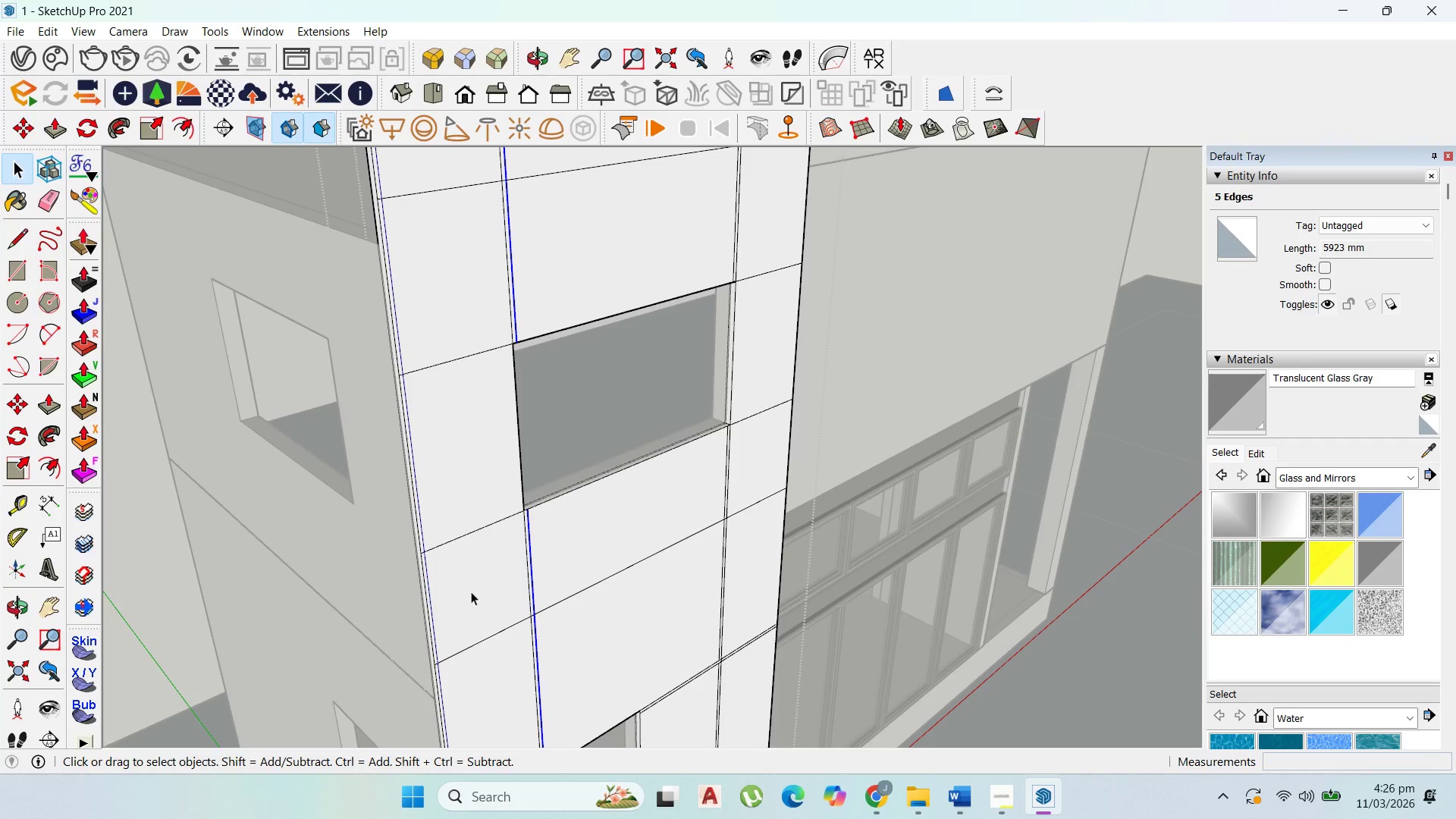 
left_click([495, 632])
 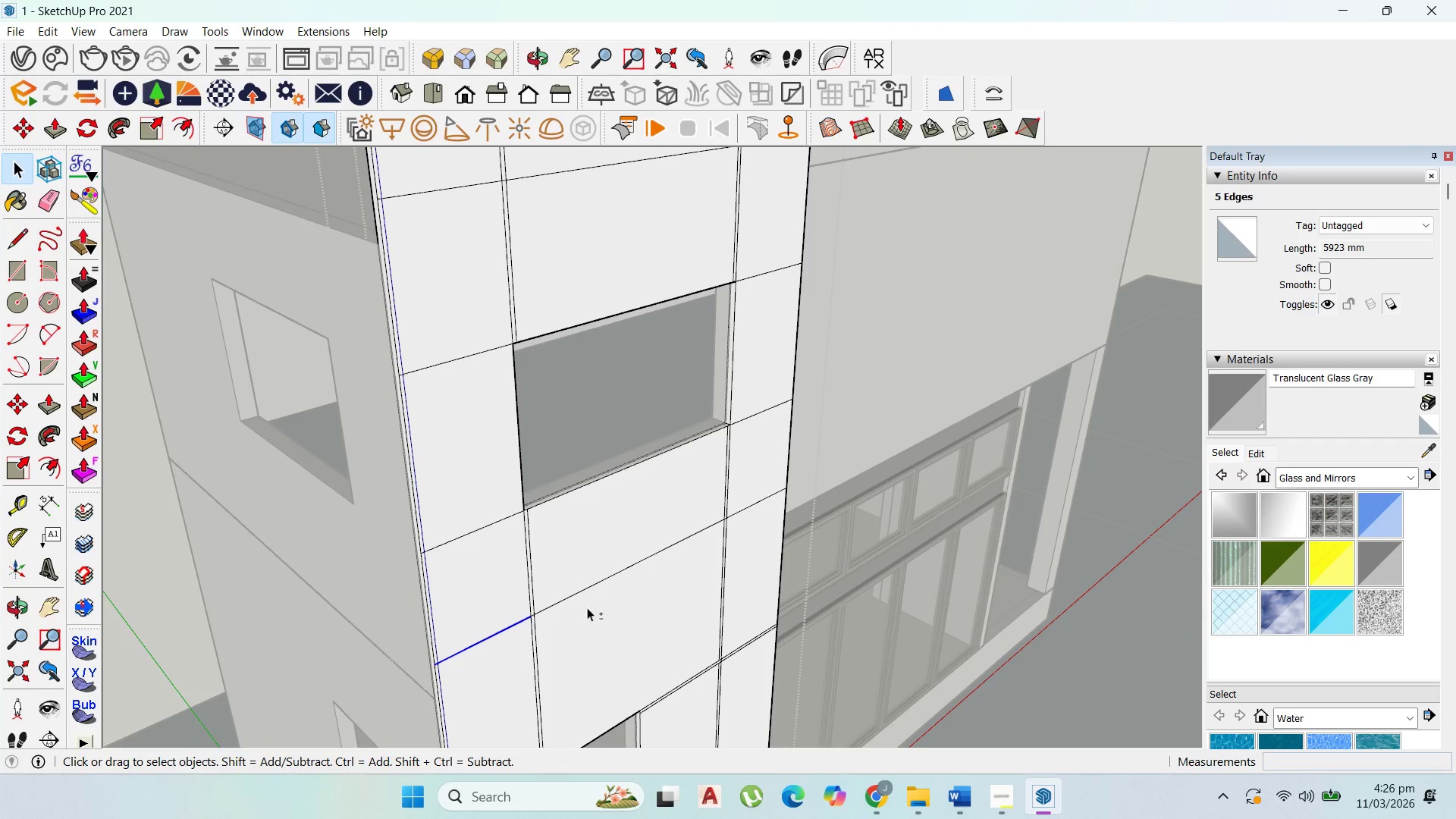 
hold_key(key=ShiftLeft, duration=1.51)
left_click([604, 588])
 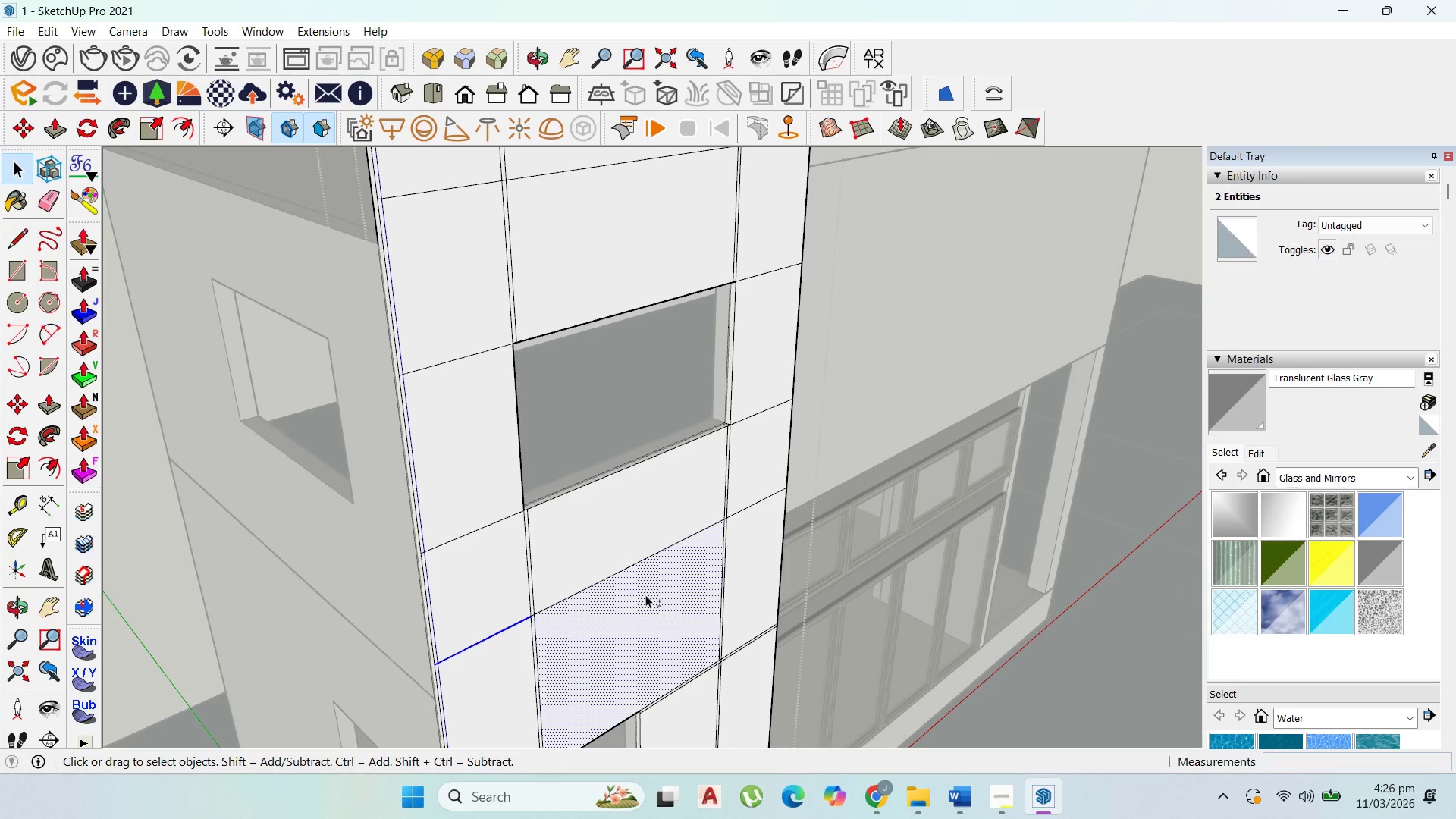 
left_click([645, 603])
 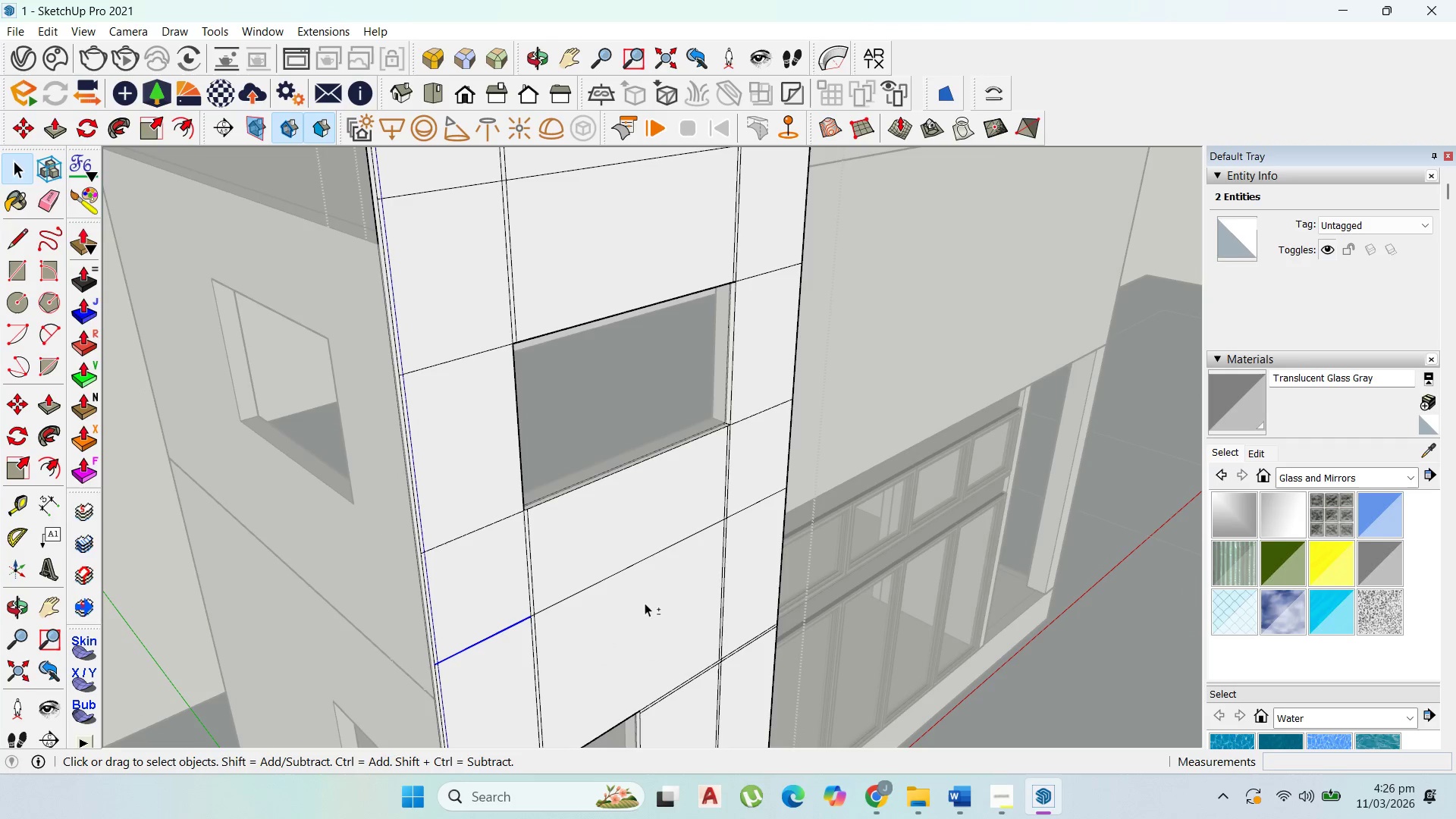 
hold_key(key=ShiftLeft, duration=1.5)
left_click([634, 560])
 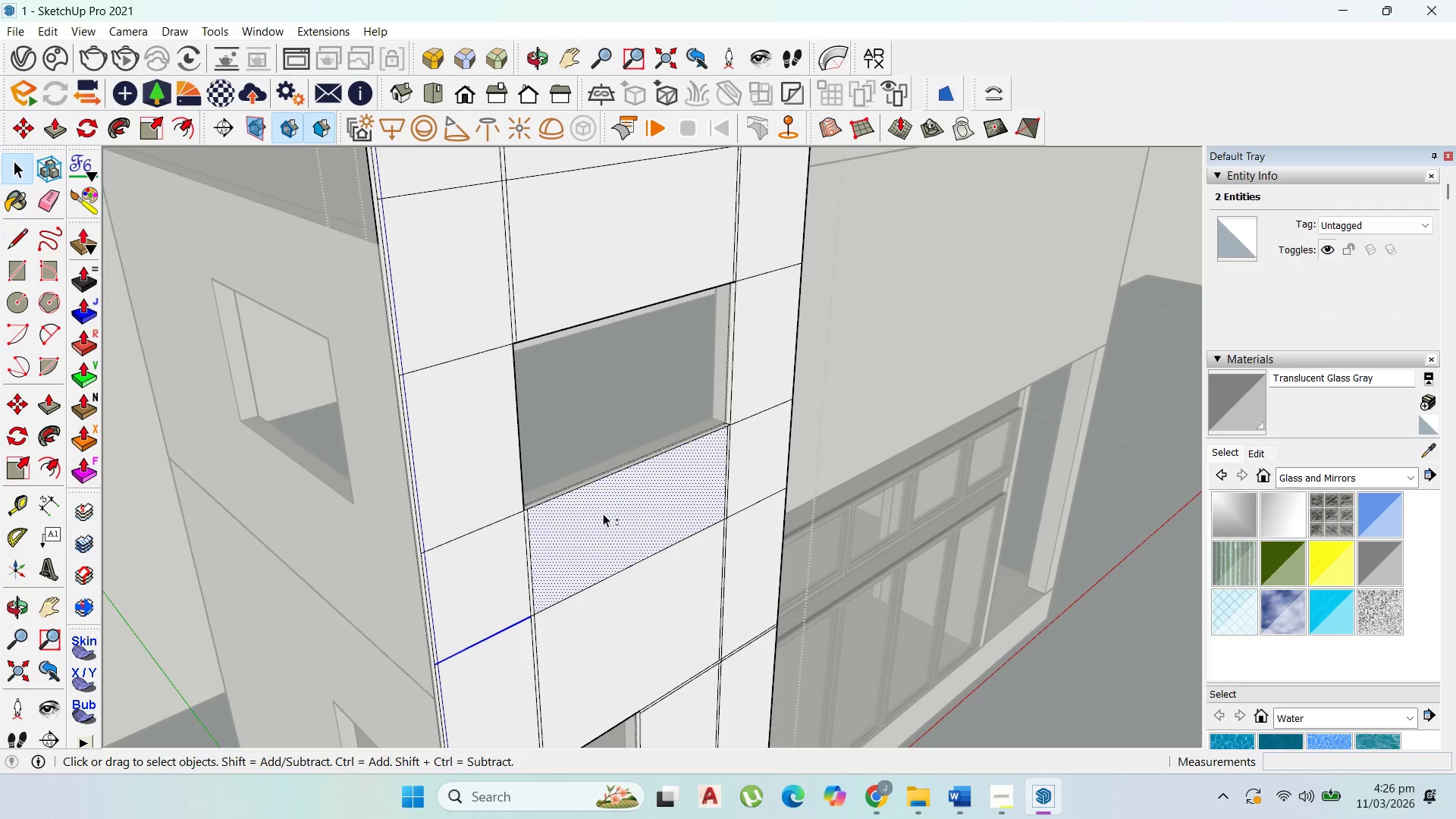 
hold_key(key=ShiftLeft, duration=1.55)
left_click([603, 513])
 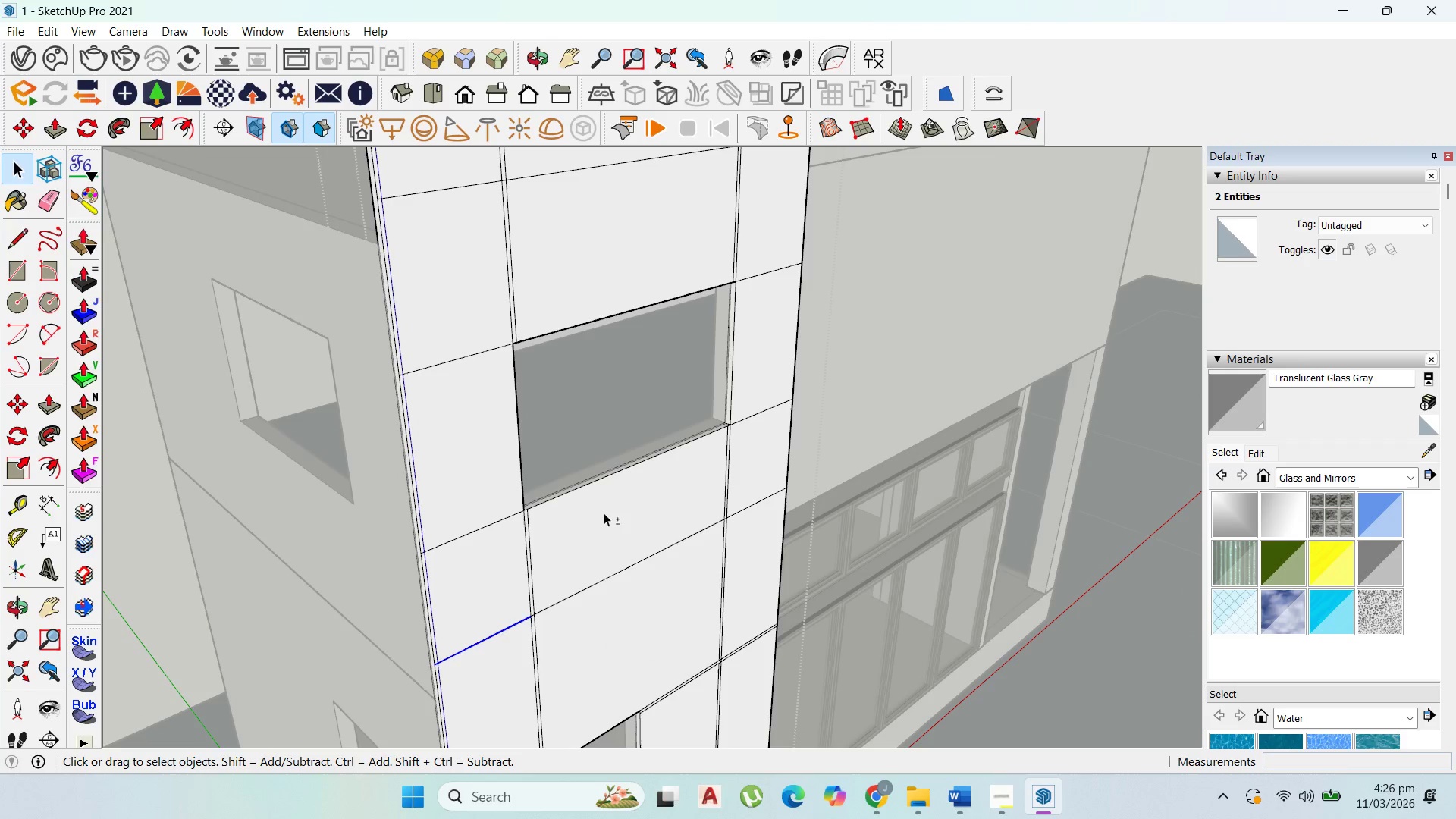 
hold_key(key=ShiftLeft, duration=1.45)
 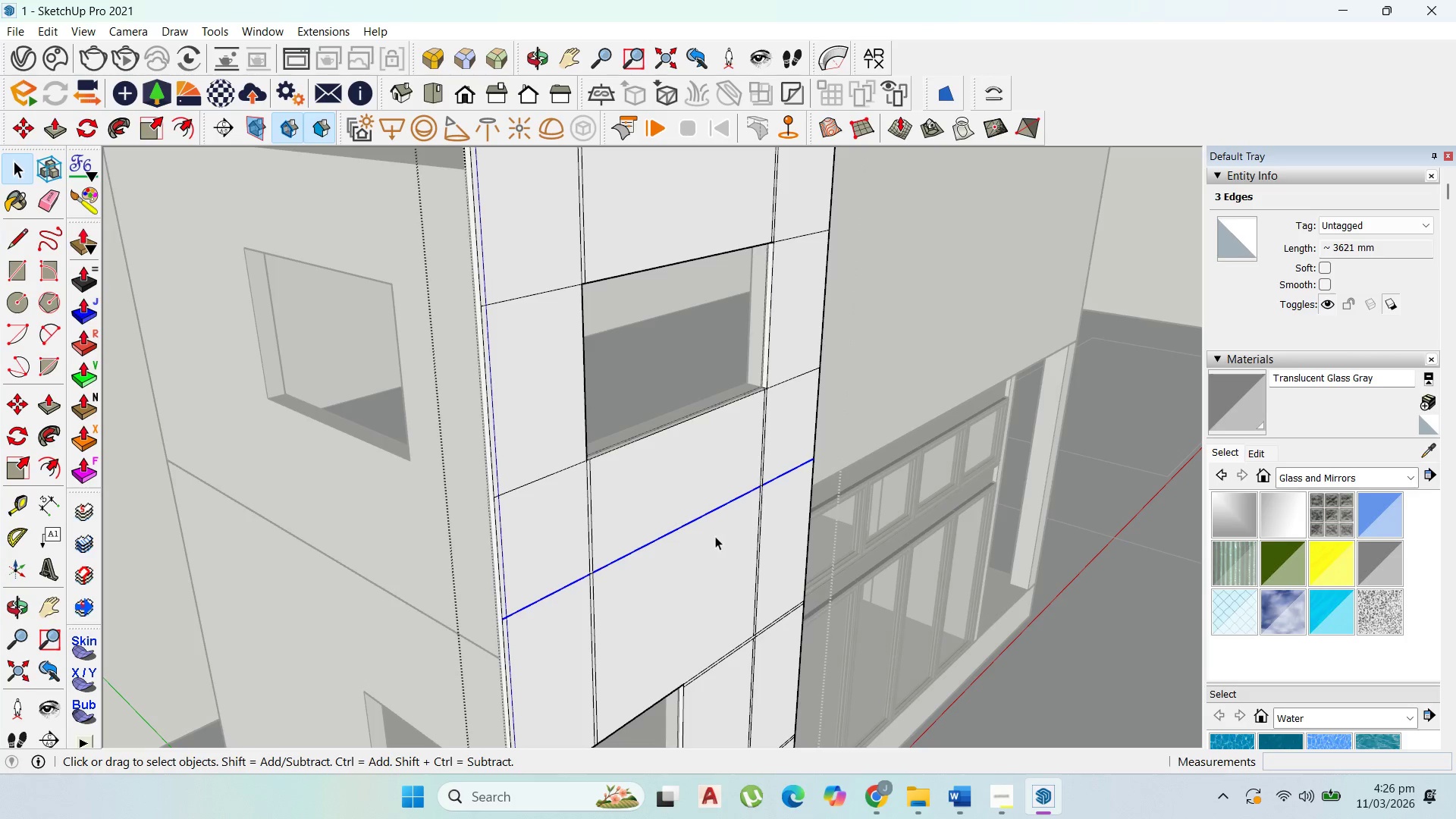 
key(M)
 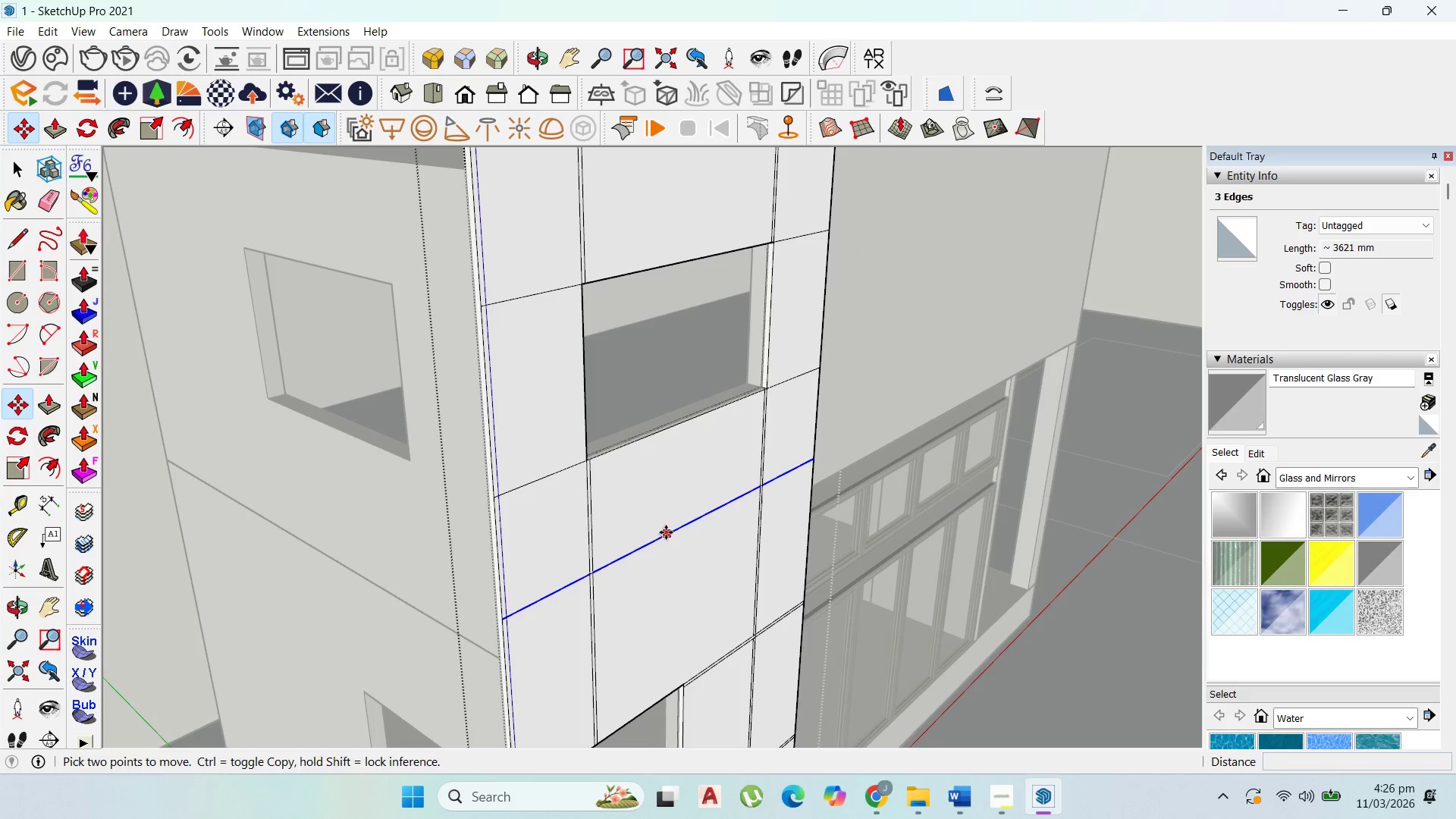 
key(Control+ControlLeft)
 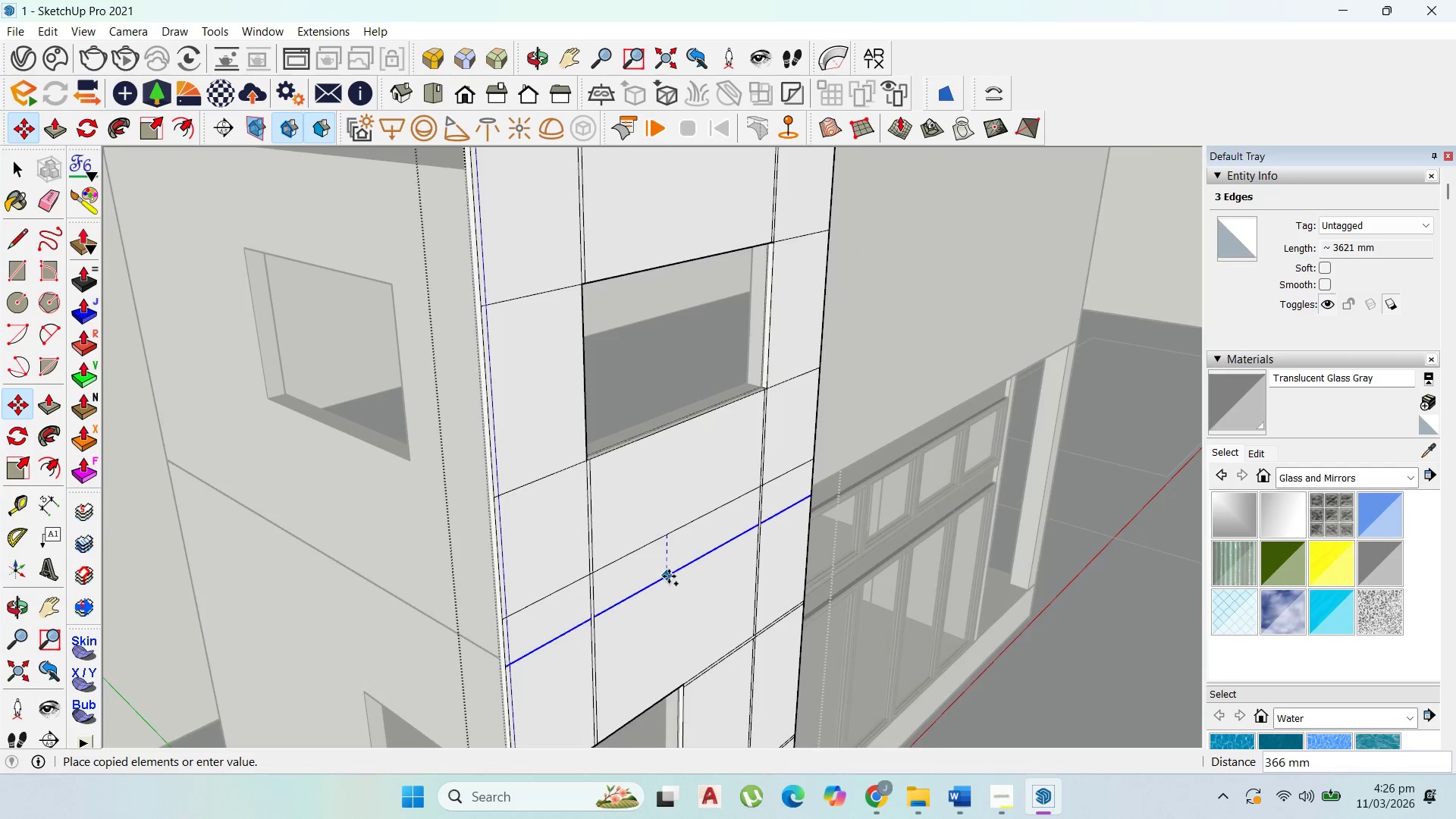 
scroll: coordinate [669, 576], scroll_direction: up, amount: 3.0
 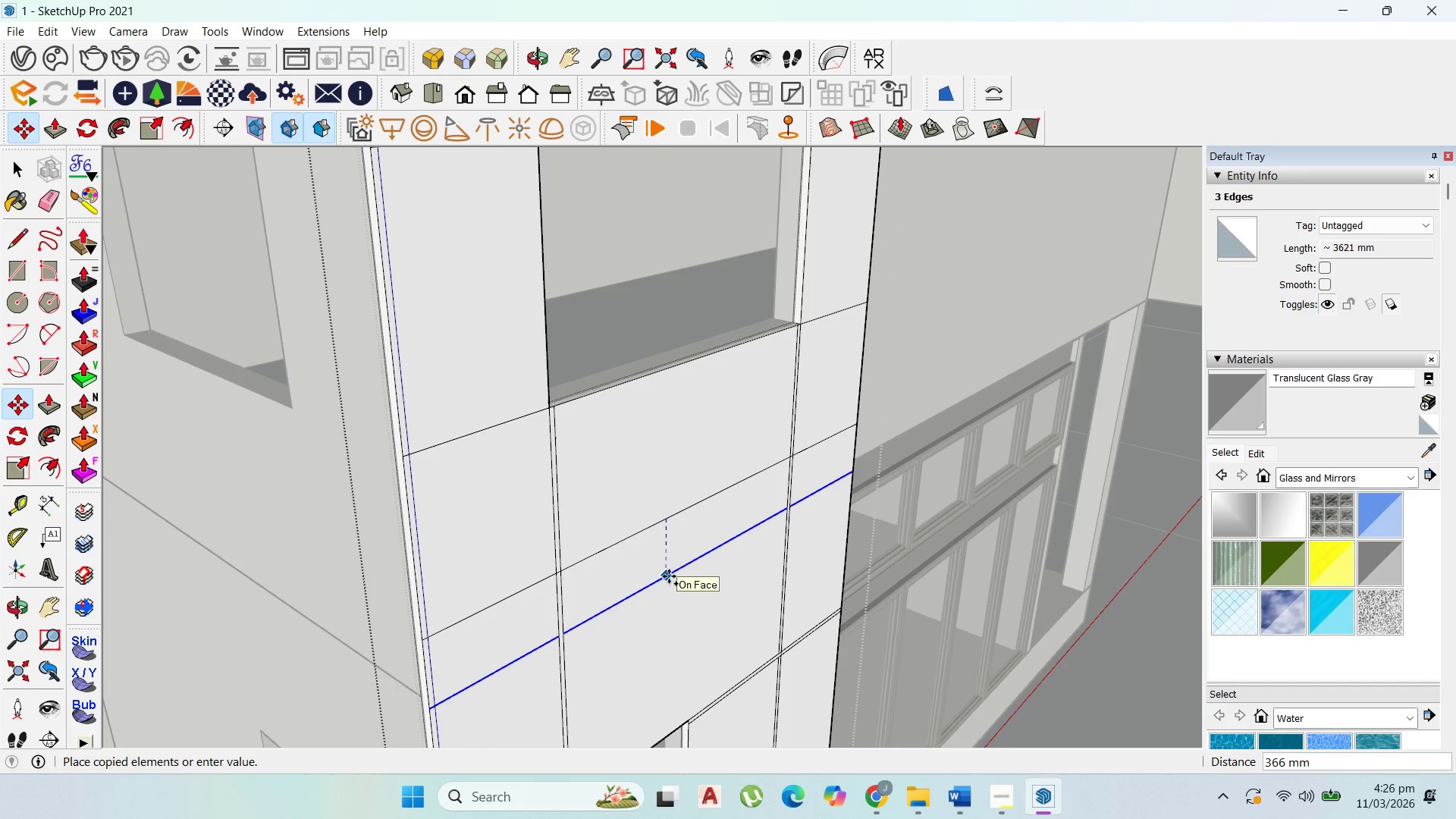 
type(30)
 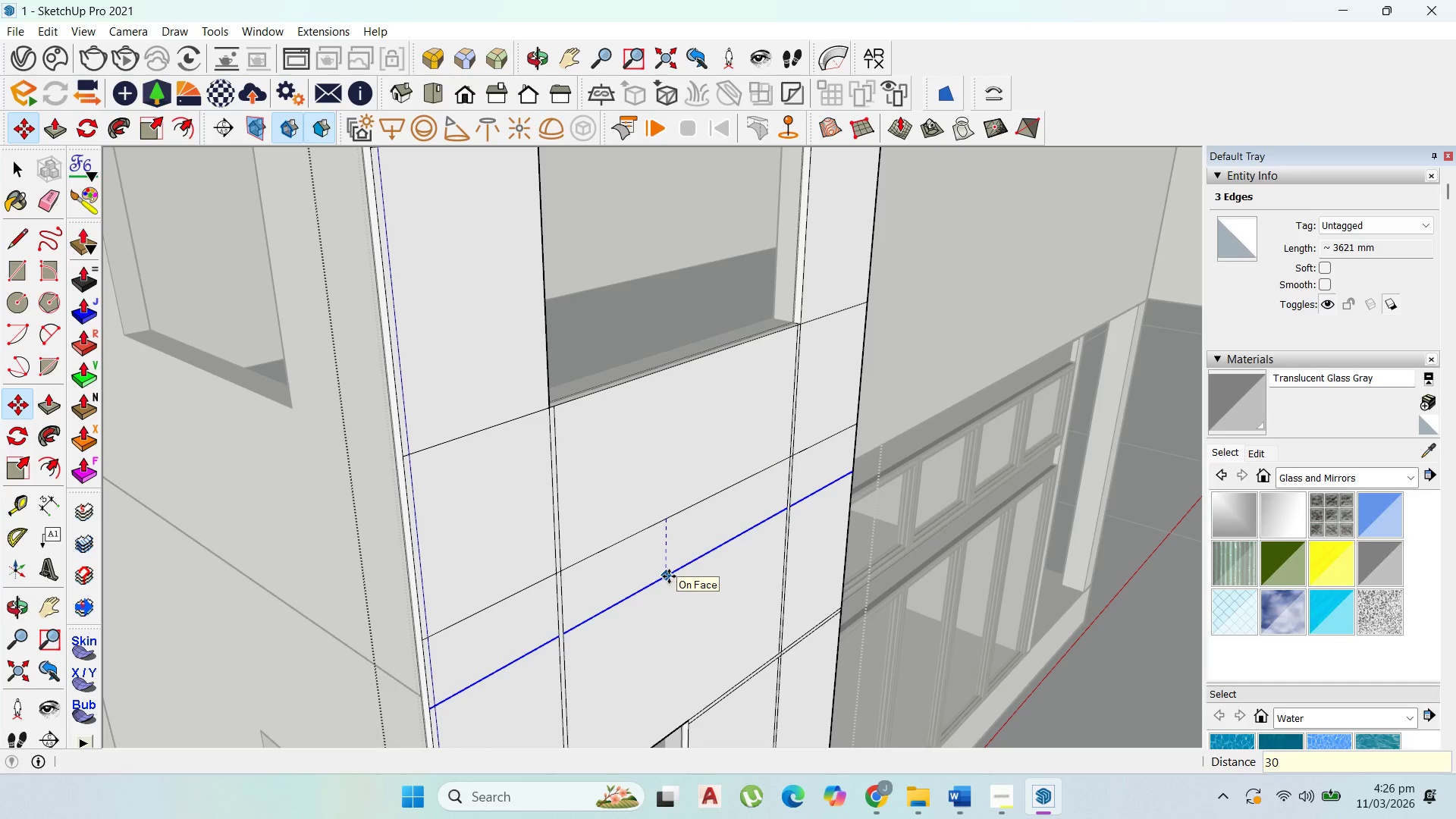 
key(Enter)
 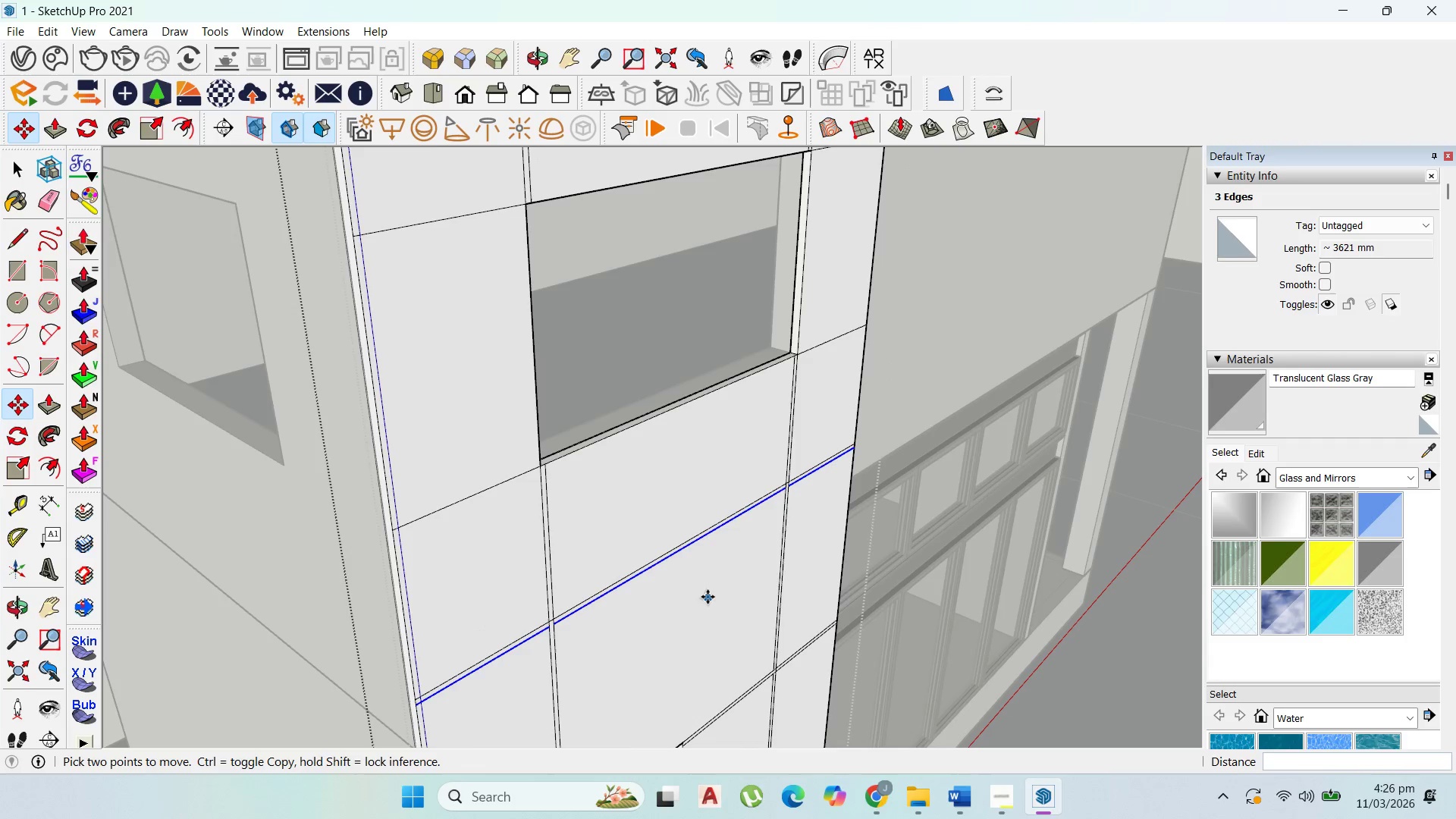 
scroll: coordinate [716, 570], scroll_direction: down, amount: 3.0
 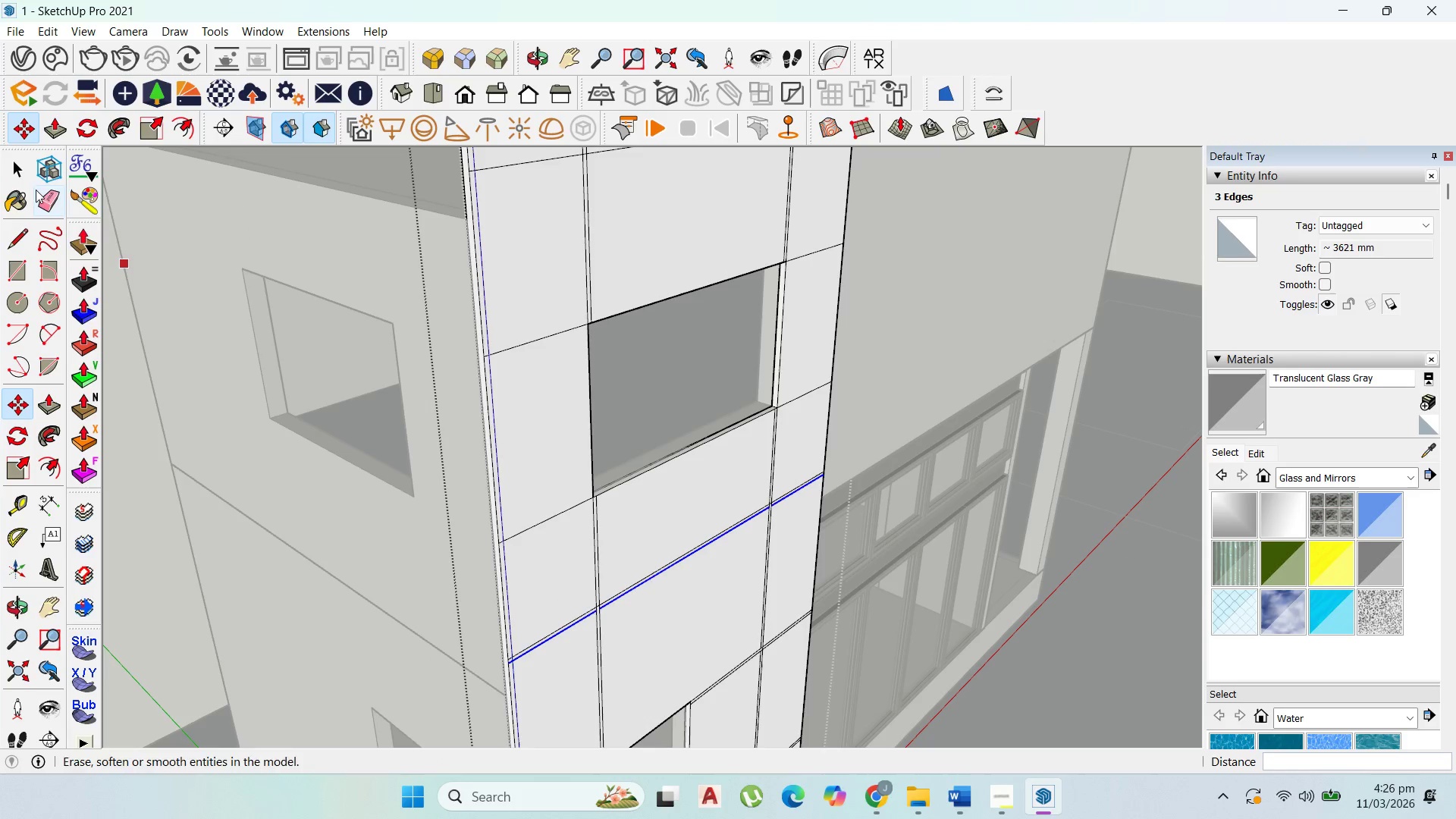 
left_click([21, 171])
 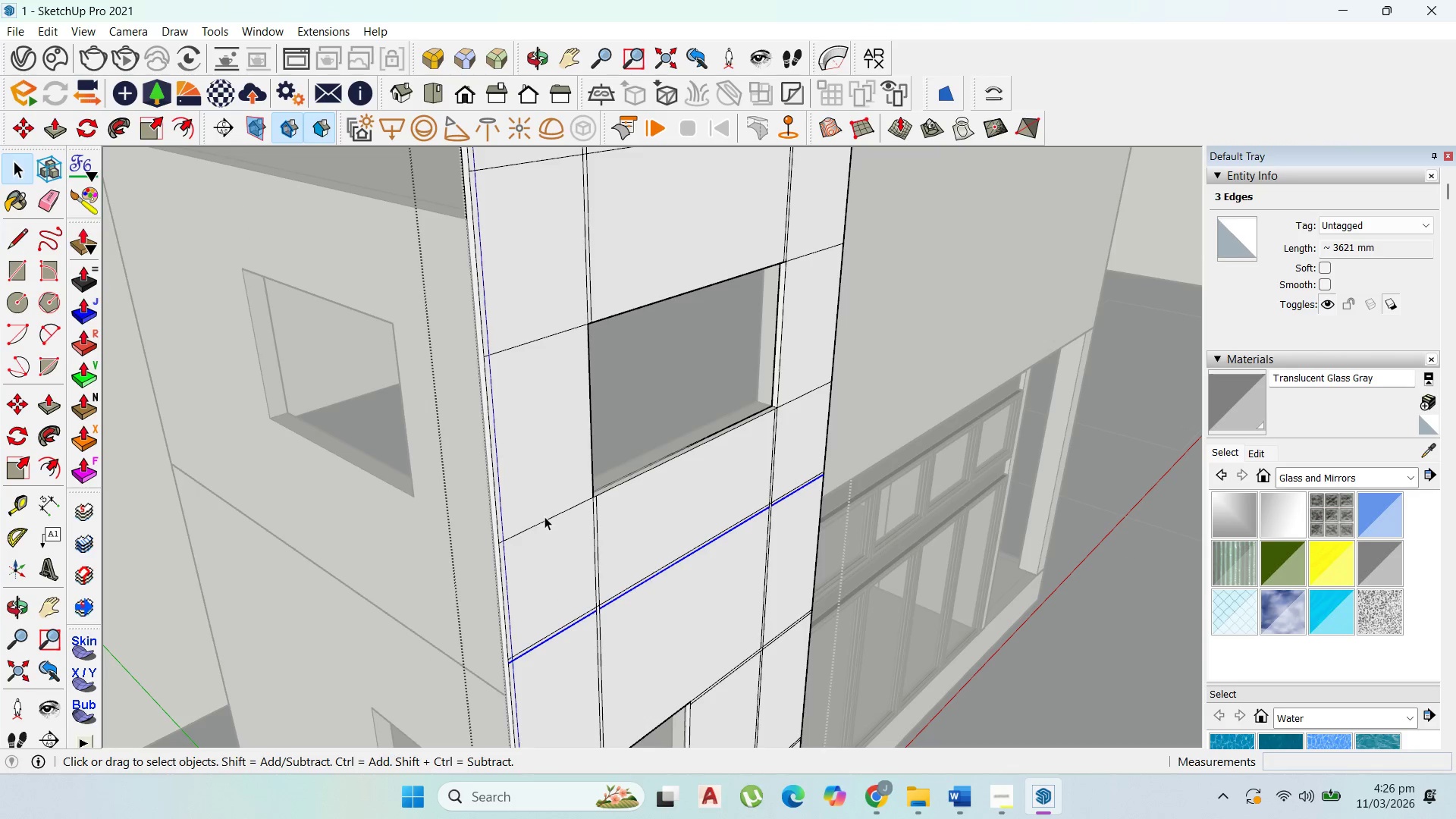 
left_click([547, 519])
 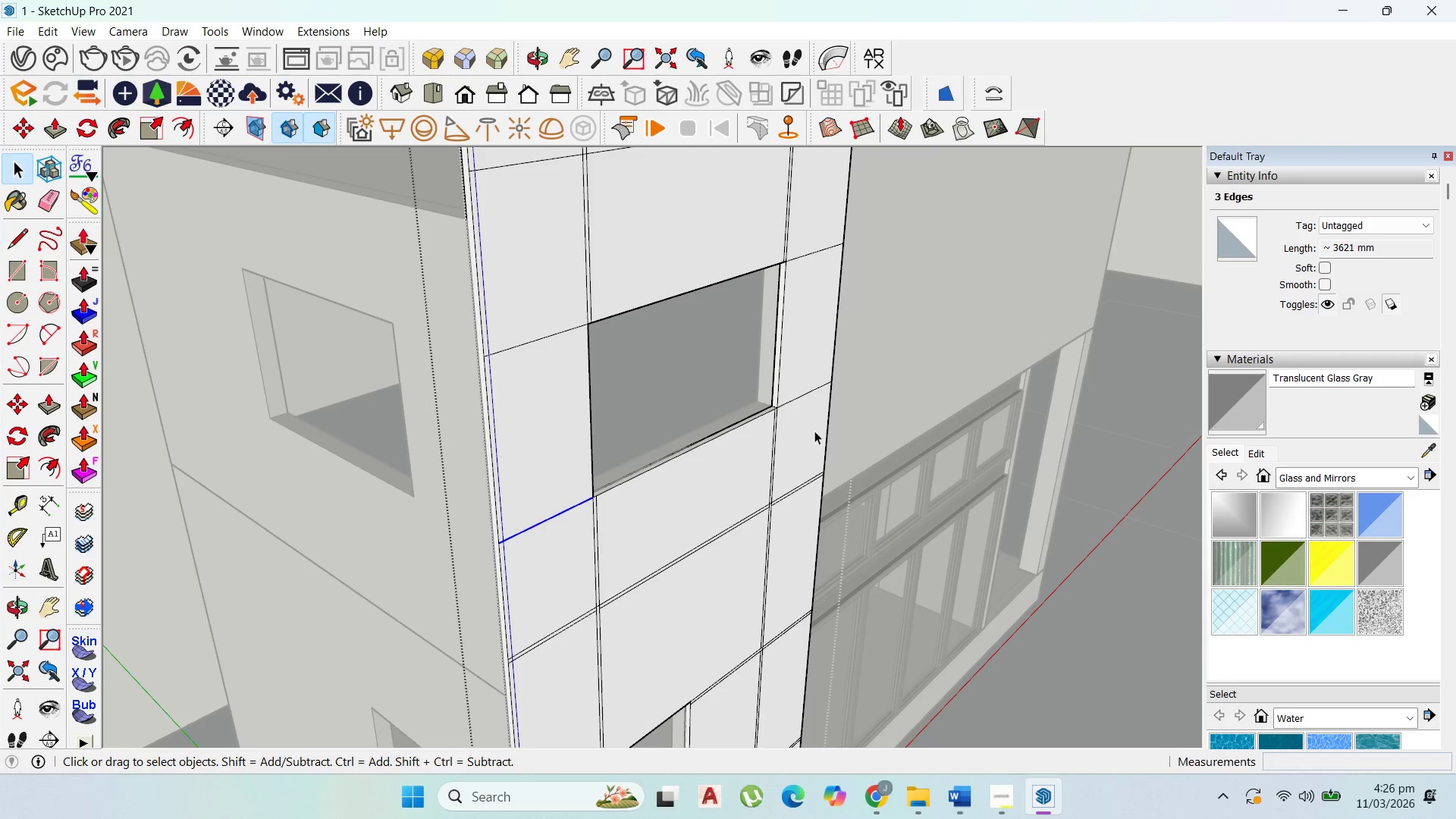 
hold_key(key=ShiftLeft, duration=1.03)
left_click([816, 391])
 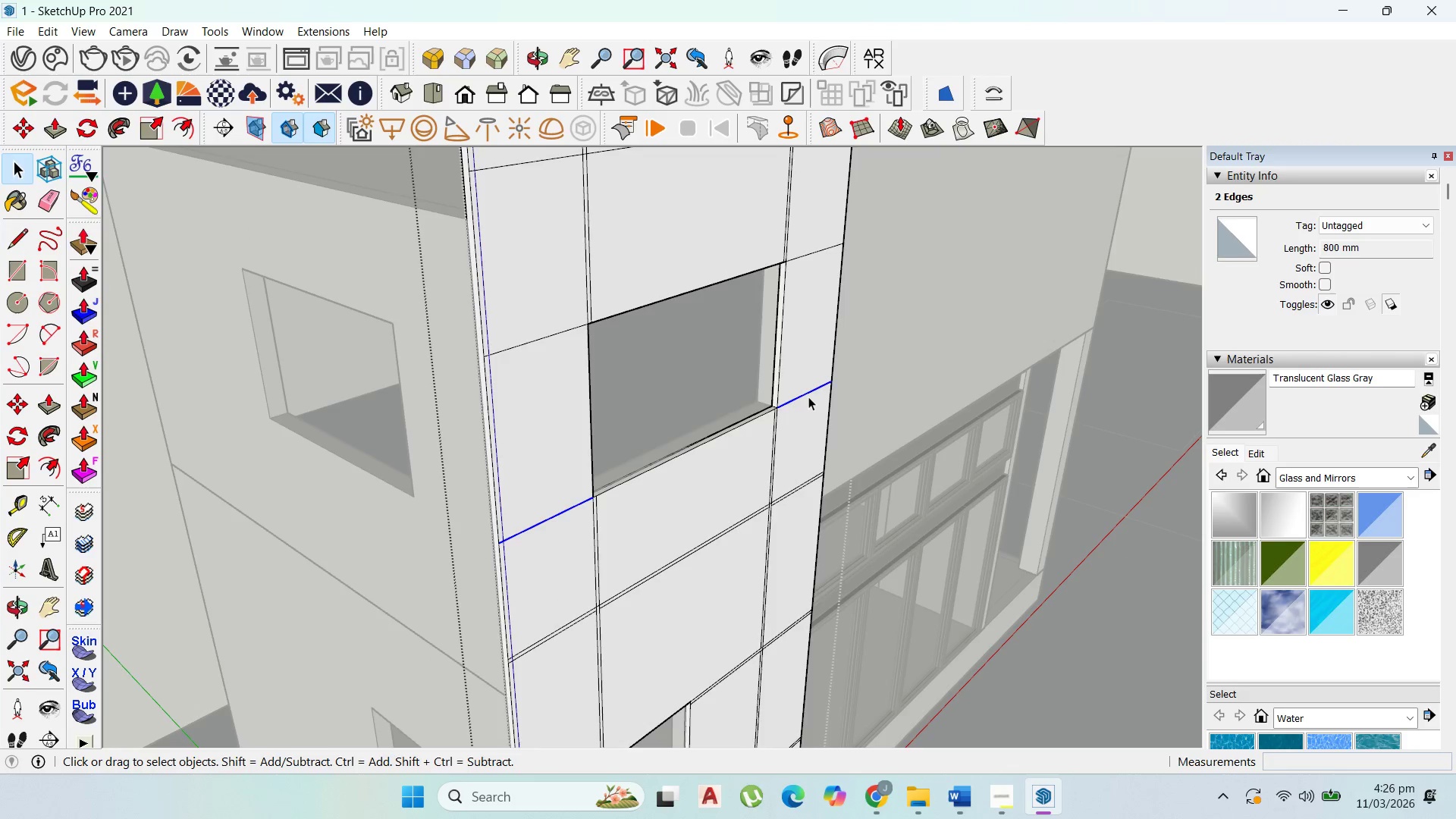 
key(M)
 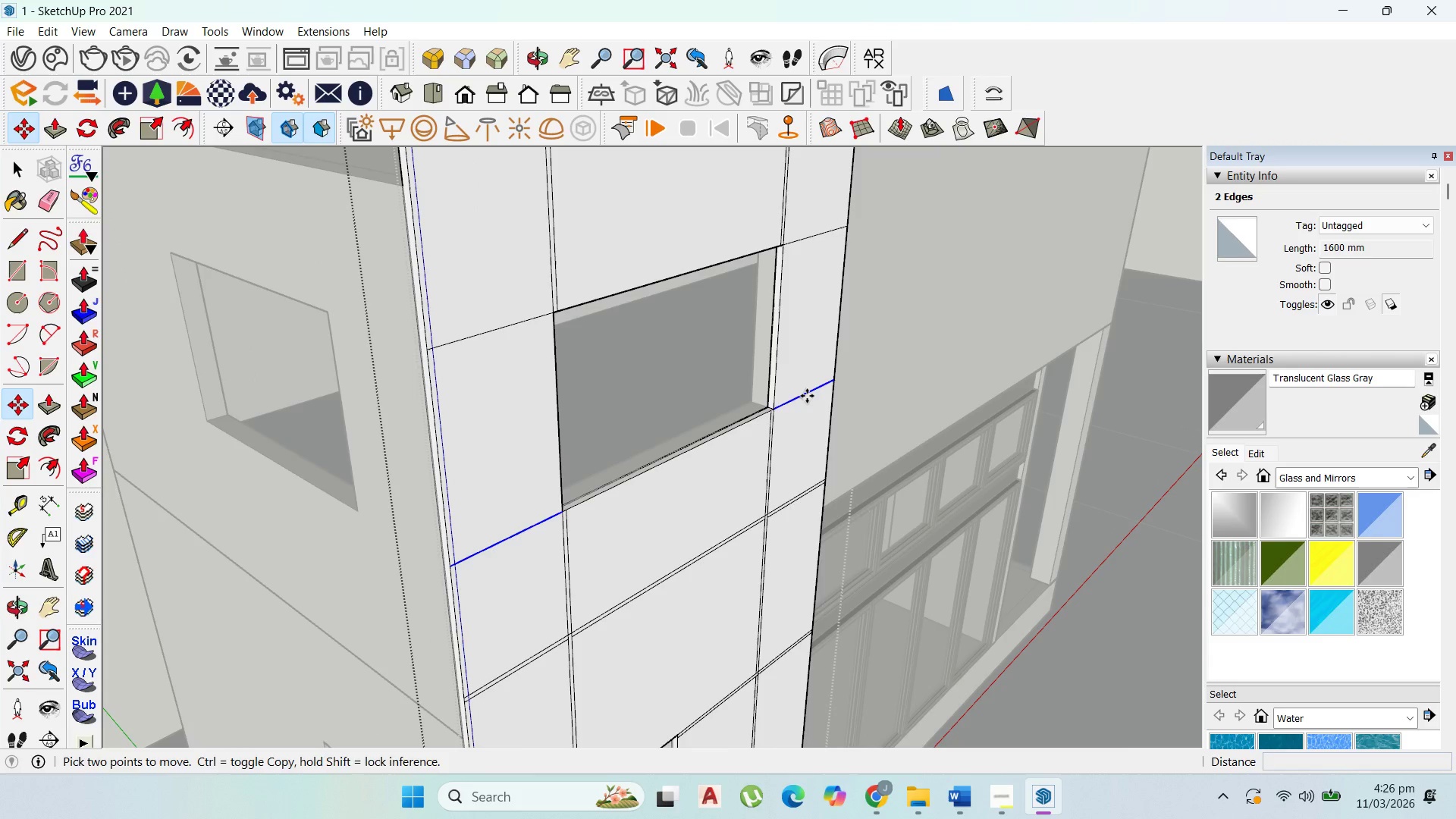 
scroll: coordinate [808, 397], scroll_direction: up, amount: 1.0
 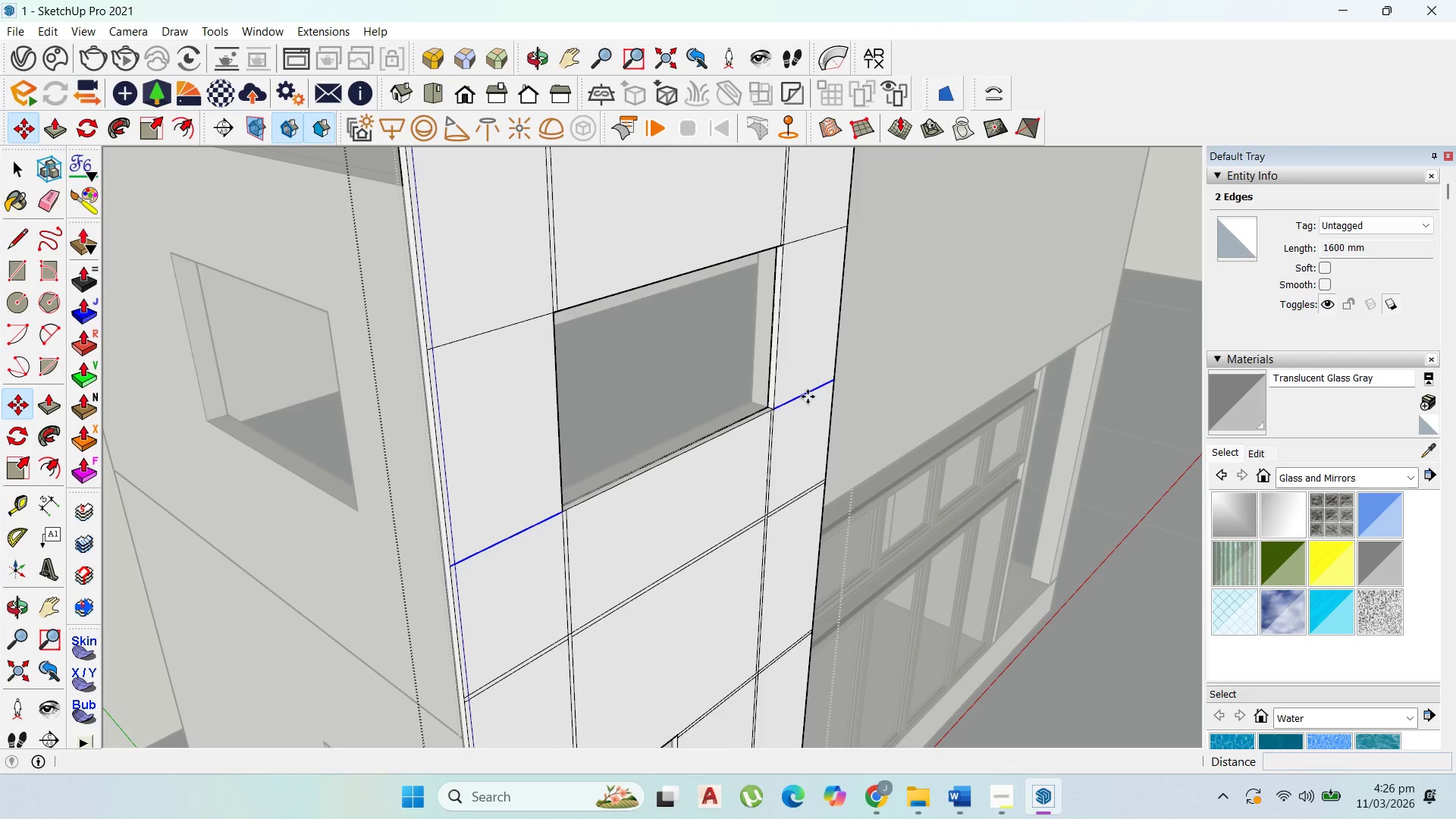 
key(Control+ControlLeft)
 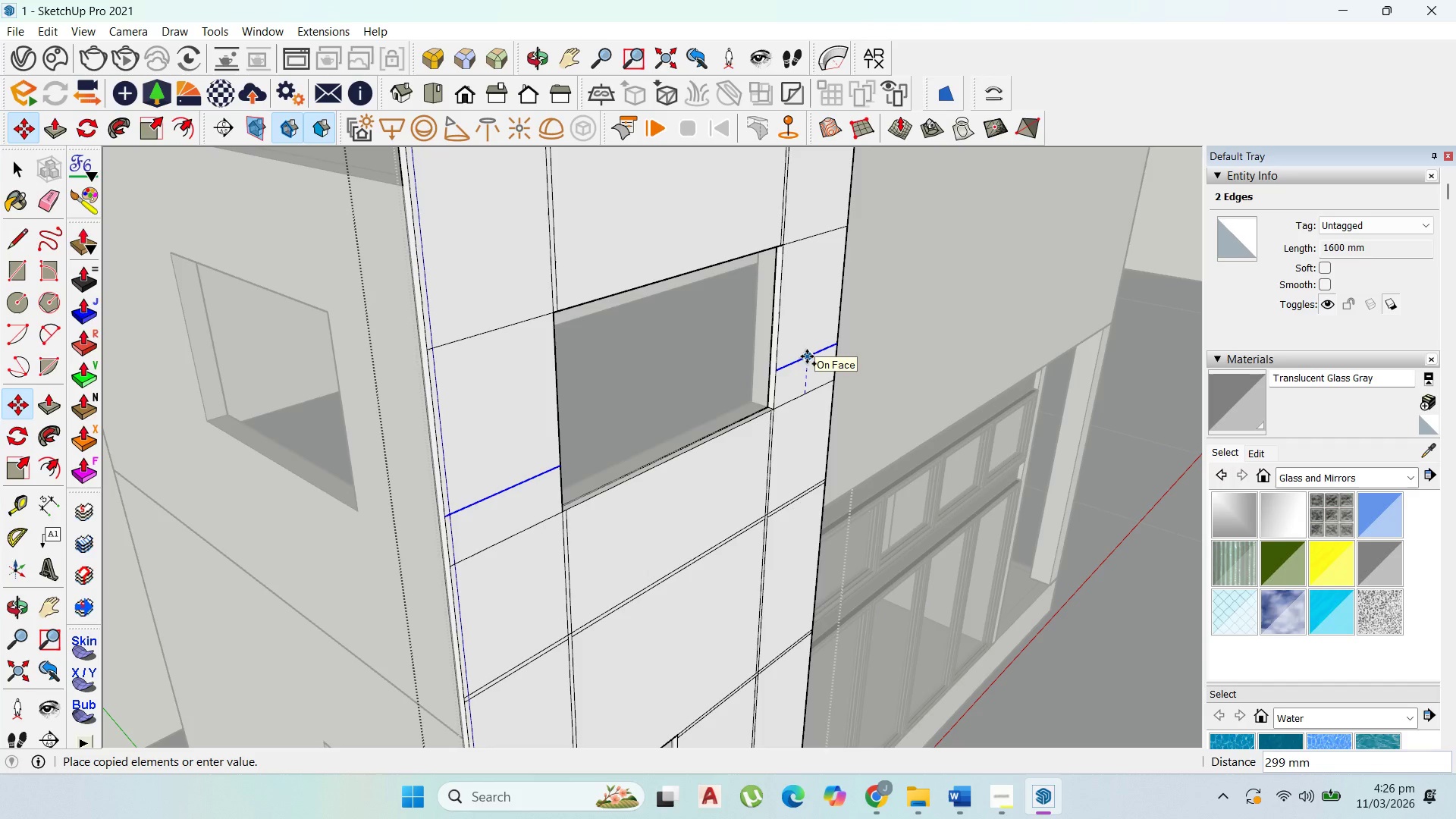 
type(30)
 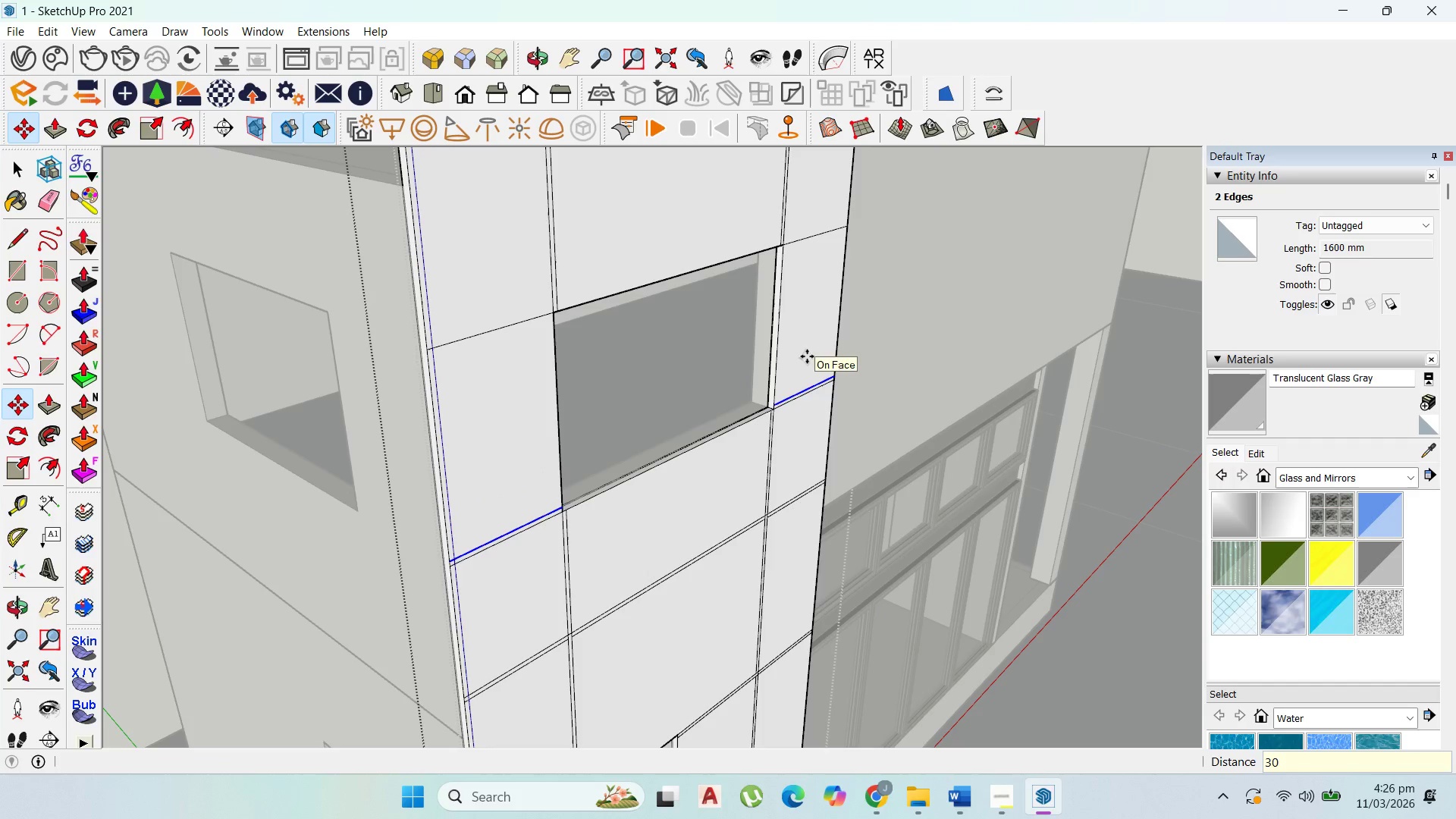 
key(Enter)
 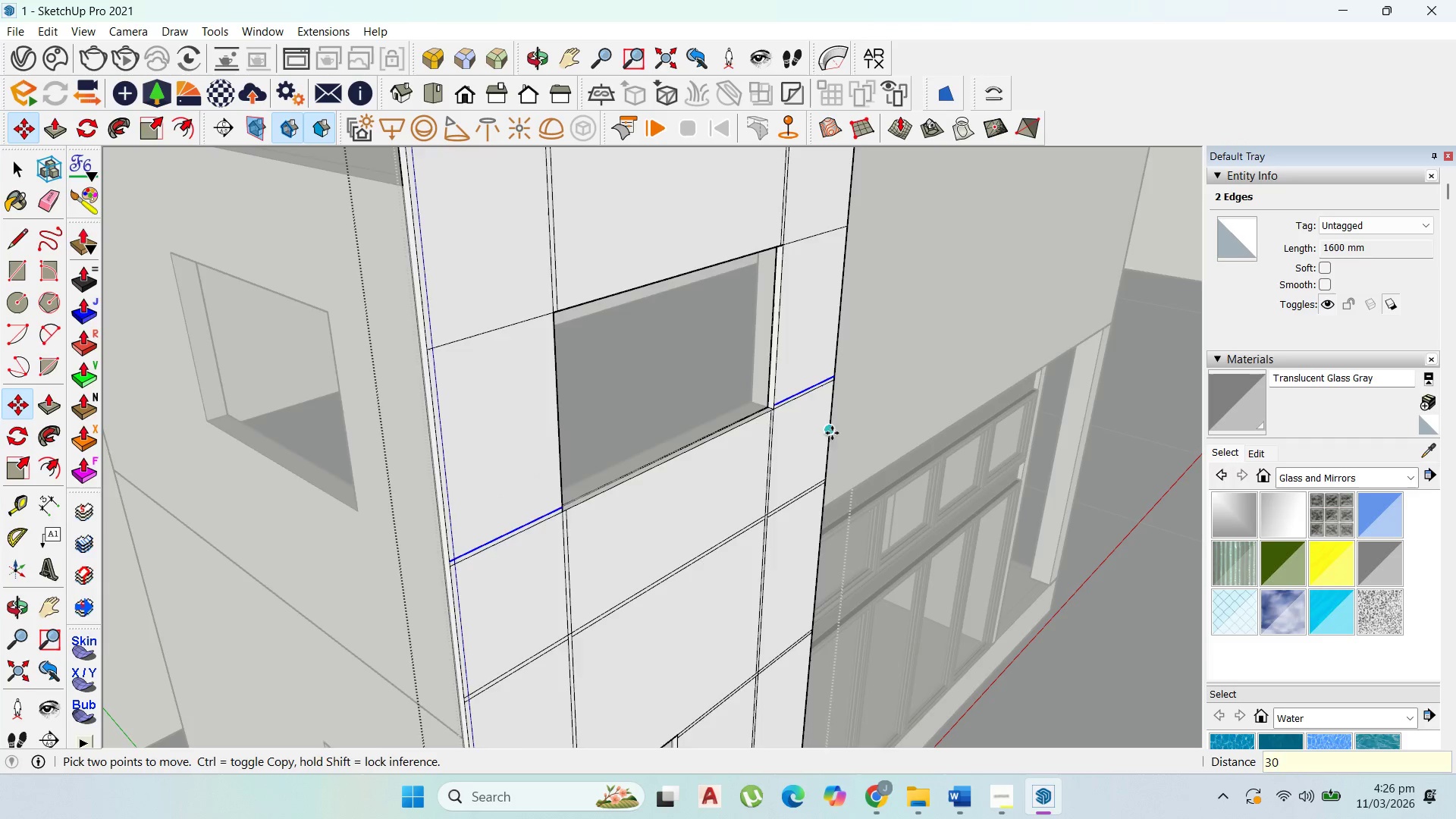 
scroll: coordinate [832, 441], scroll_direction: down, amount: 2.0
 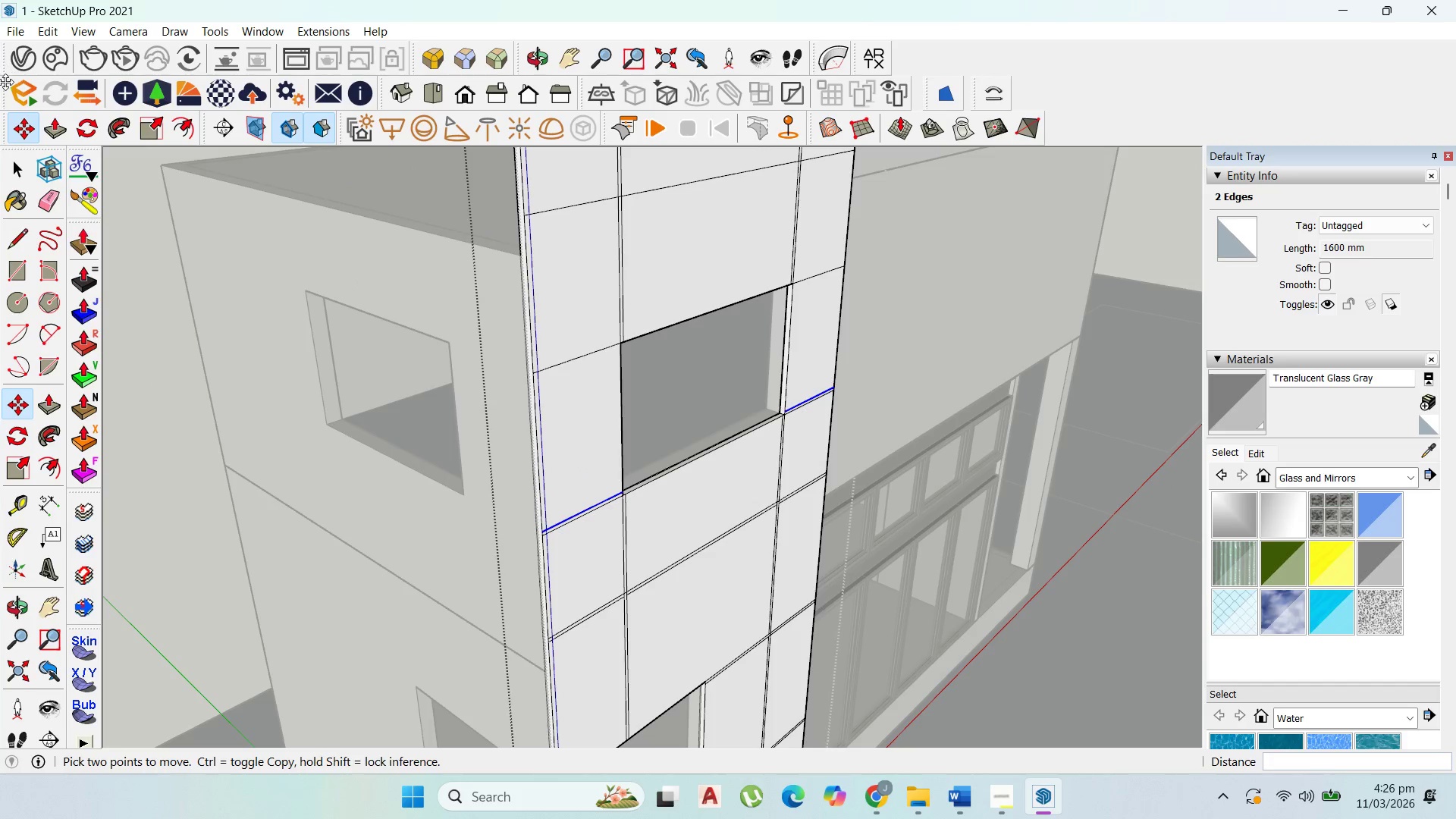 
left_click_drag(start_coordinate=[11, 164], to_coordinate=[17, 162])
 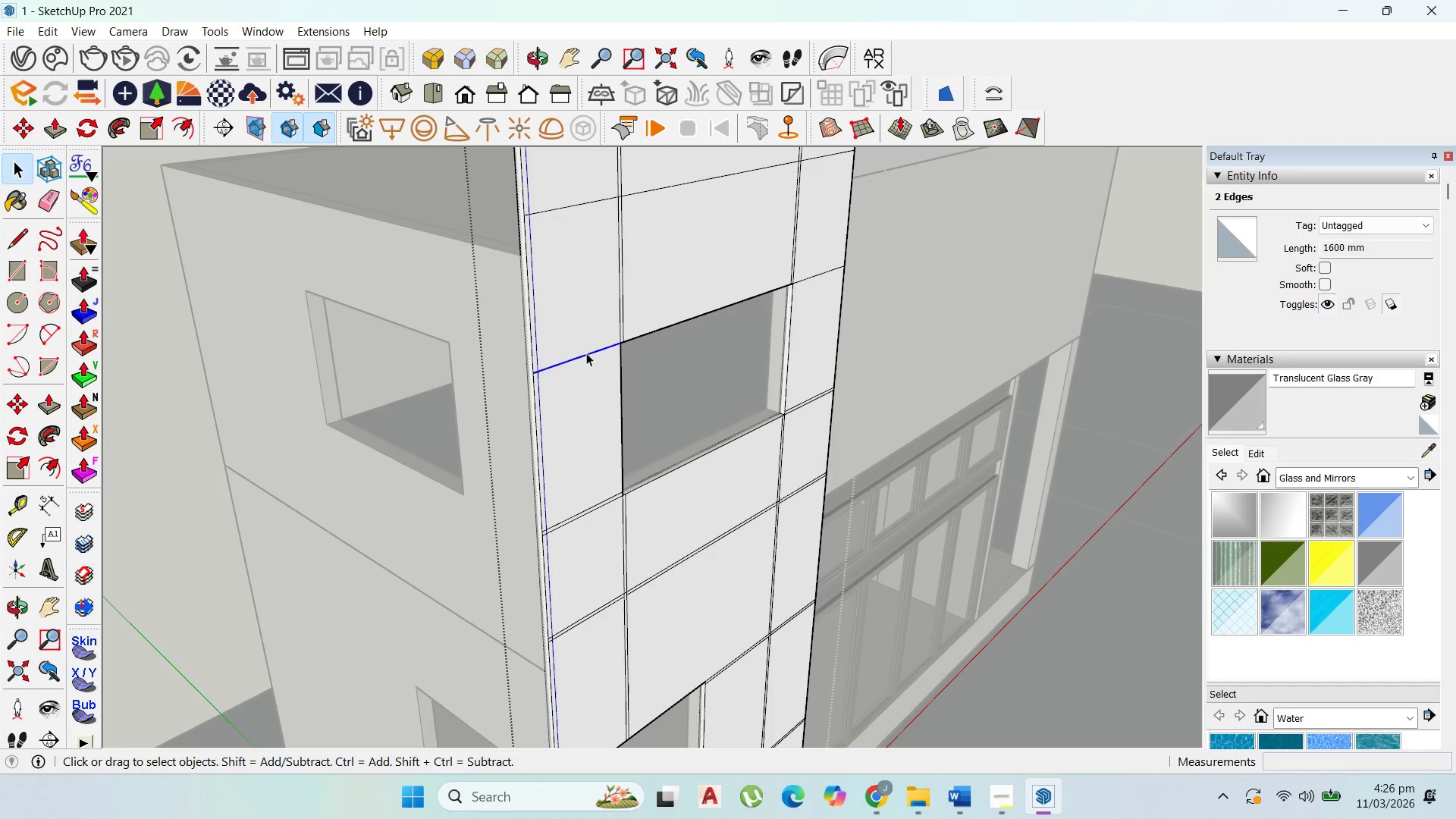 
hold_key(key=ControlLeft, duration=0.98)
left_click([827, 272])
 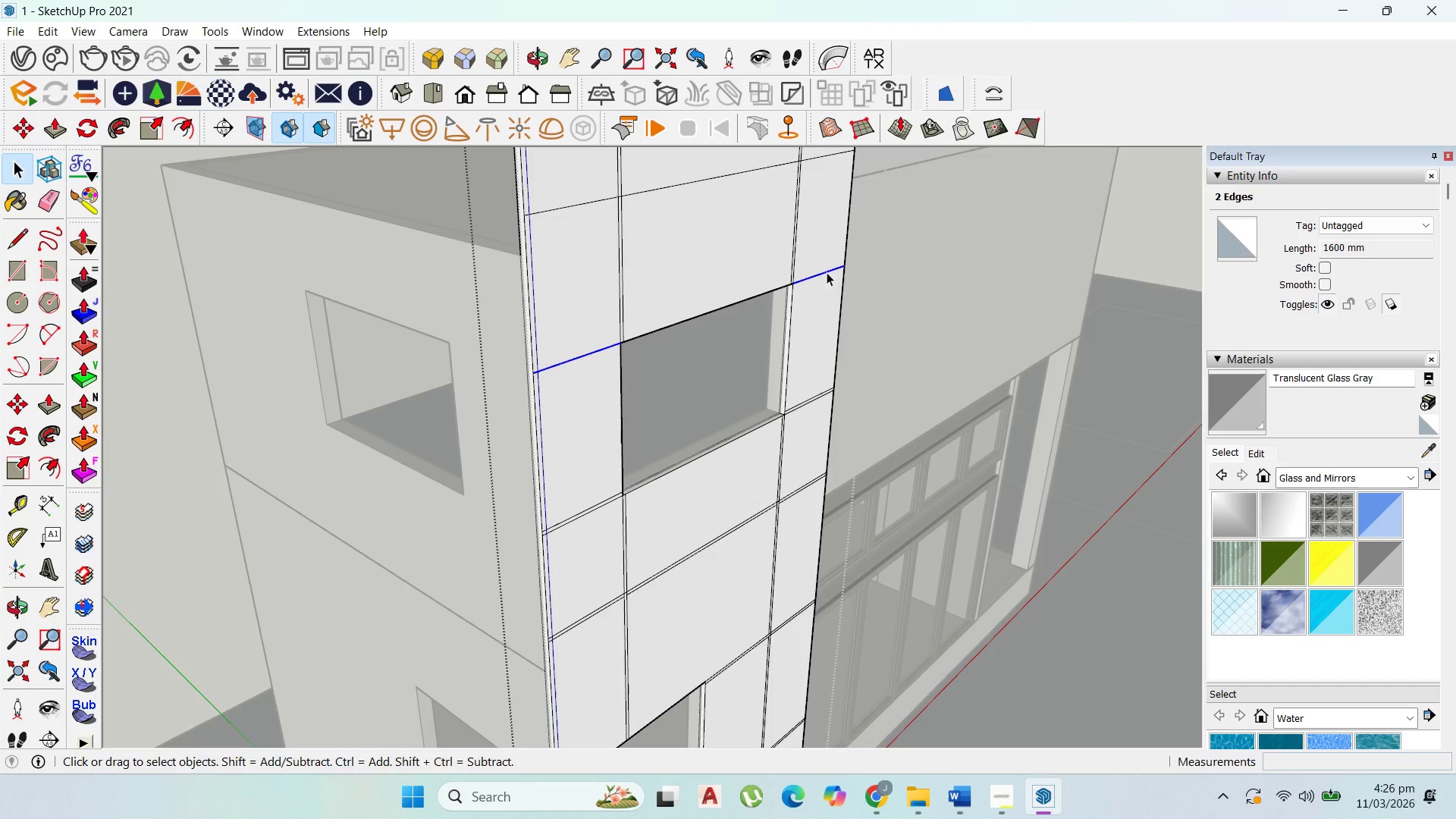 
key(M)
 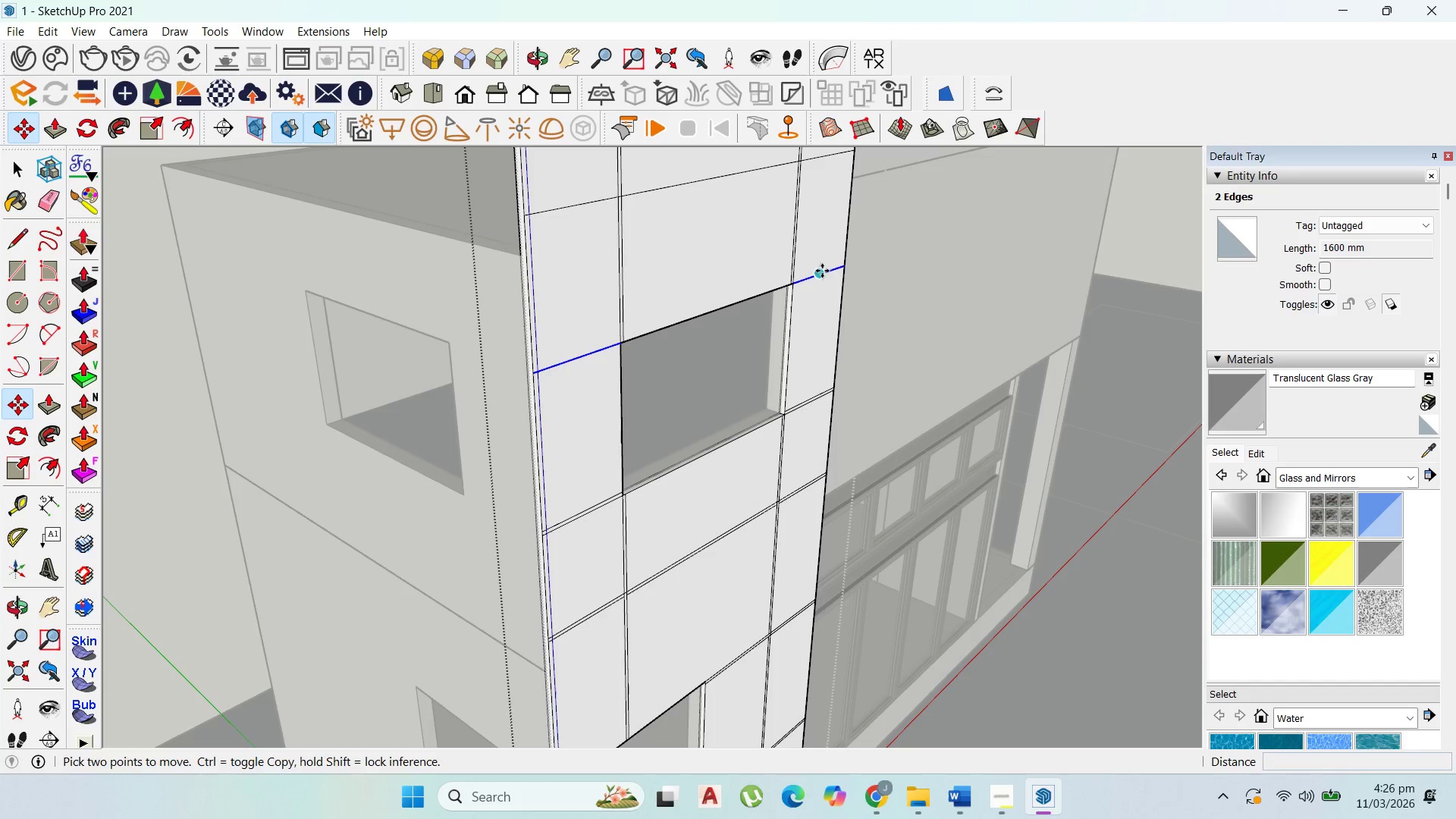 
left_click_drag(start_coordinate=[822, 271], to_coordinate=[822, 276])
 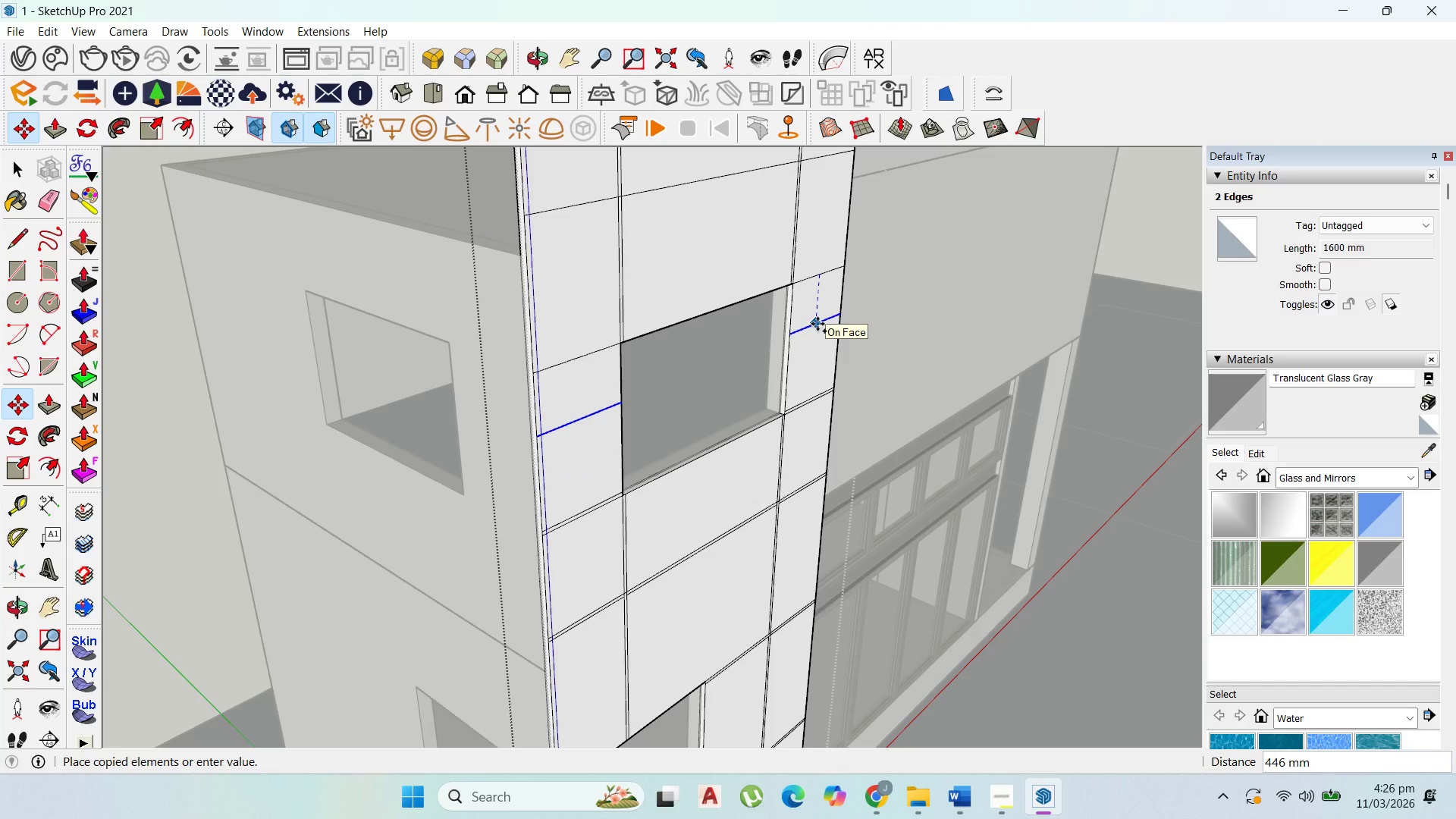 
key(Control+ControlLeft)
 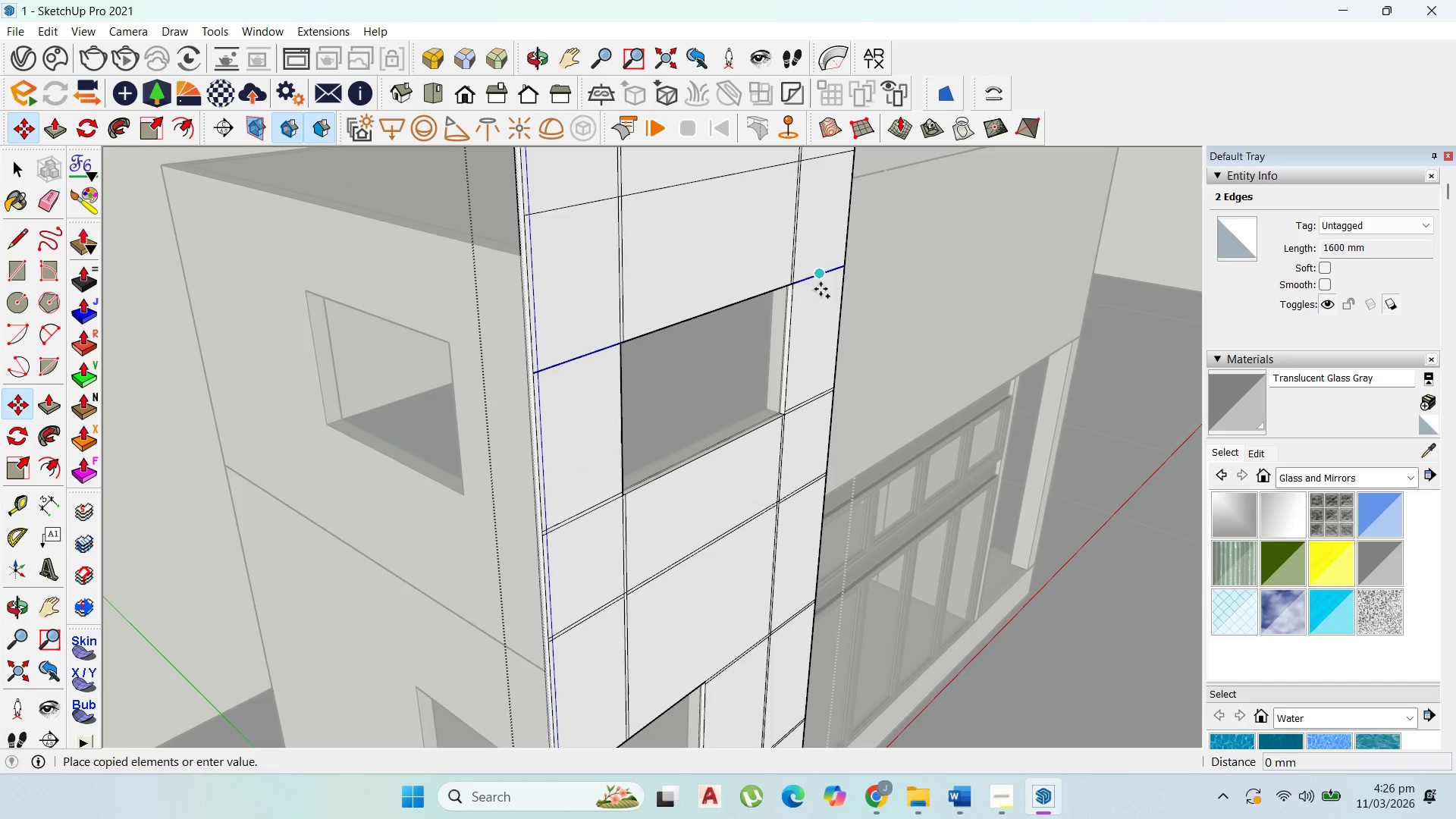 
type(30)
 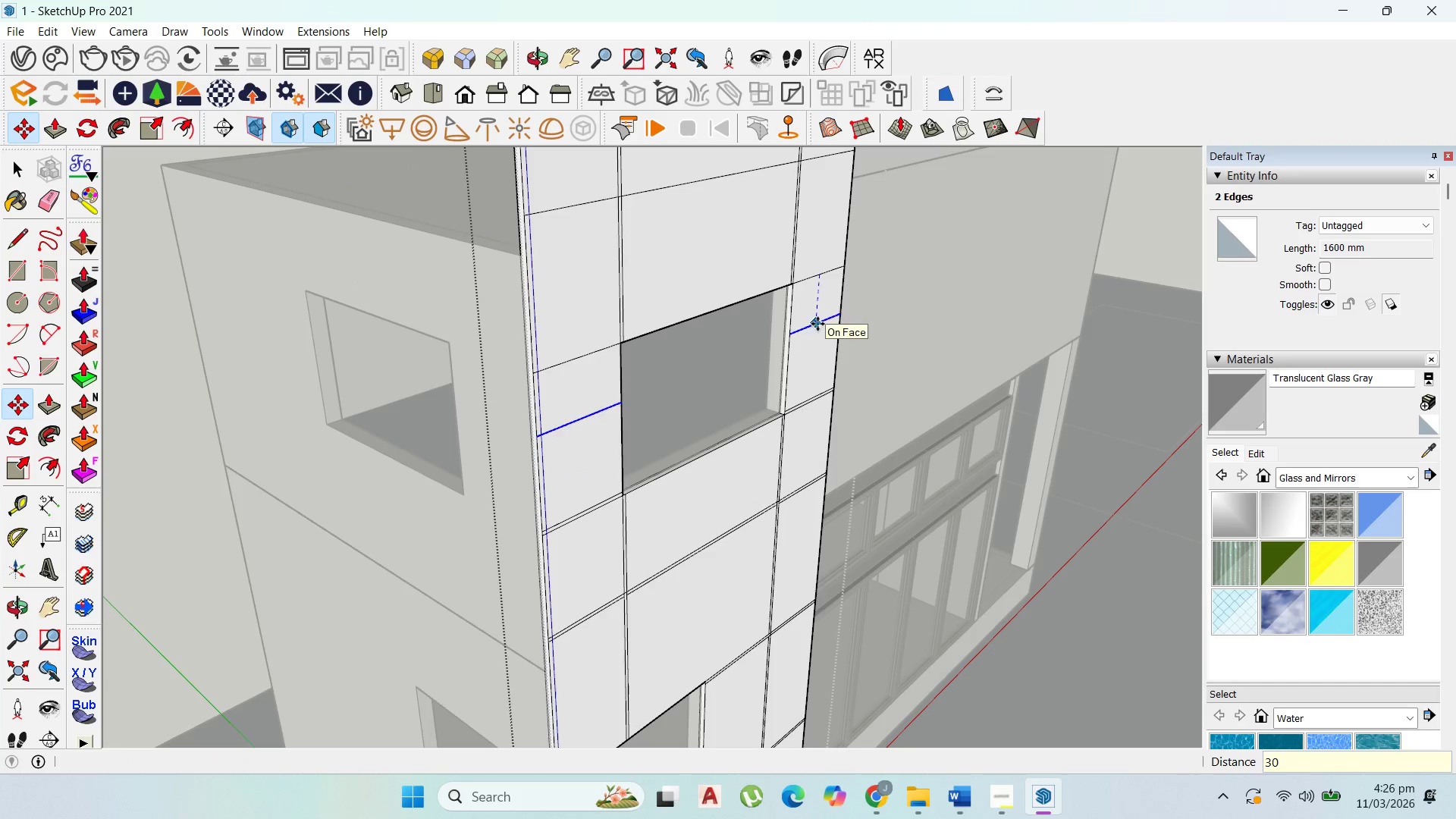 
key(Enter)
 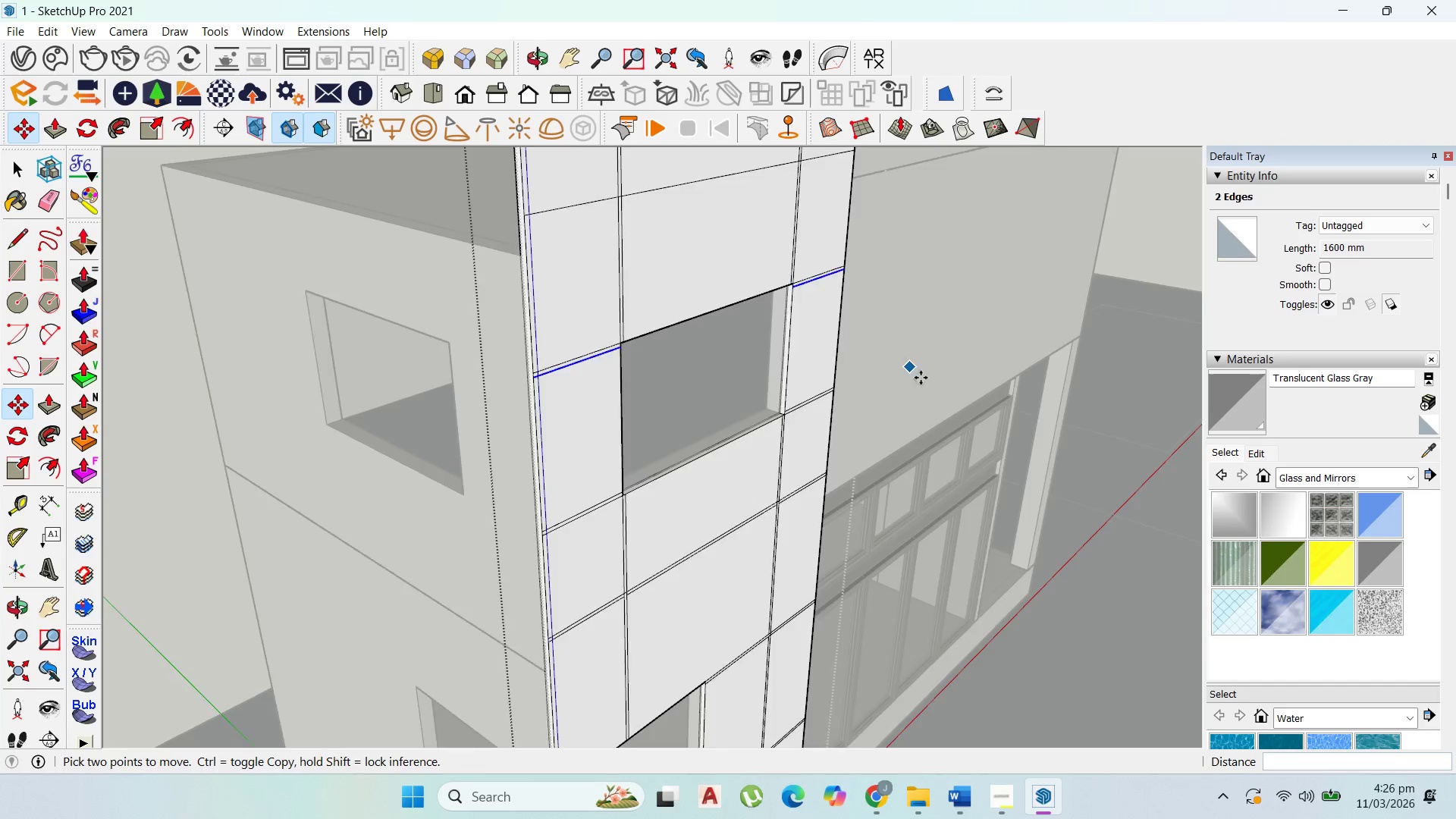 
scroll: coordinate [921, 379], scroll_direction: down, amount: 3.0
 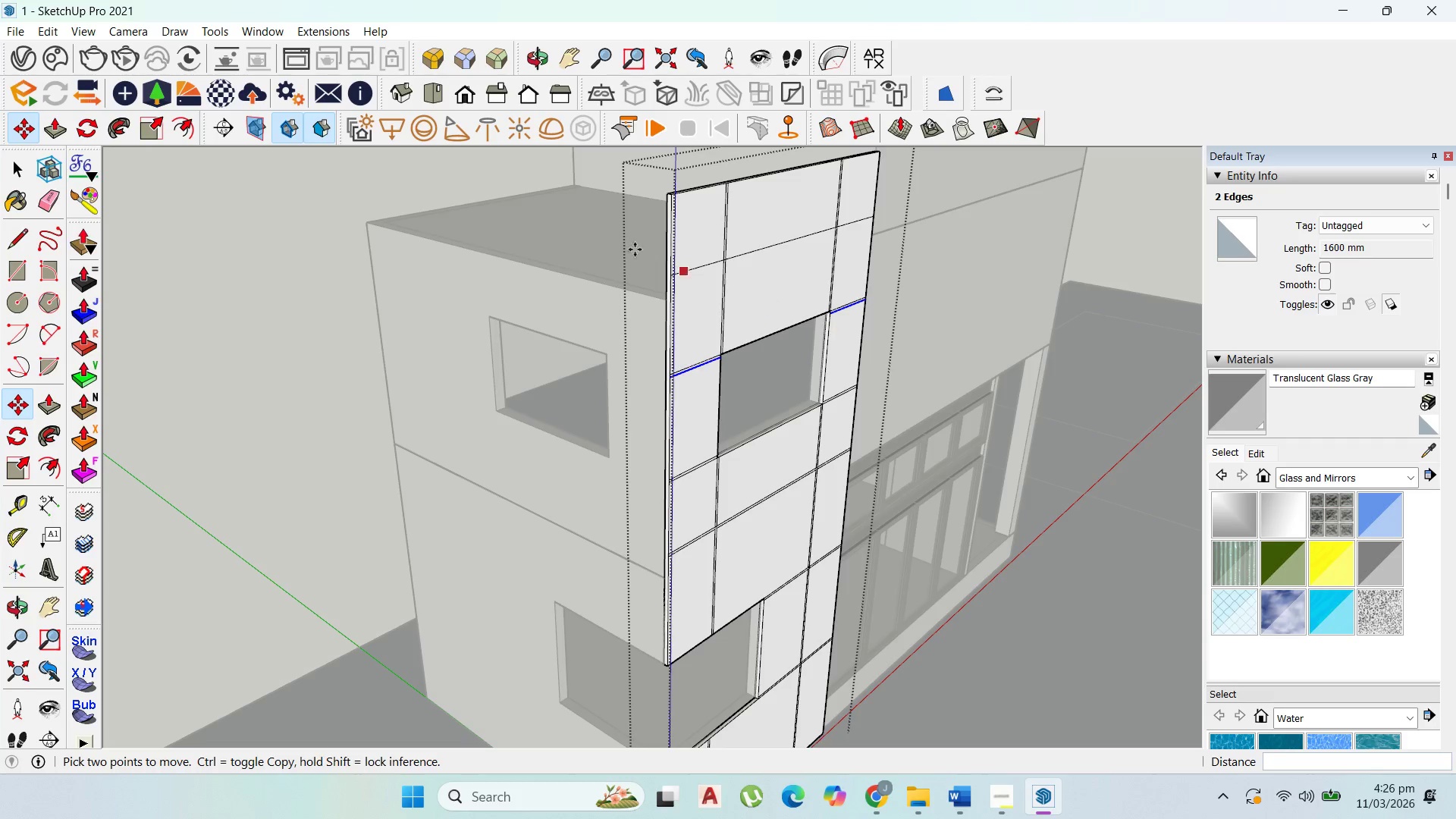 
scroll: coordinate [615, 231], scroll_direction: up, amount: 1.0
 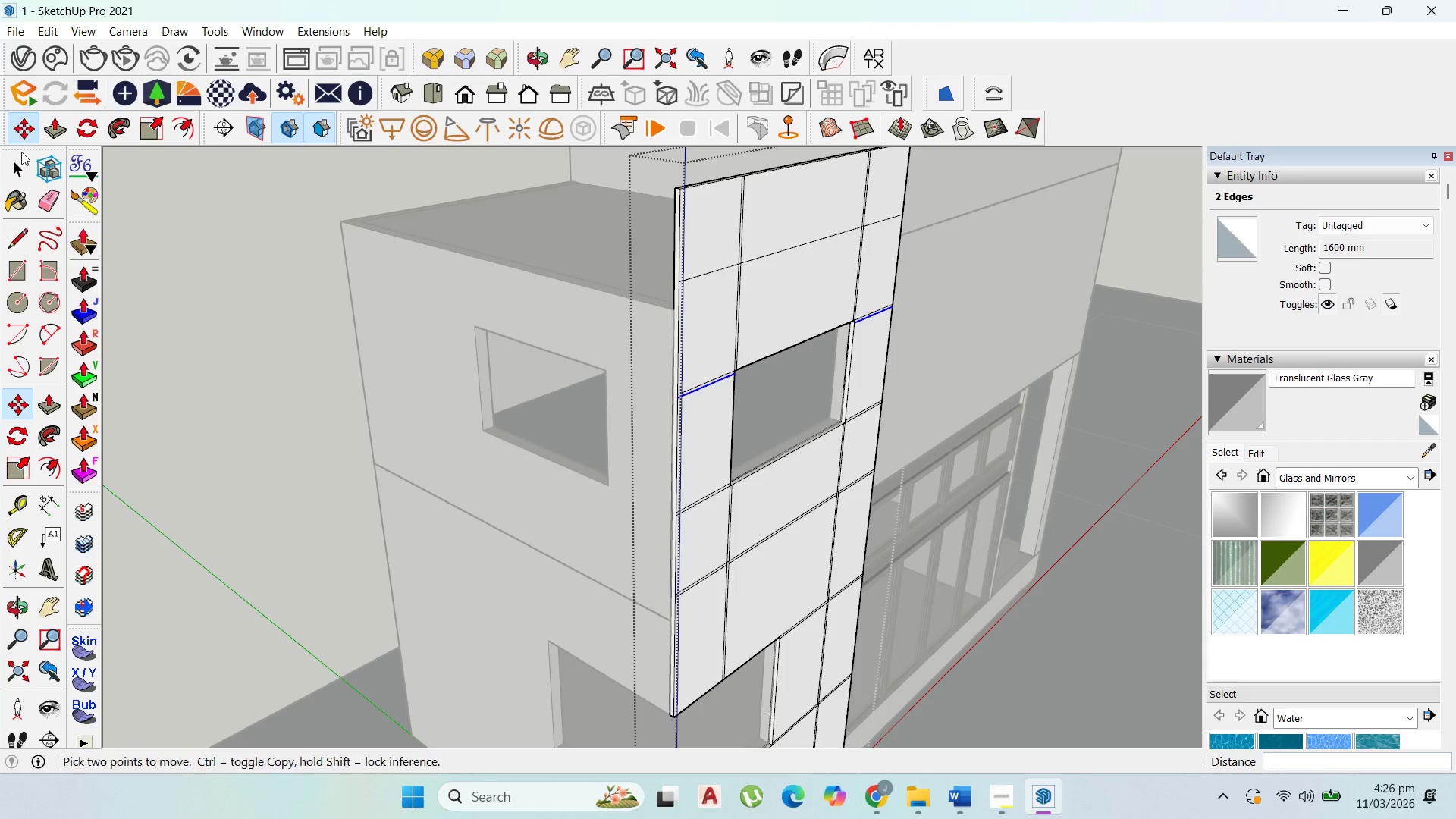 
left_click_drag(start_coordinate=[17, 171], to_coordinate=[22, 170])
 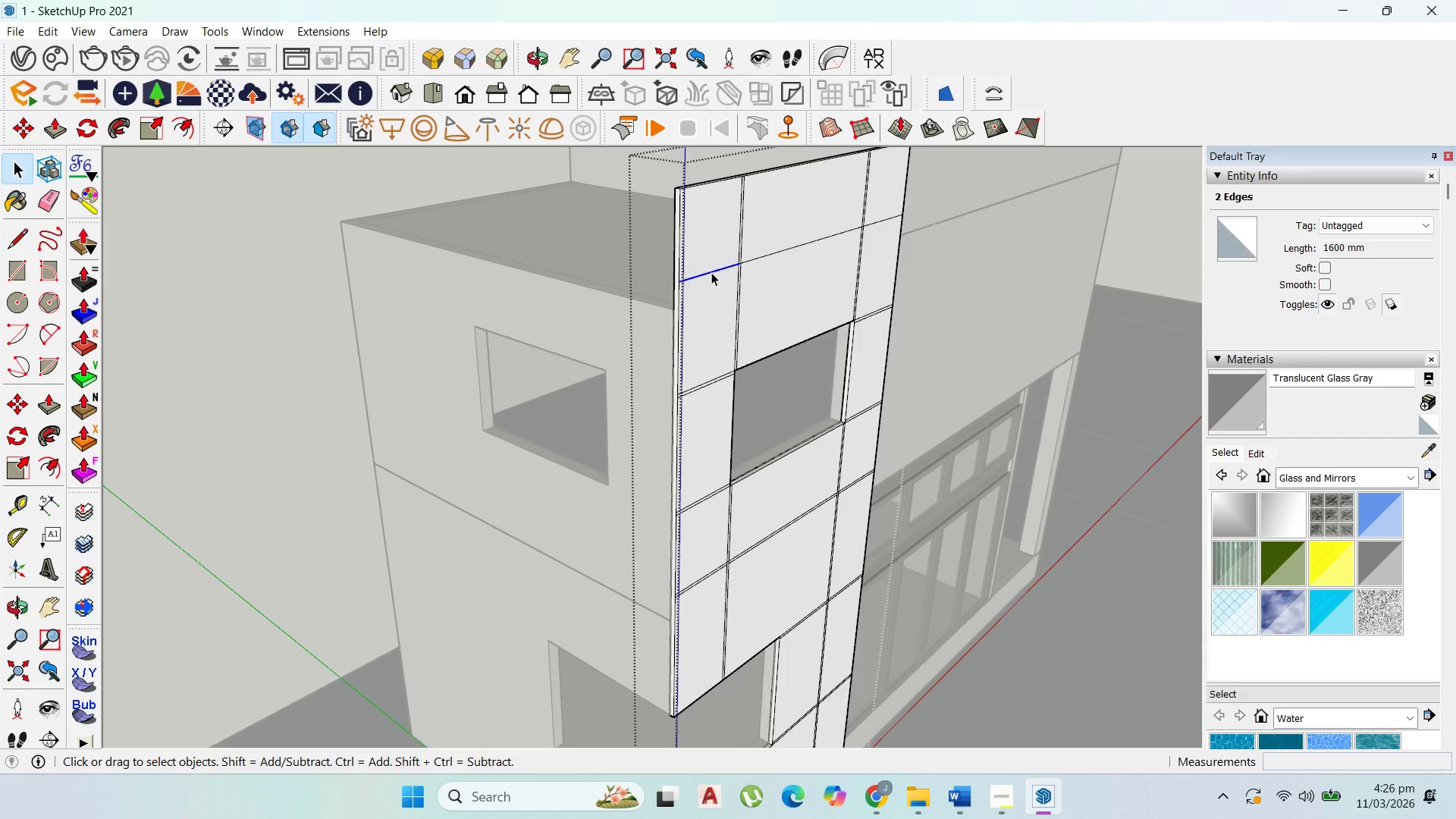 
hold_key(key=ShiftLeft, duration=1.5)
left_click([763, 256])
 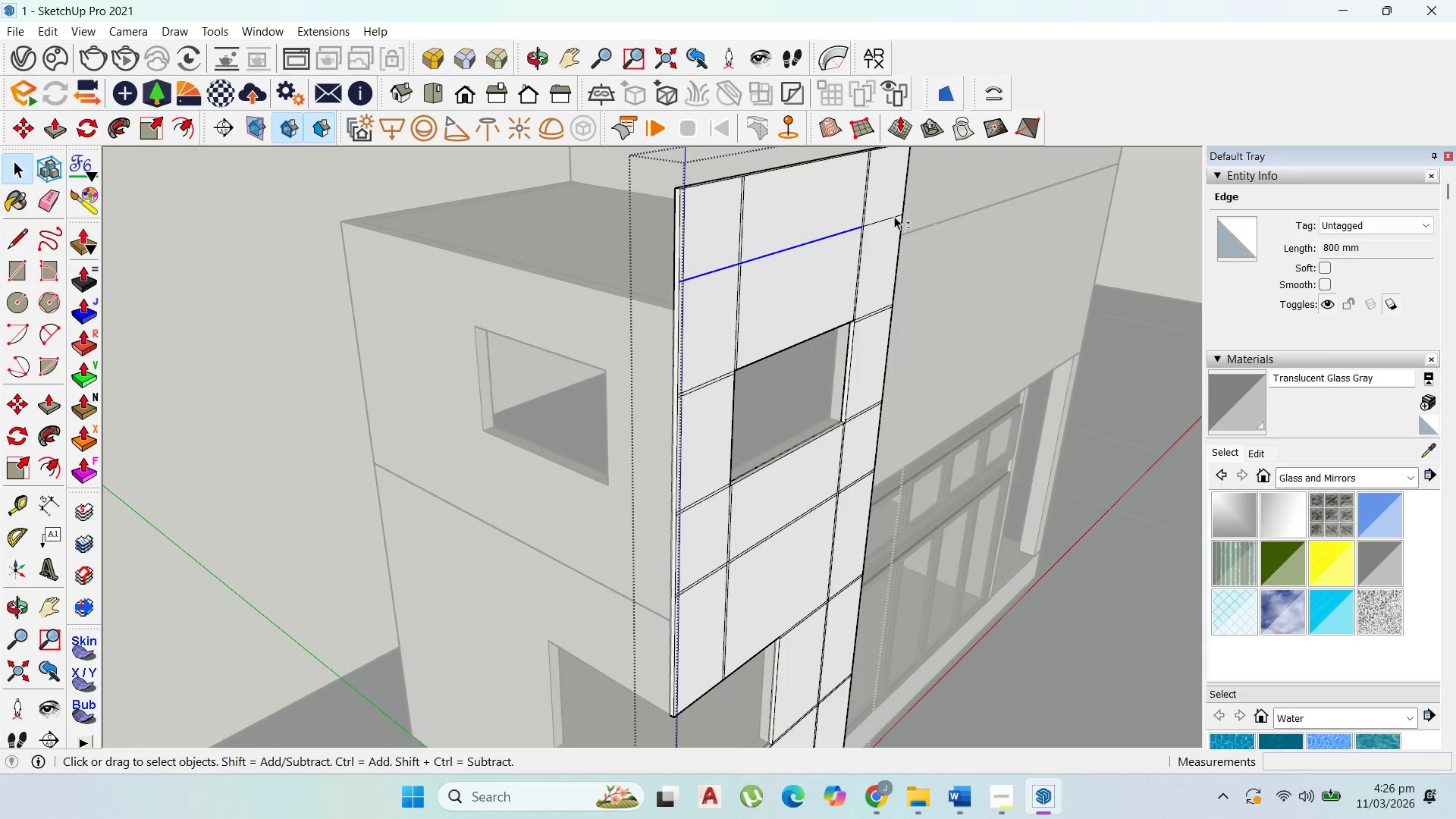 
left_click([891, 215])
 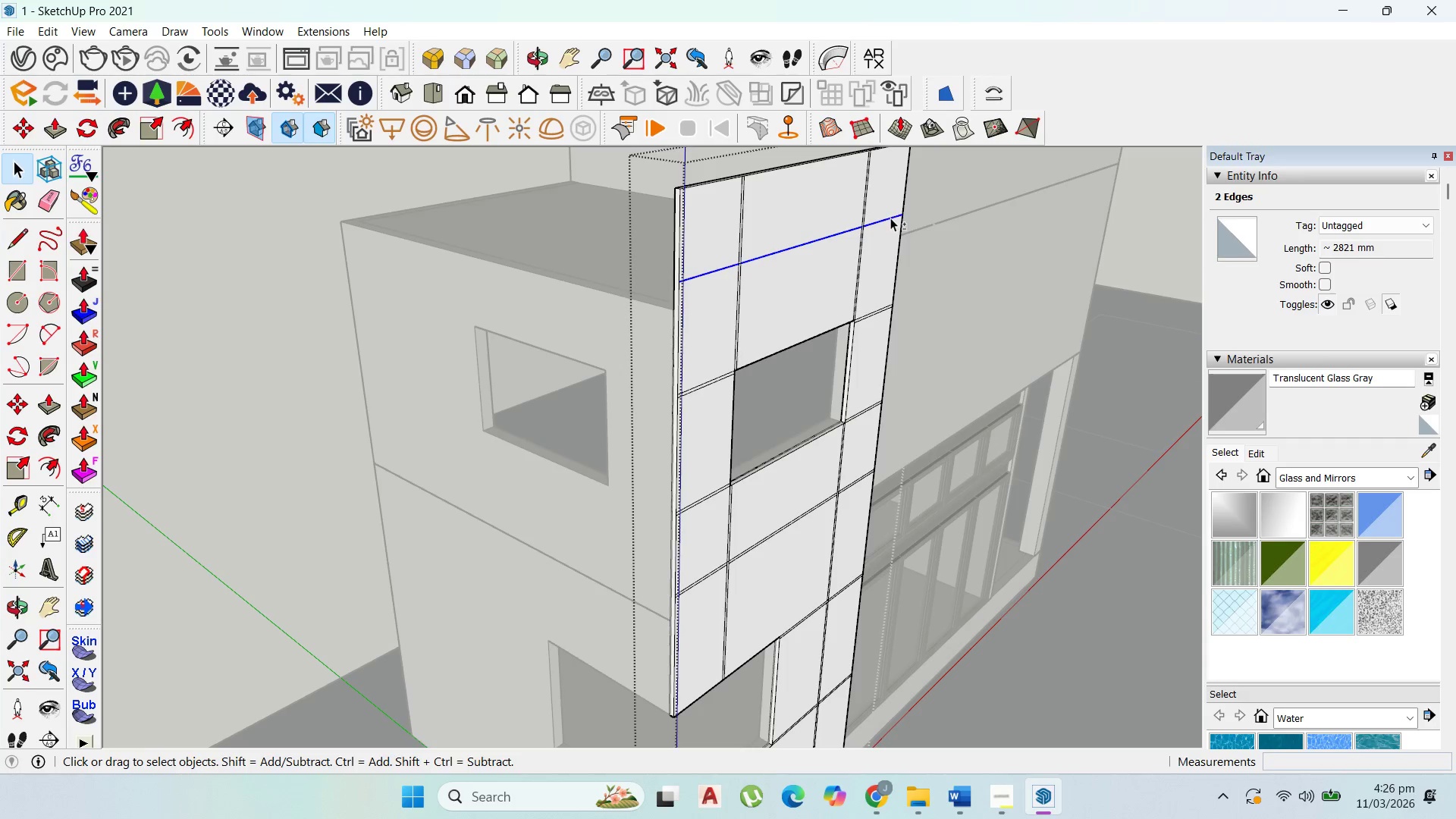 
key(Shift+ShiftLeft)
 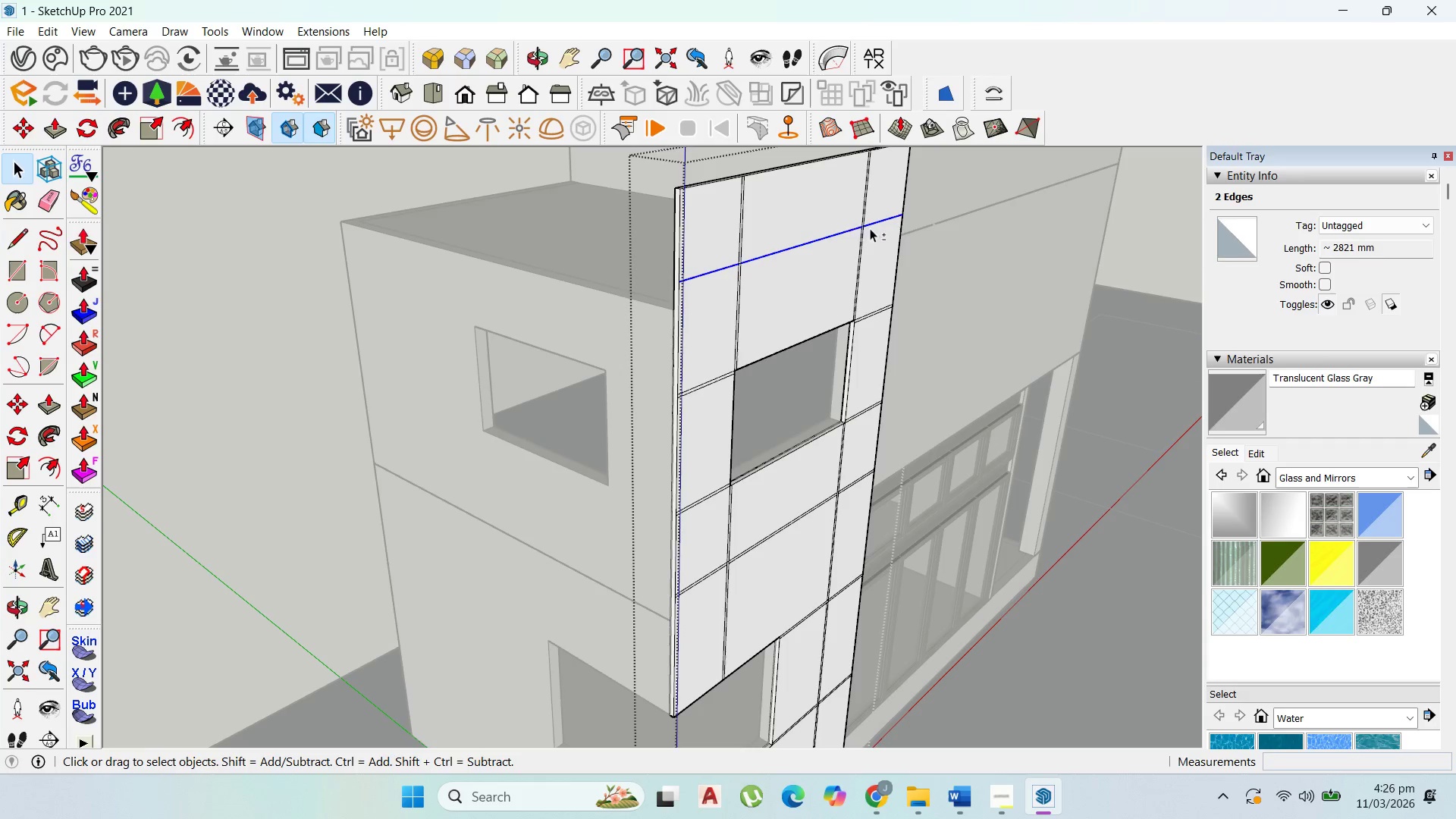 
key(Shift+ShiftLeft)
 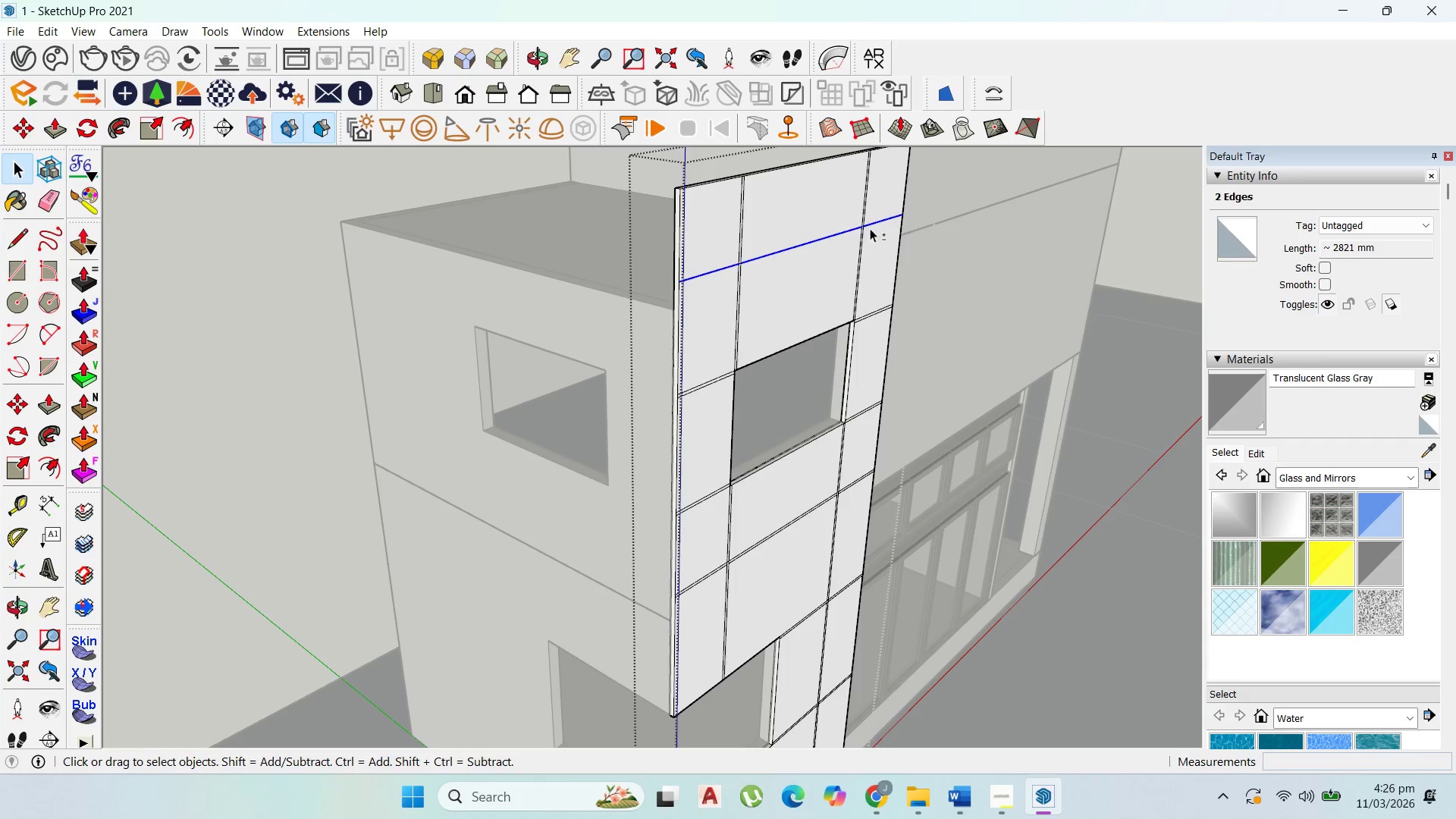 
key(Shift+ShiftLeft)
 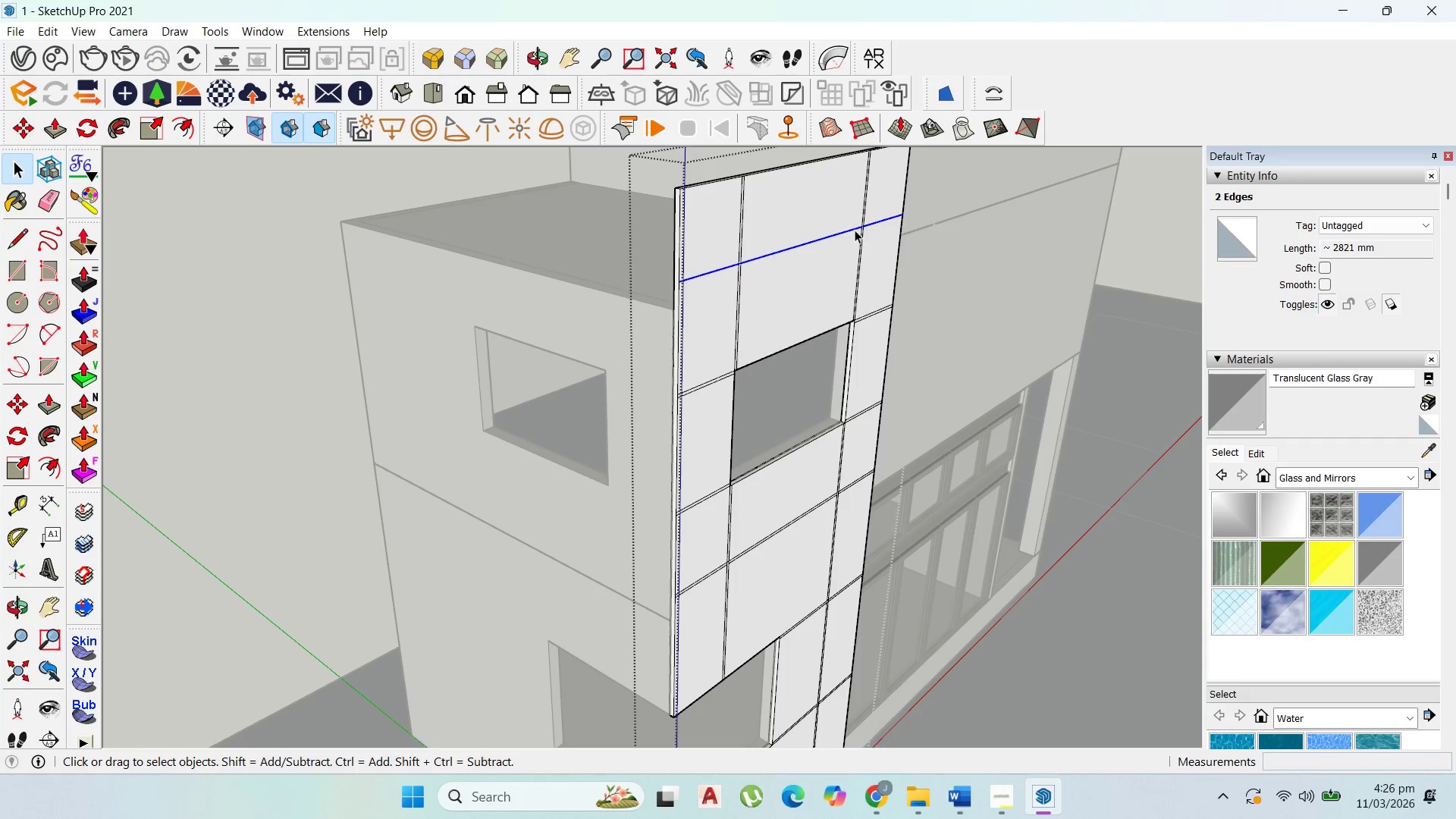 
key(Shift+ShiftLeft)
 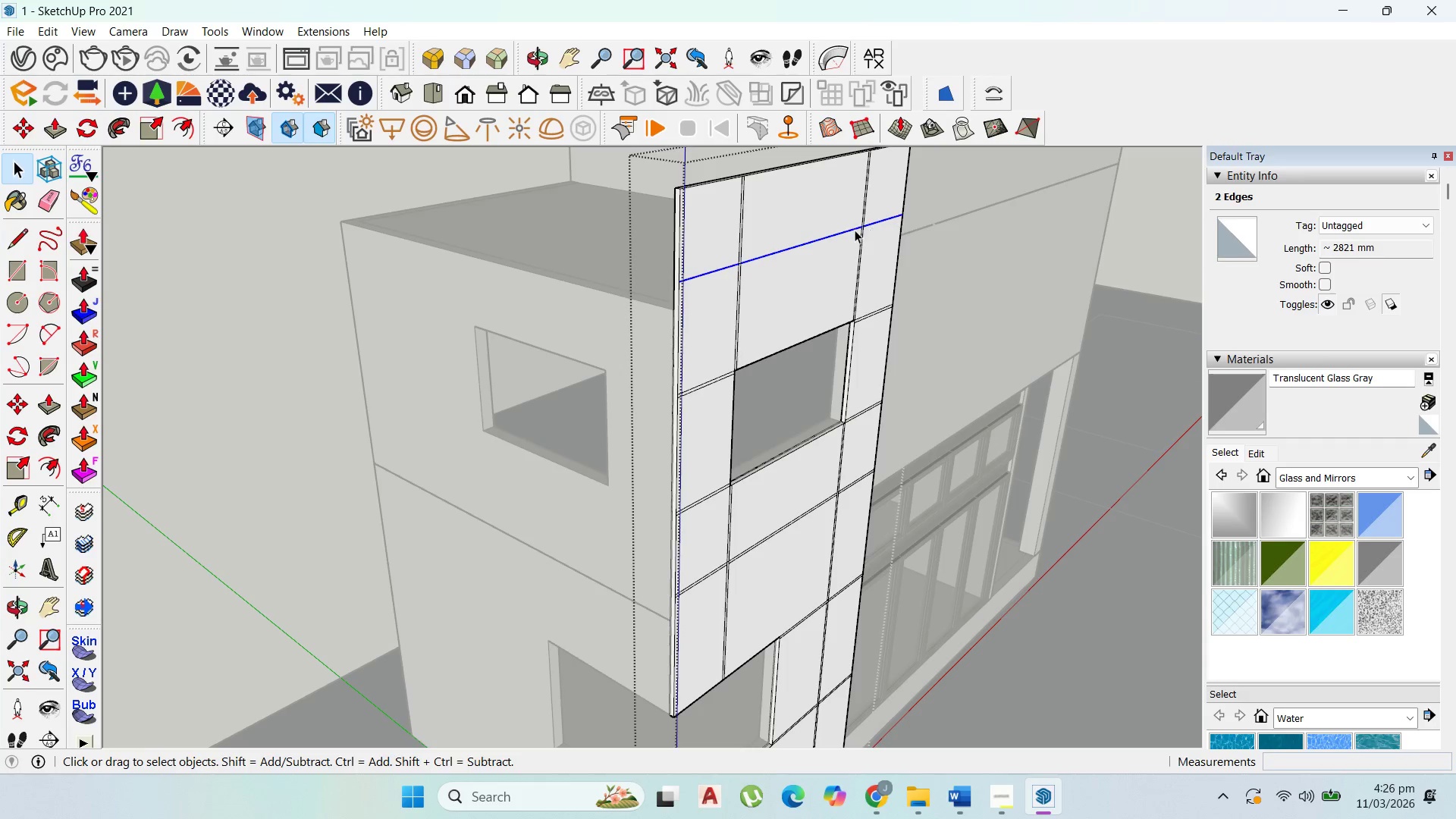 
key(Shift+ShiftLeft)
 